 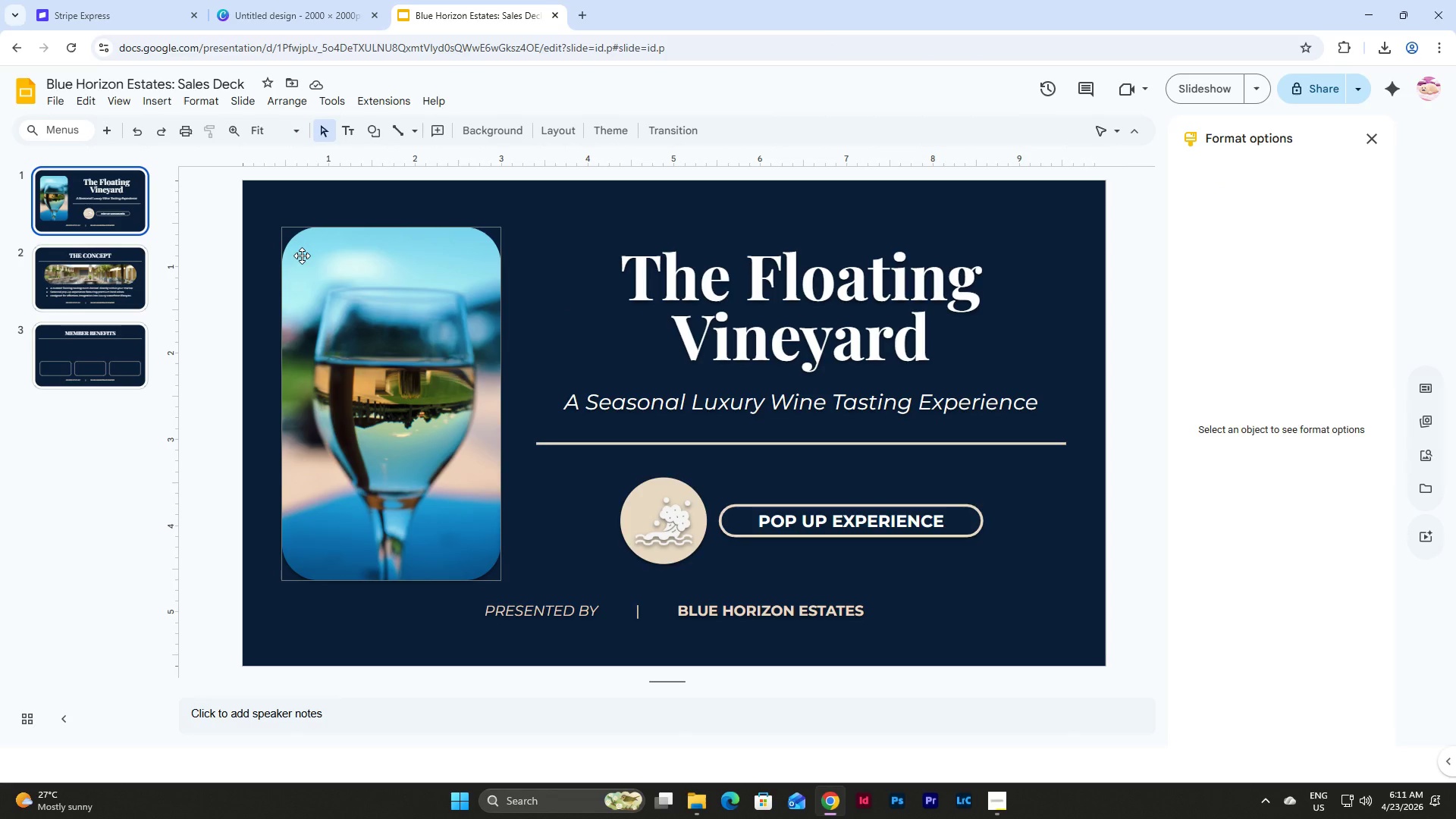 
left_click([206, 103])
 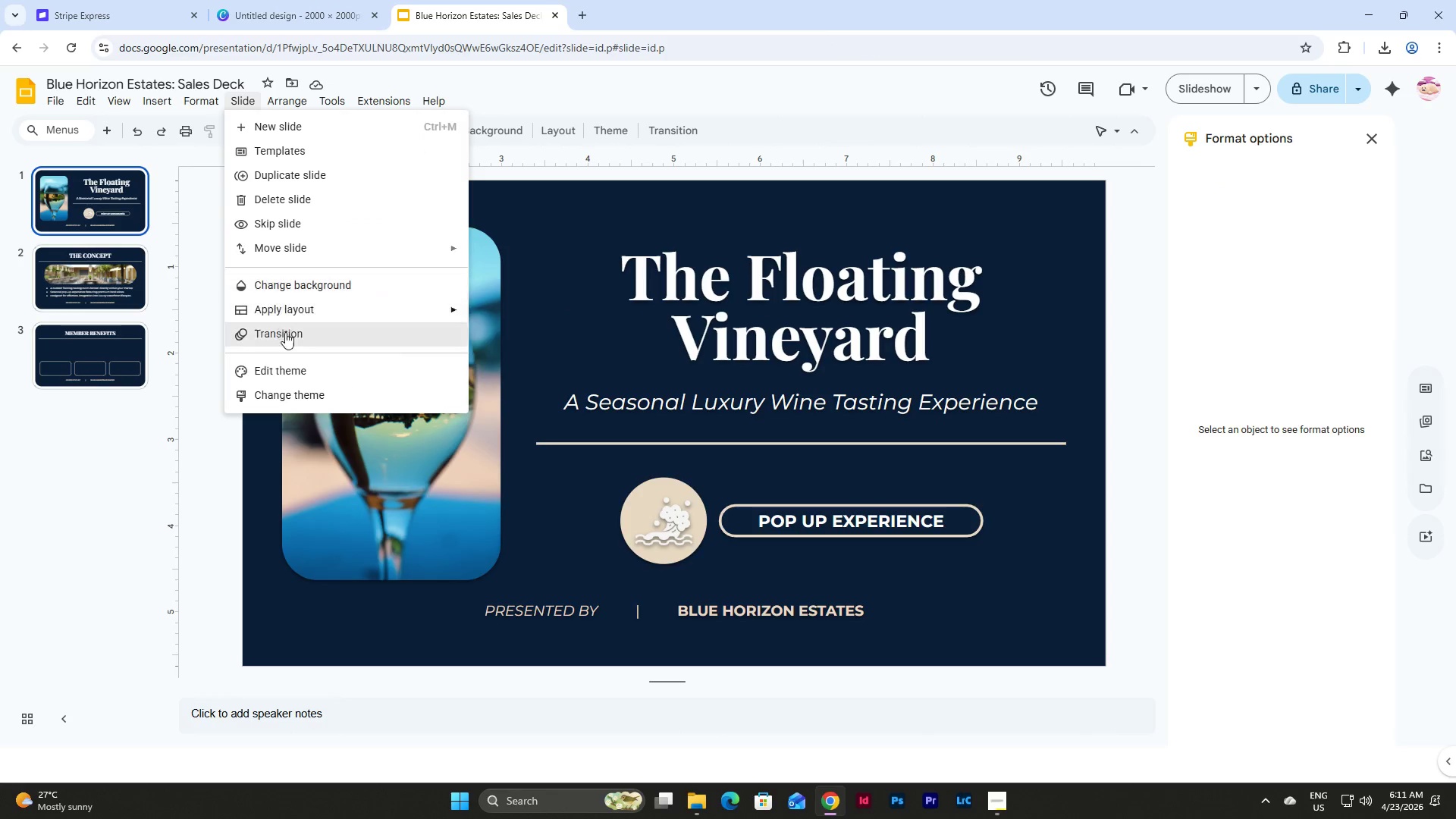 
left_click([288, 368])
 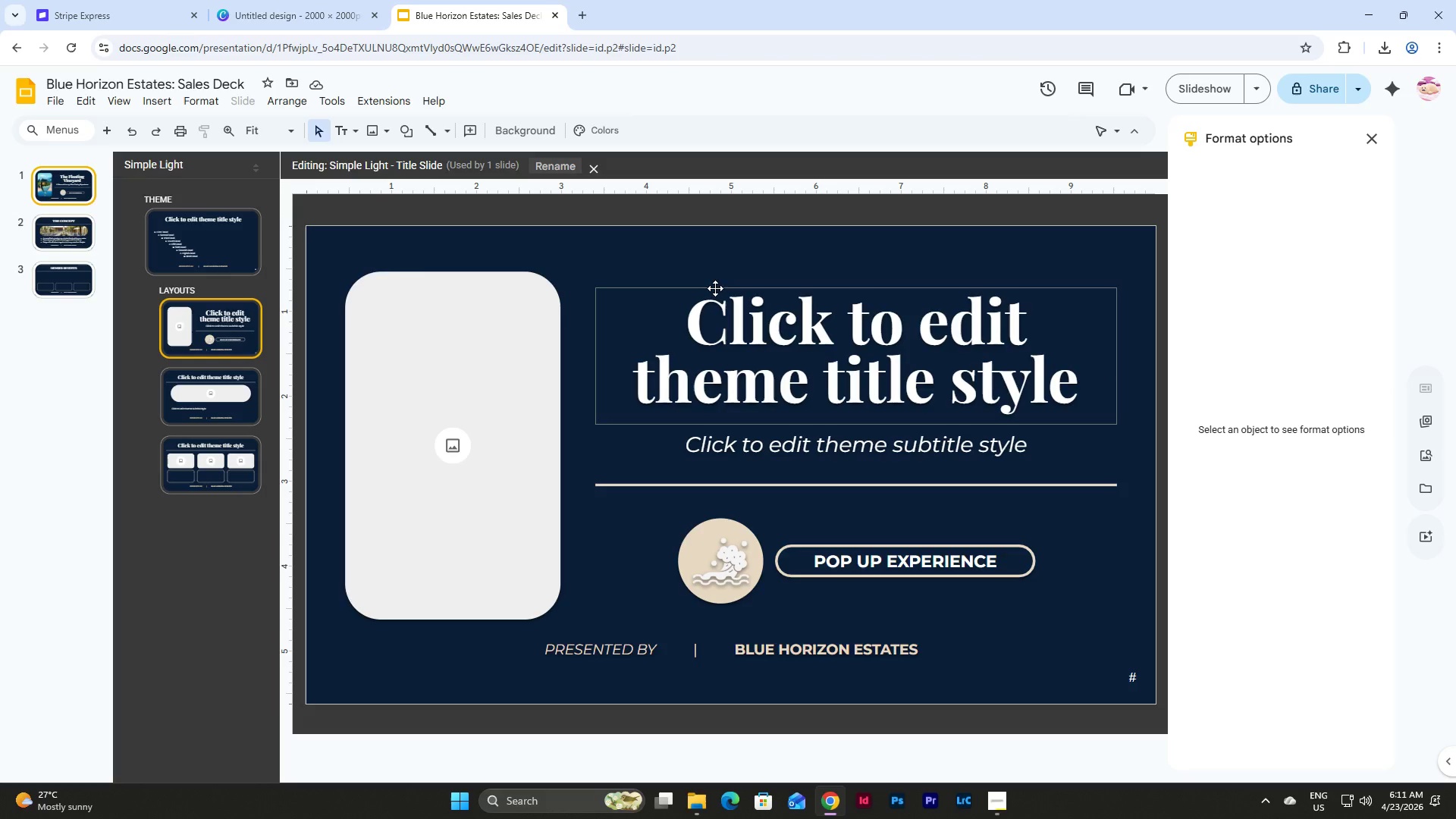 
left_click([231, 250])
 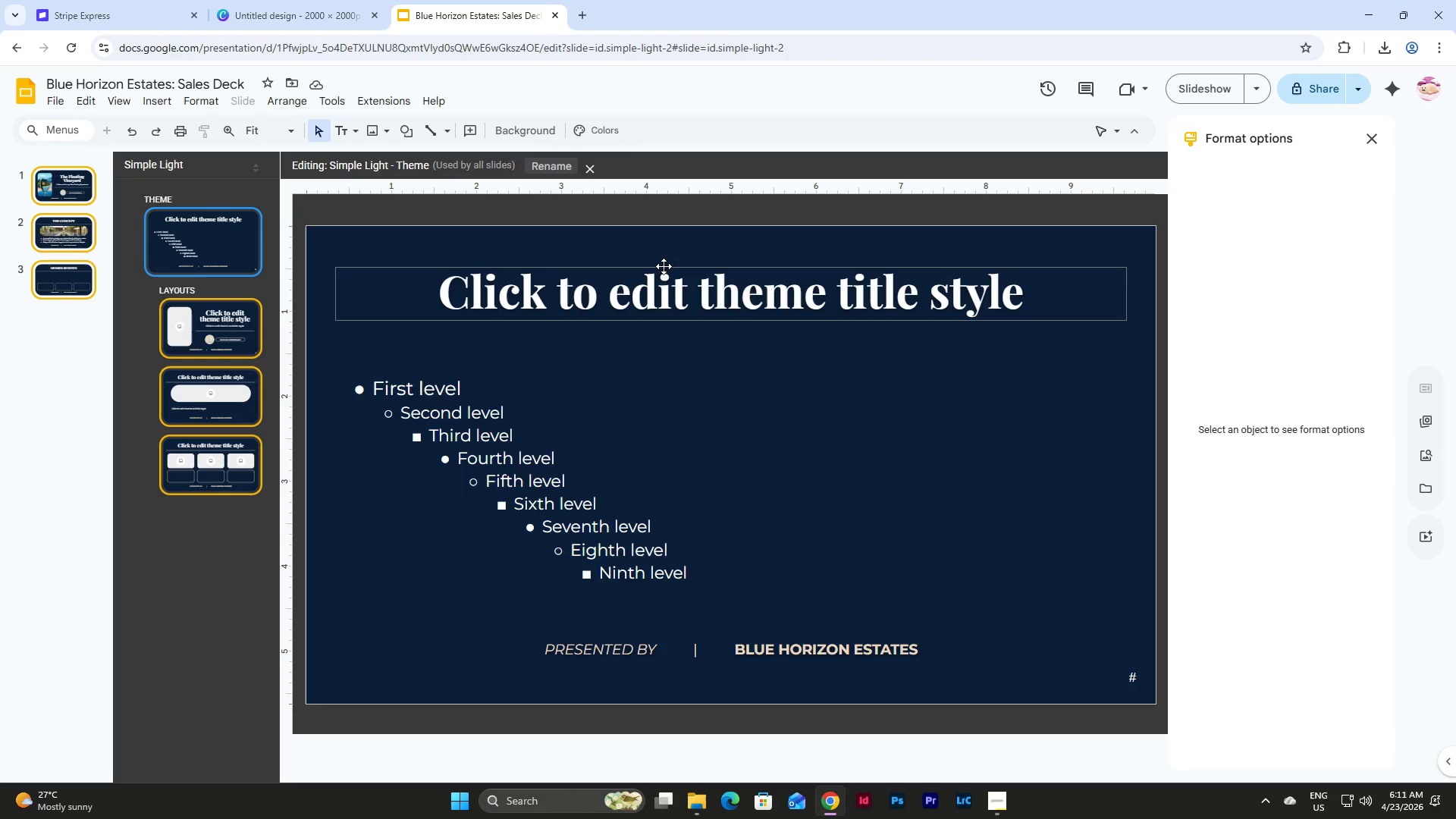 
left_click([665, 265])
 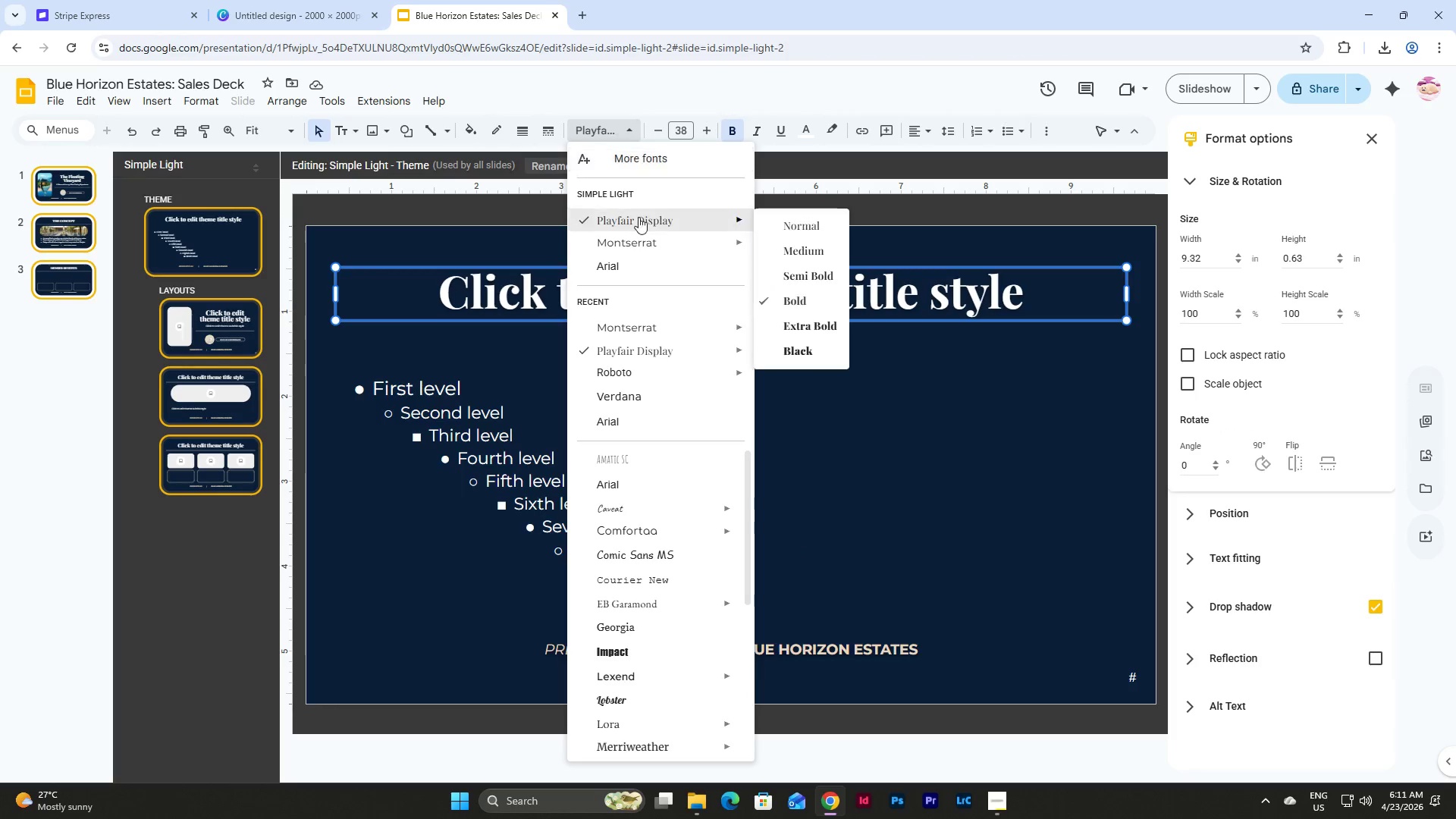 
left_click([639, 240])
 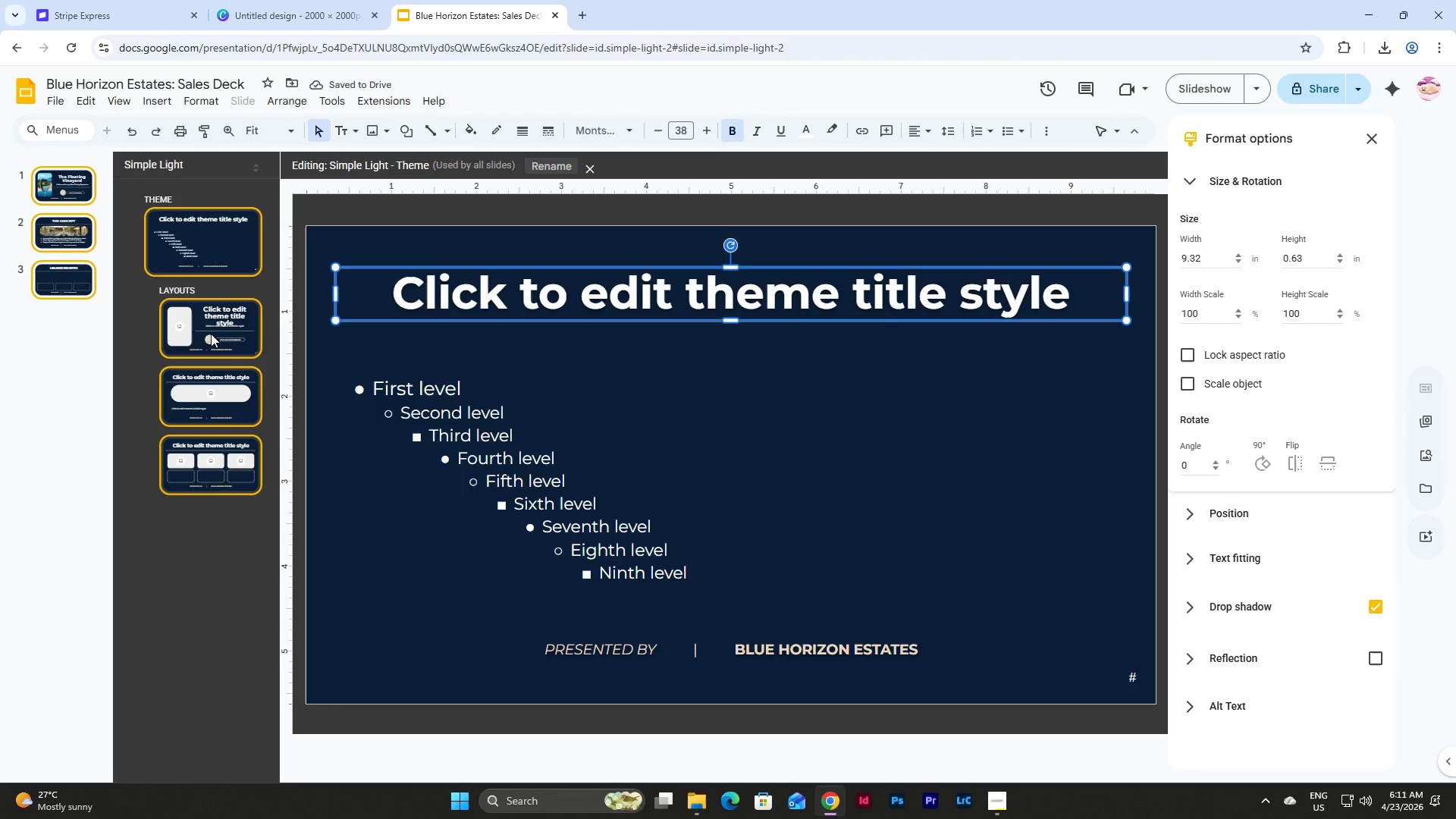 
left_click([211, 334])
 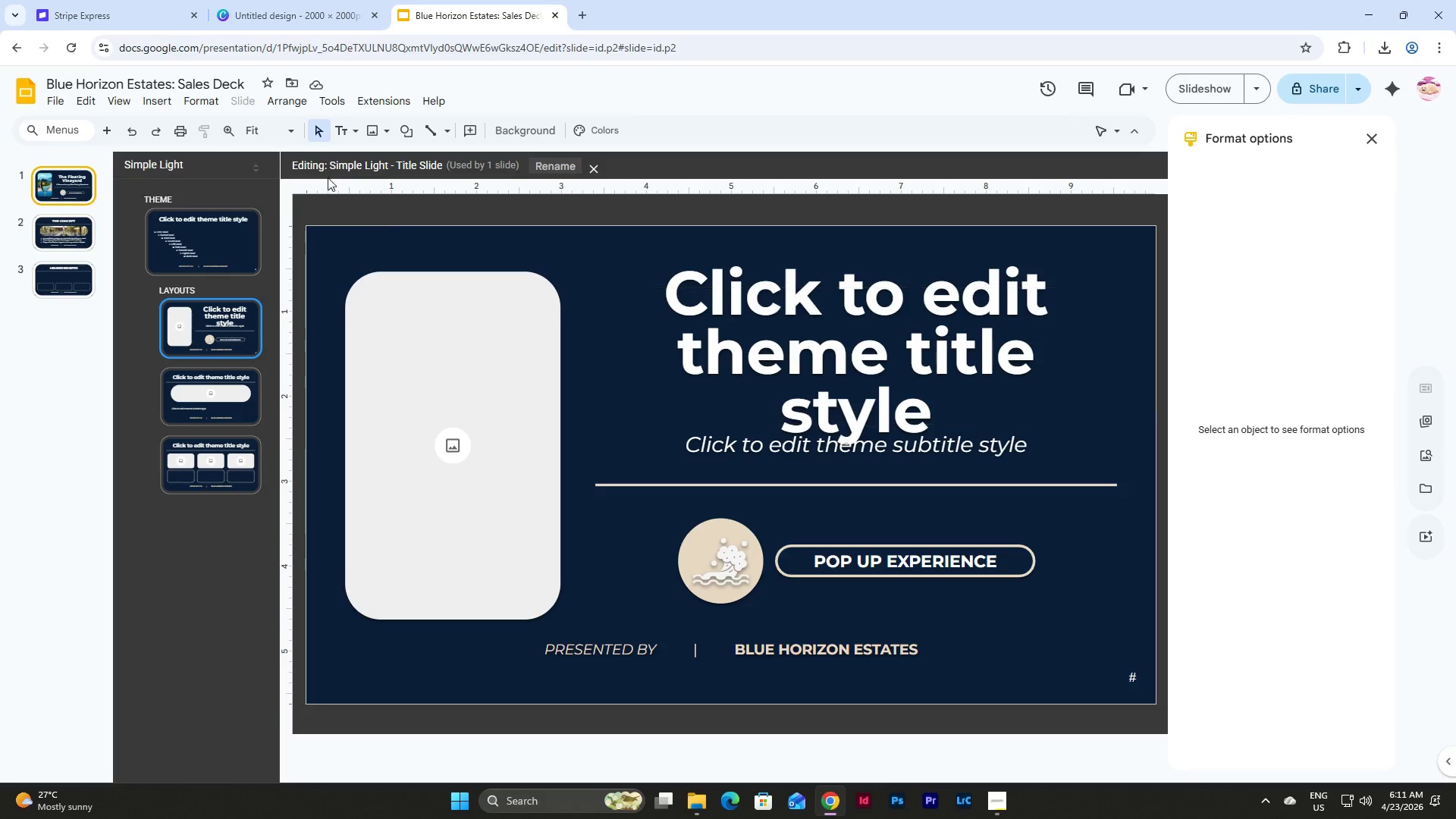 
wait(6.01)
 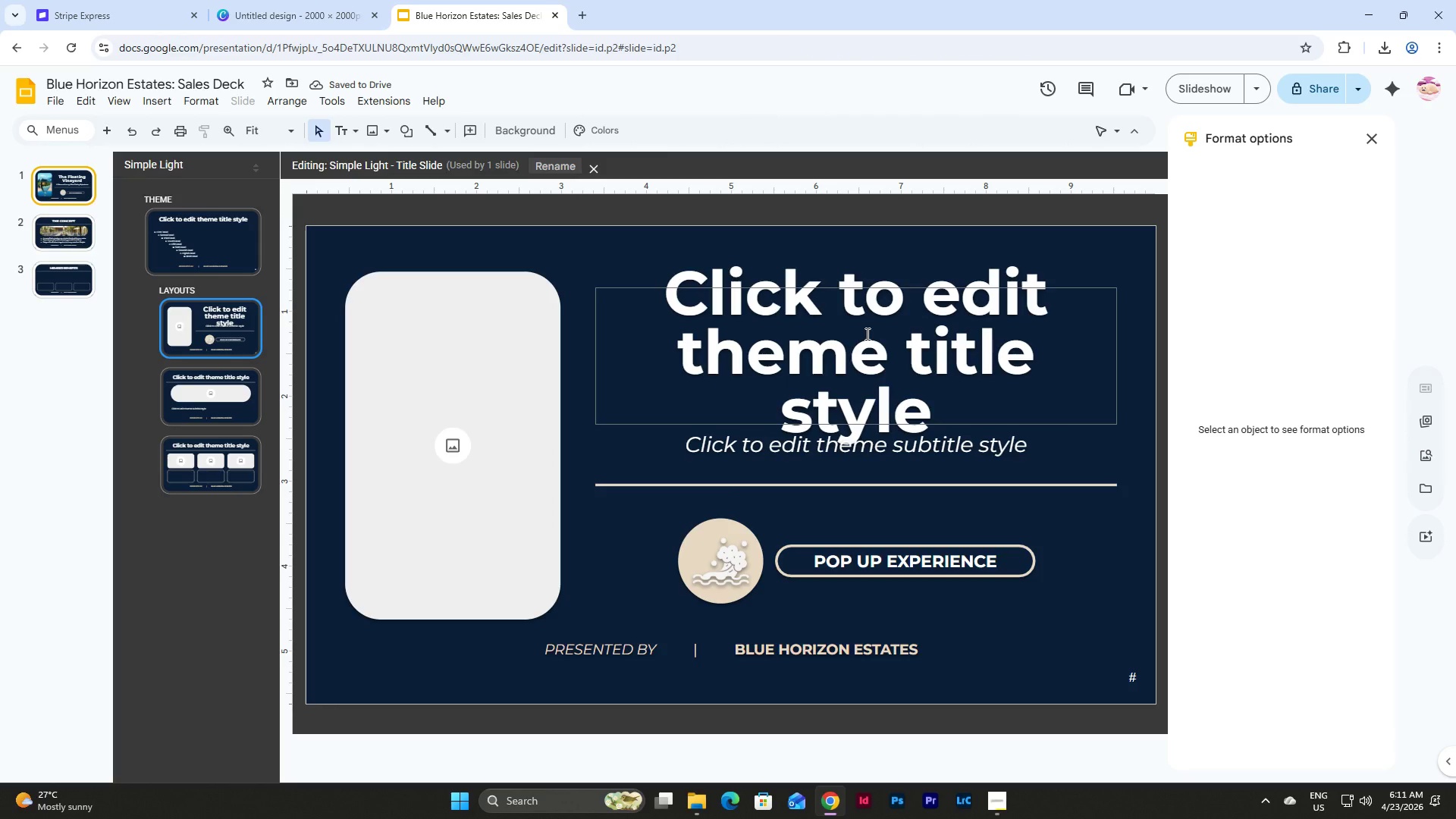 
left_click([61, 192])
 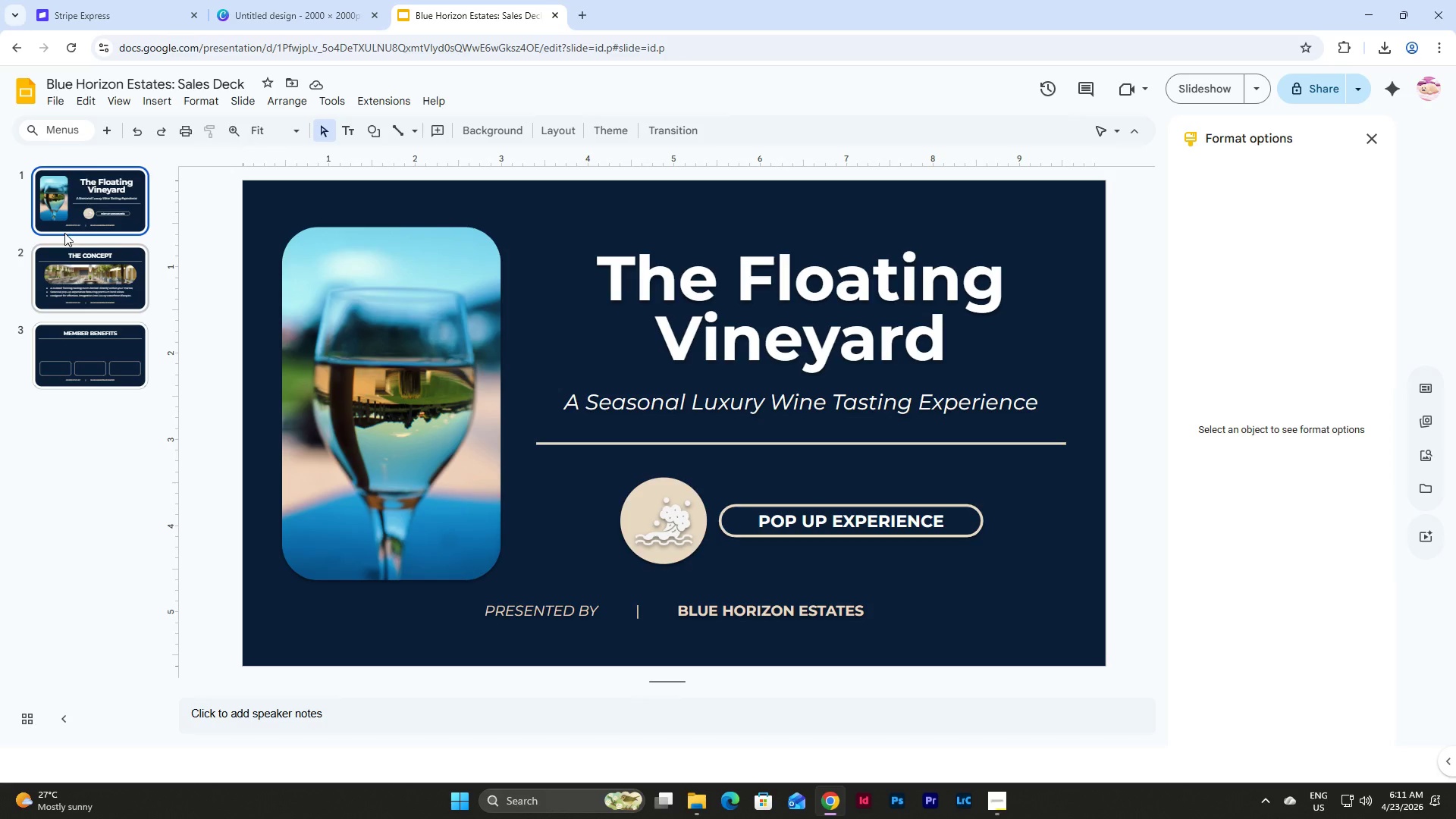 
left_click([64, 233])
 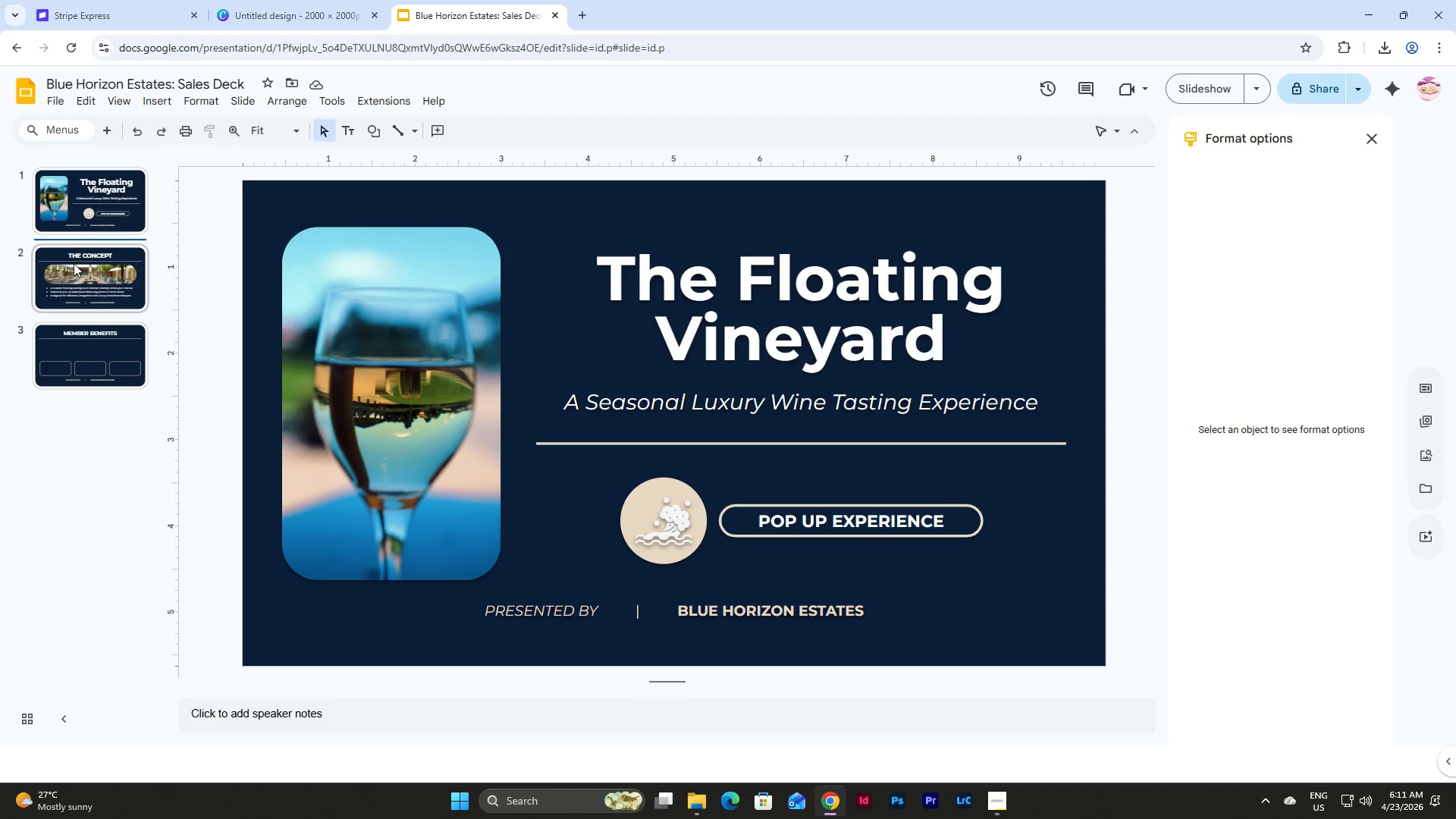 
left_click([74, 268])
 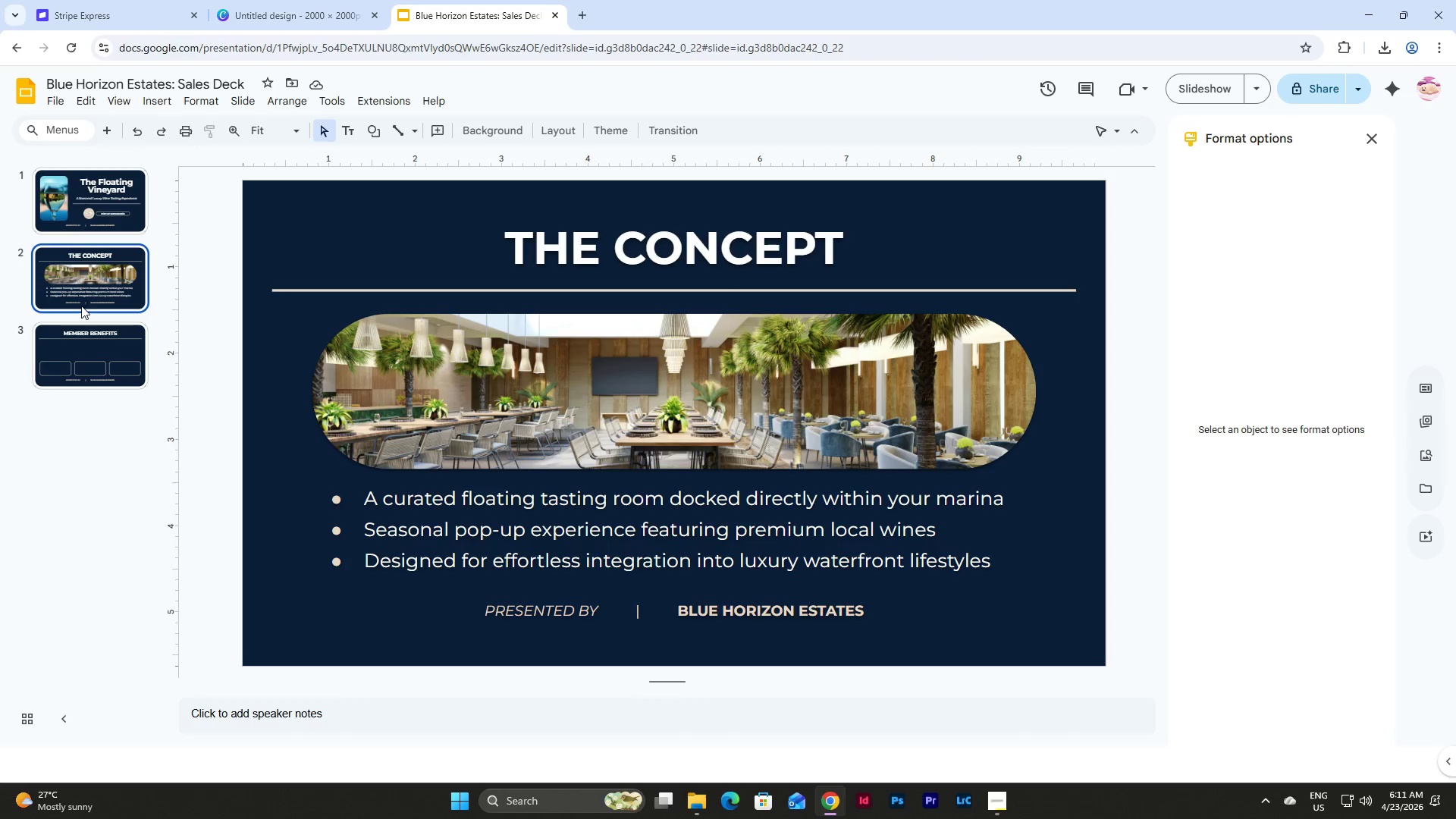 
left_click([83, 353])
 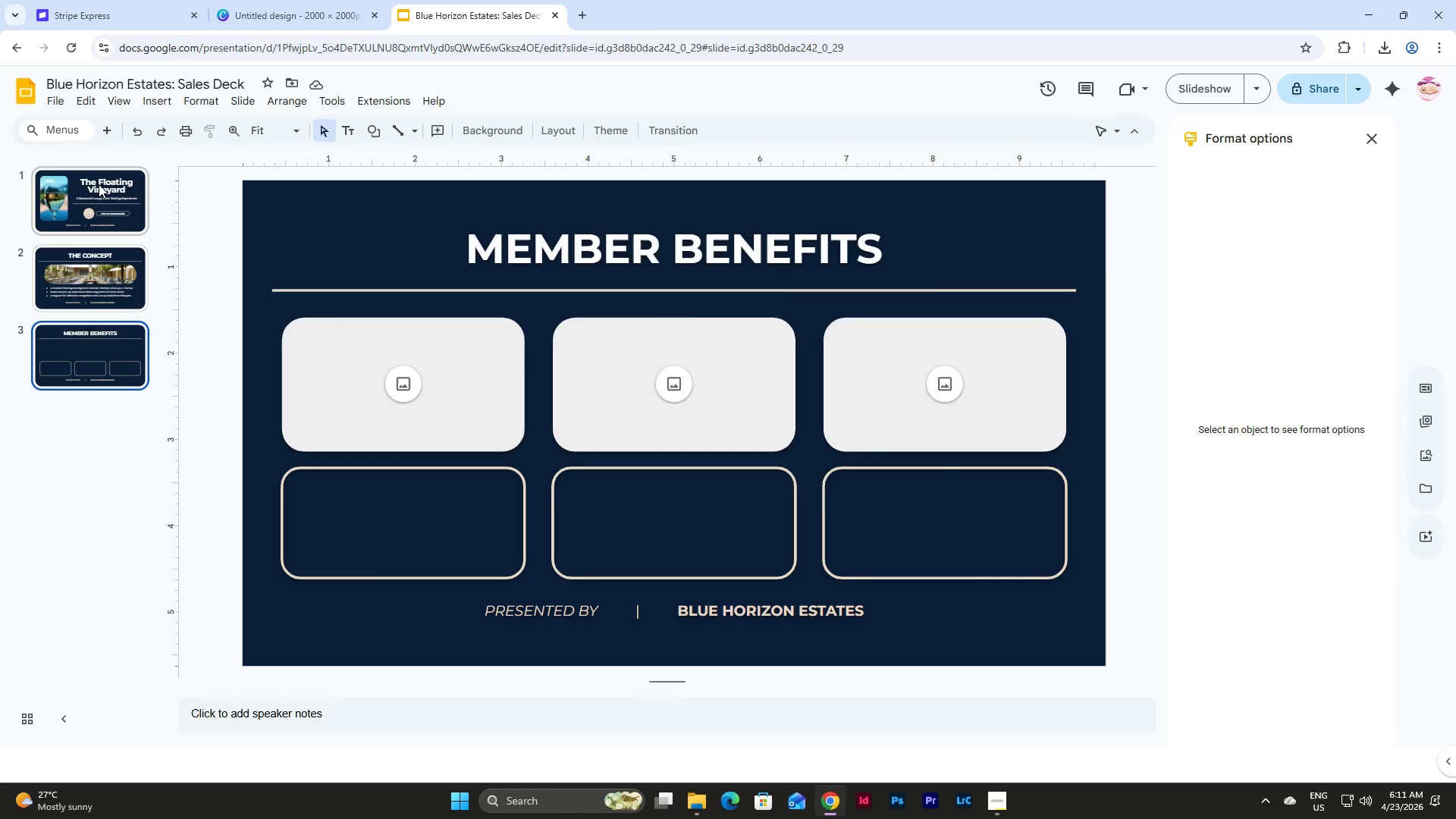 
left_click([99, 178])
 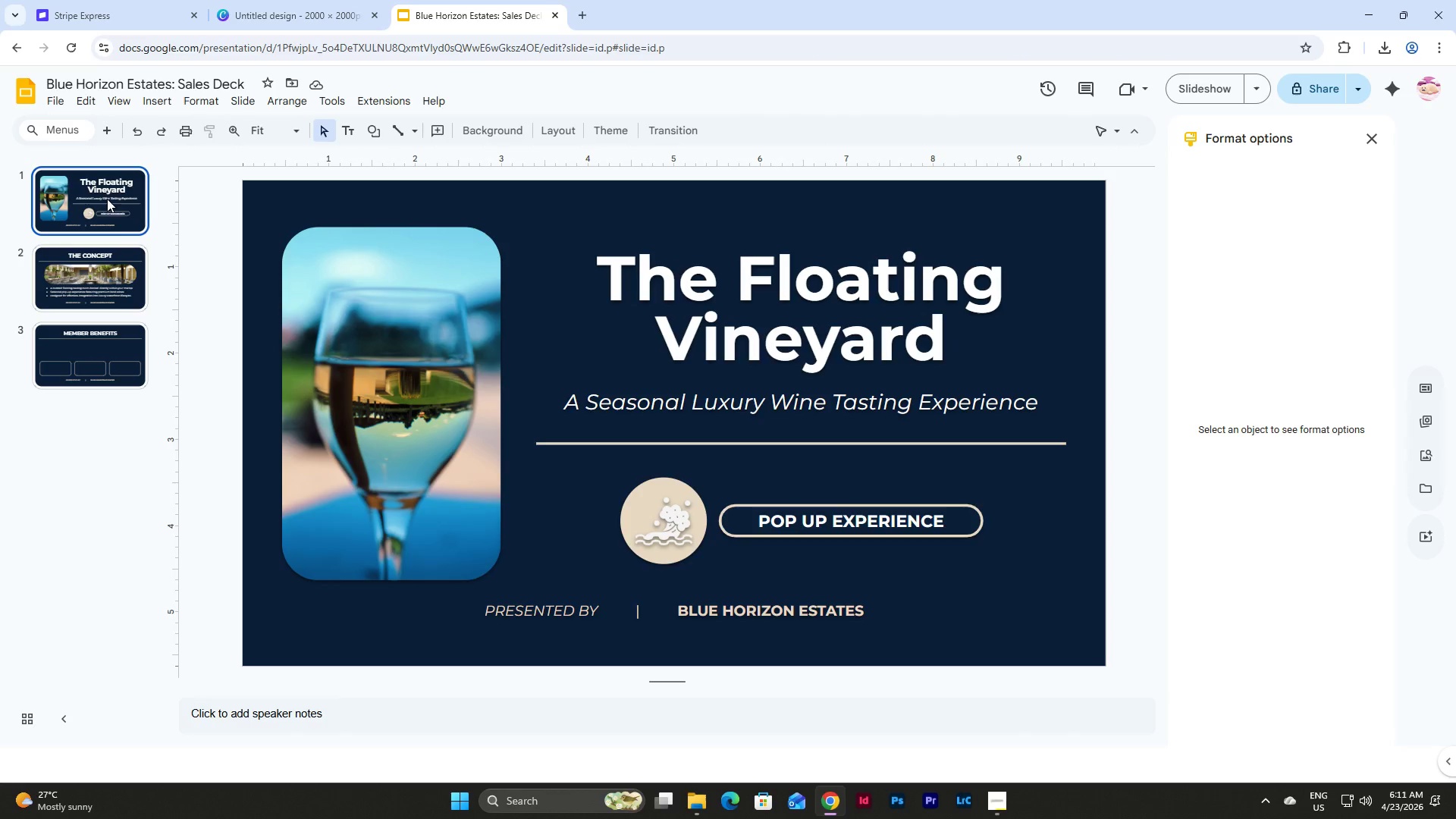 
left_click([113, 272])
 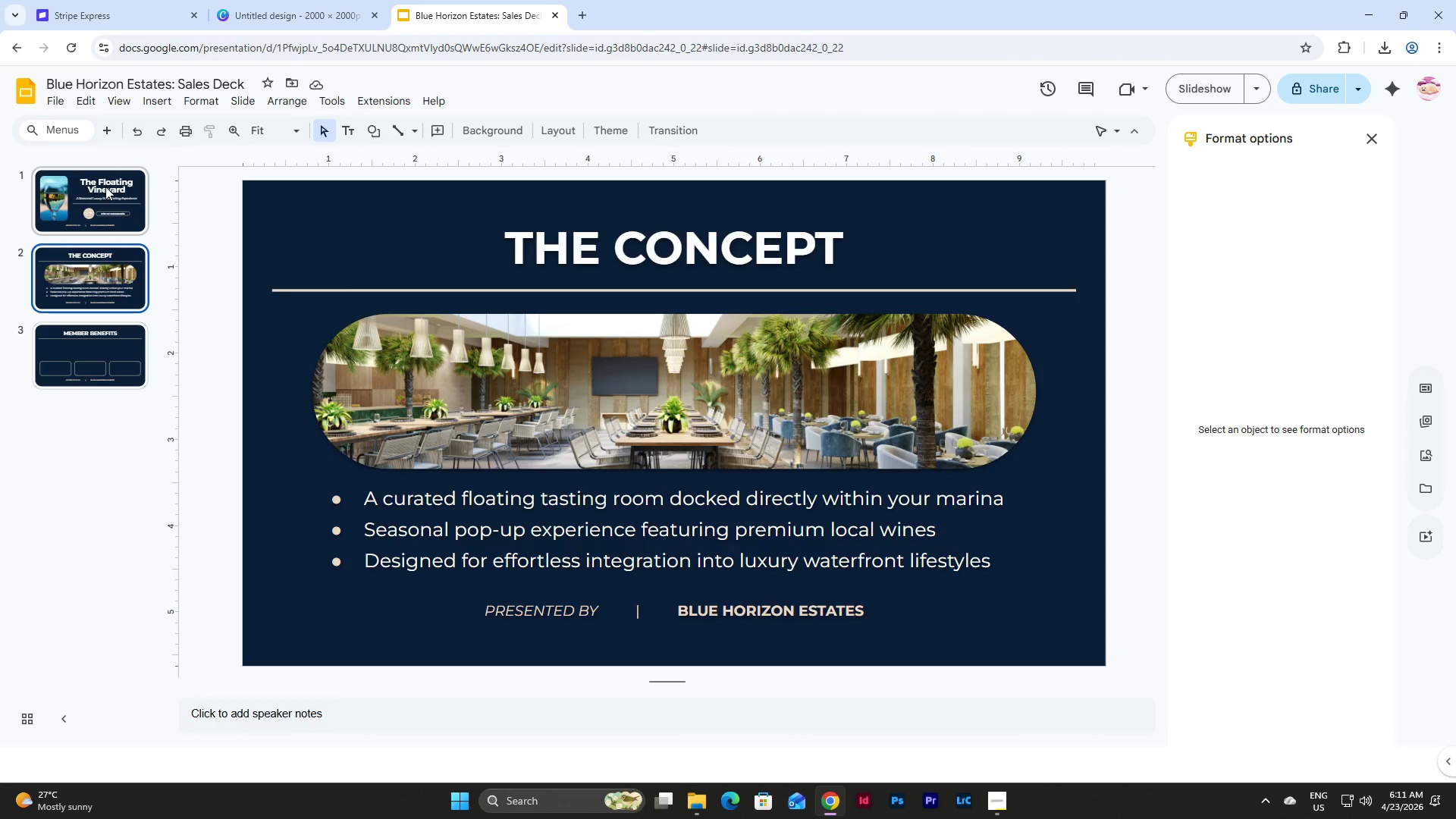 
left_click([105, 187])
 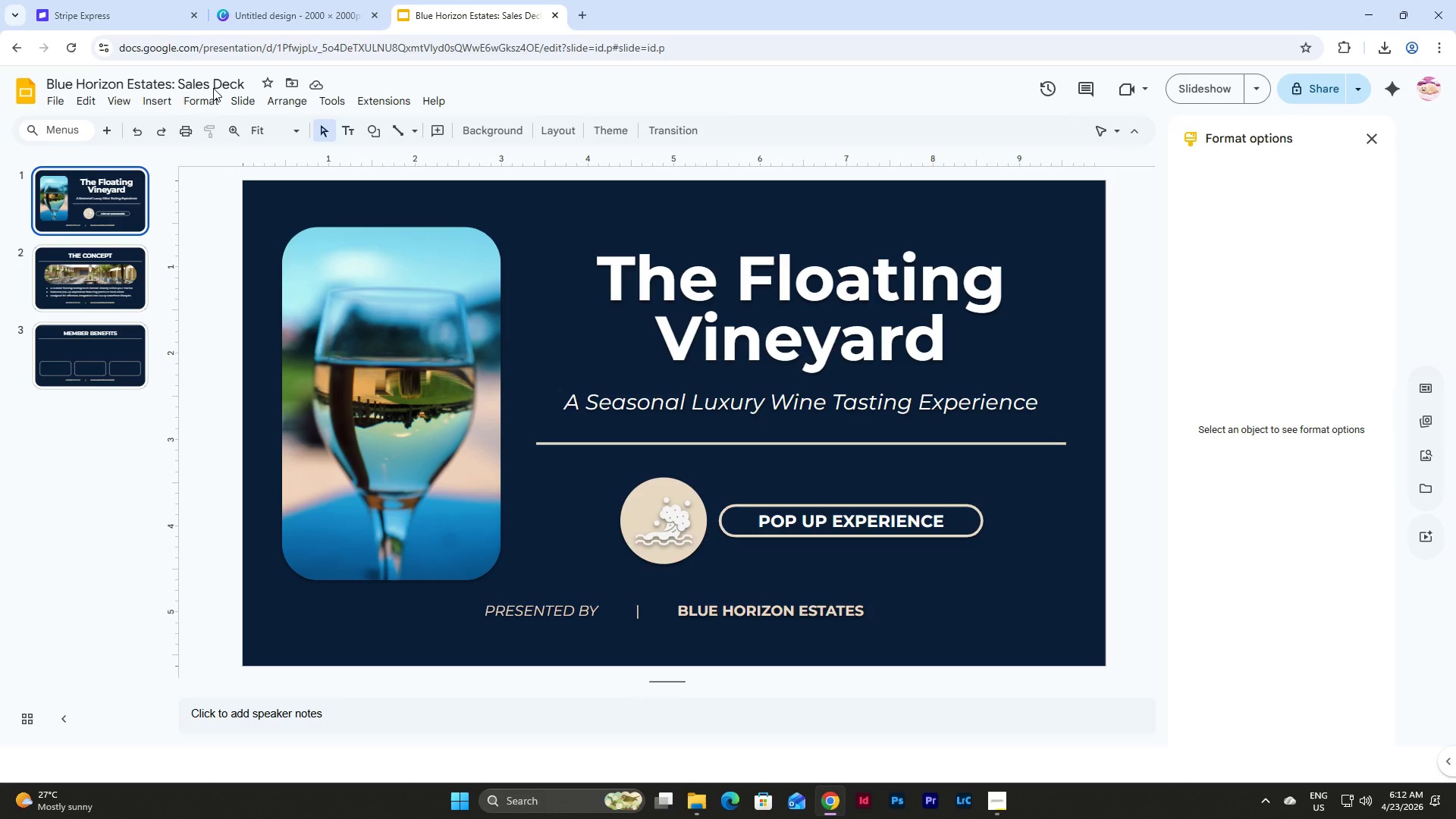 
left_click([217, 99])
 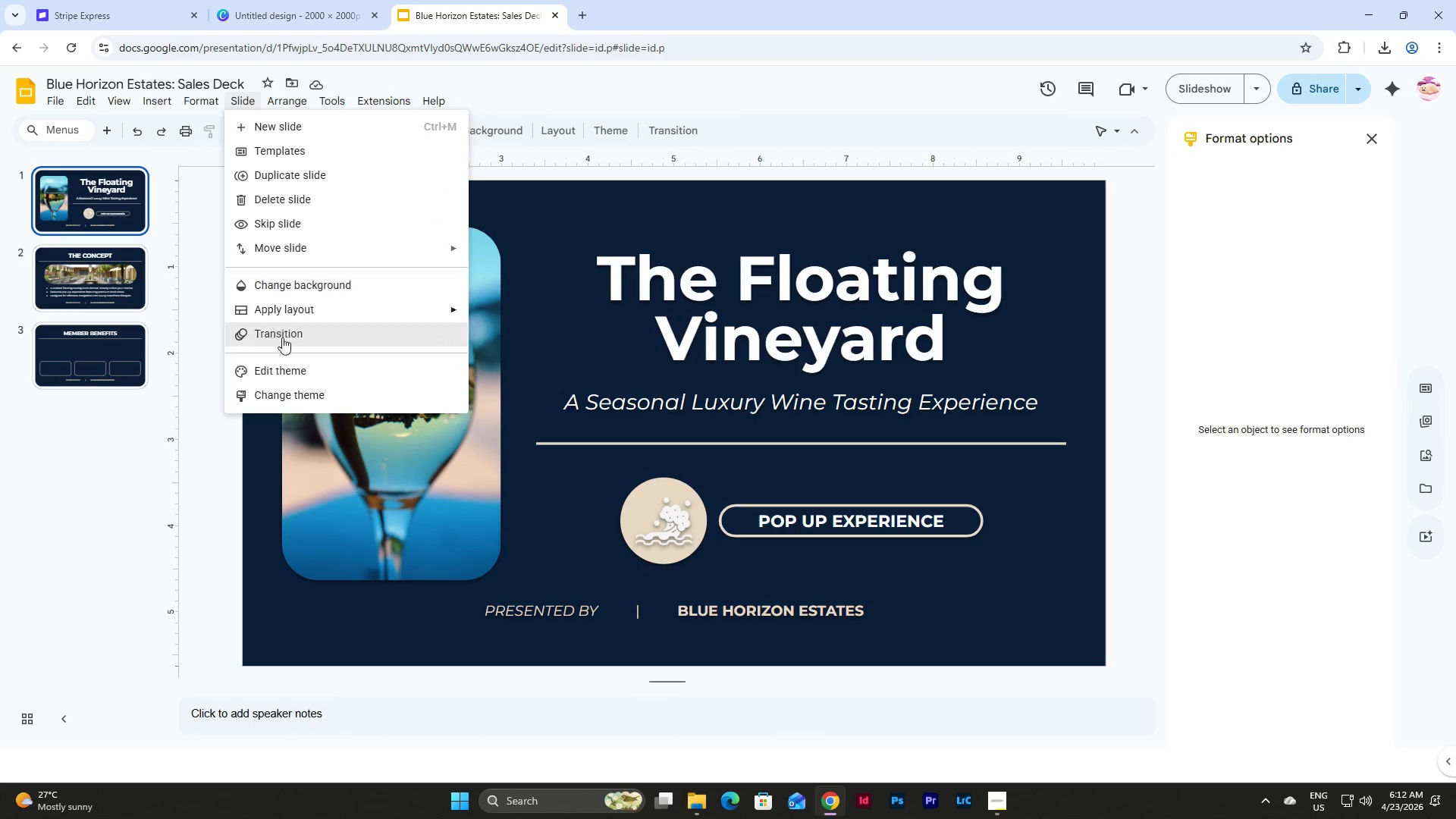 
left_click([288, 370])
 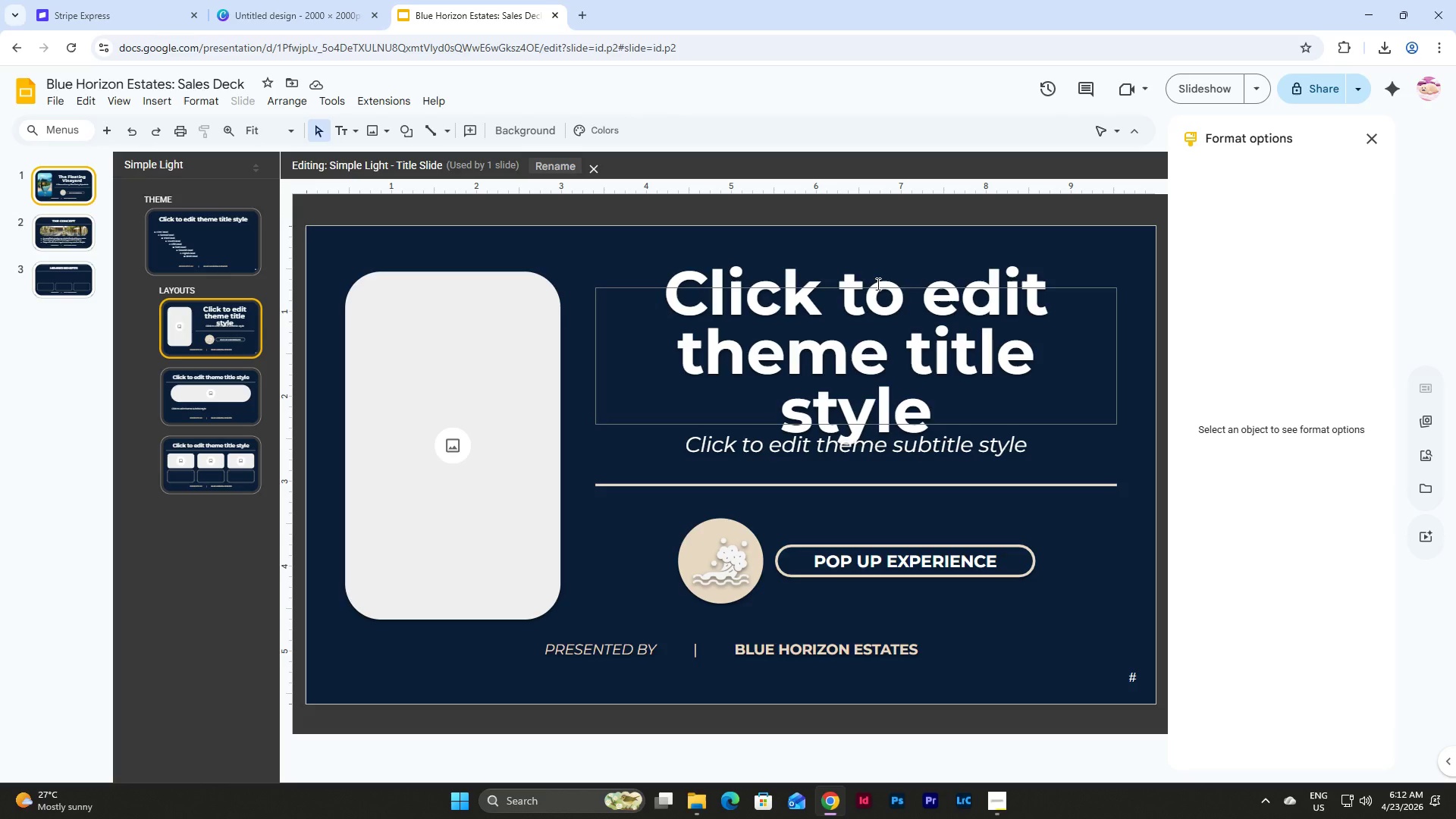 
left_click([877, 284])
 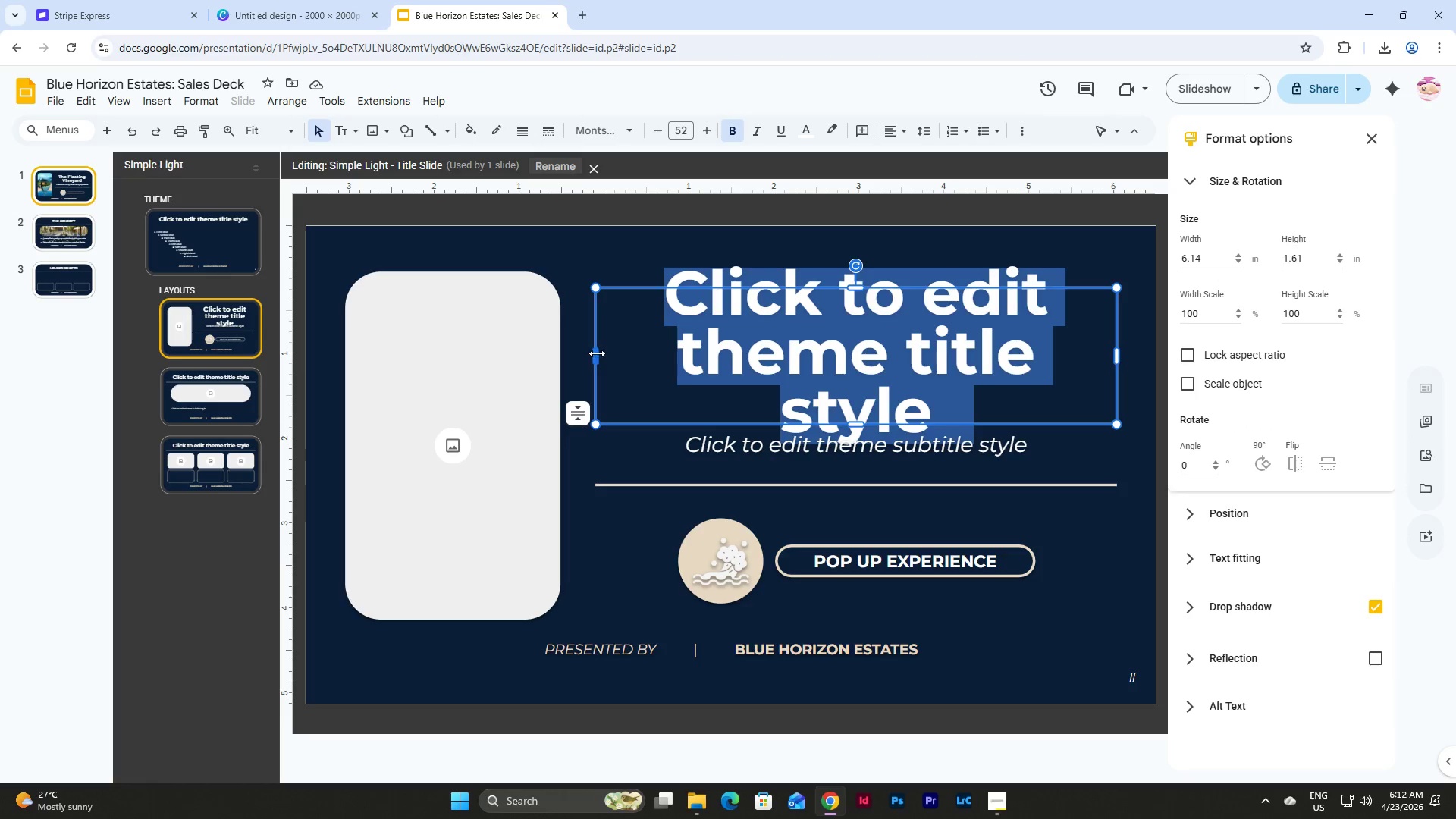 
left_click_drag(start_coordinate=[595, 353], to_coordinate=[579, 355])
 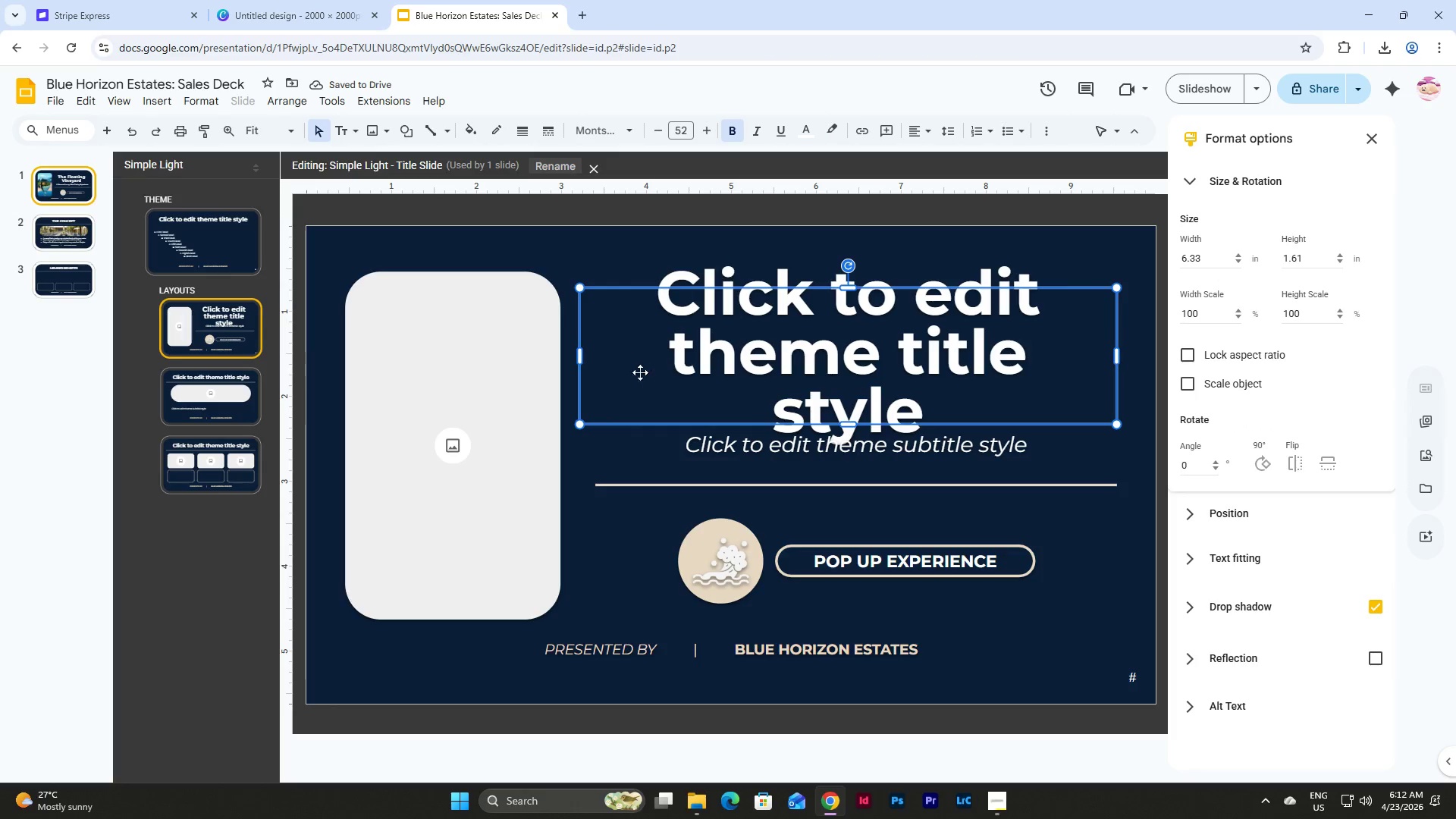 
left_click_drag(start_coordinate=[580, 354], to_coordinate=[592, 354])
 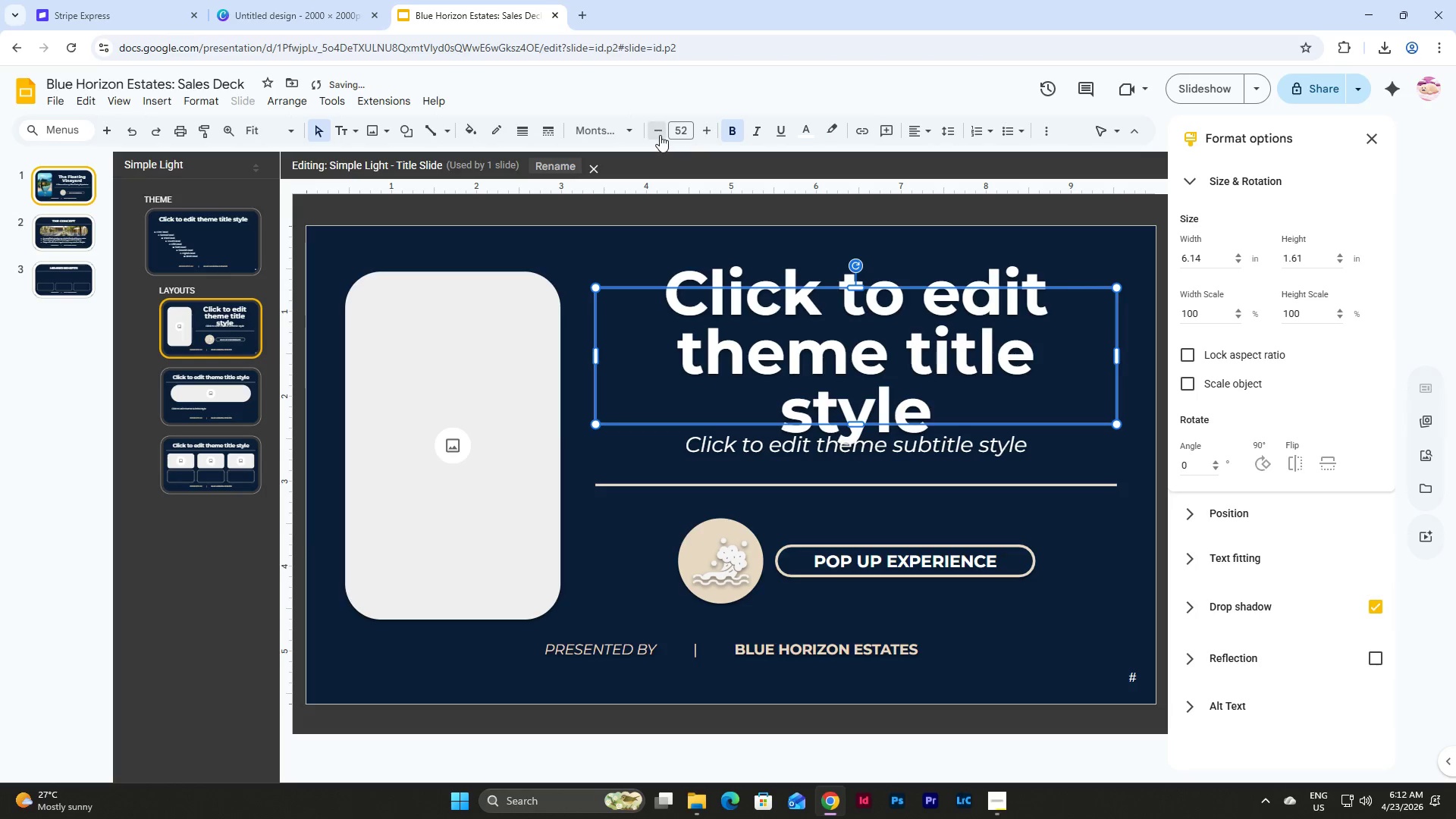 
double_click([660, 135])
 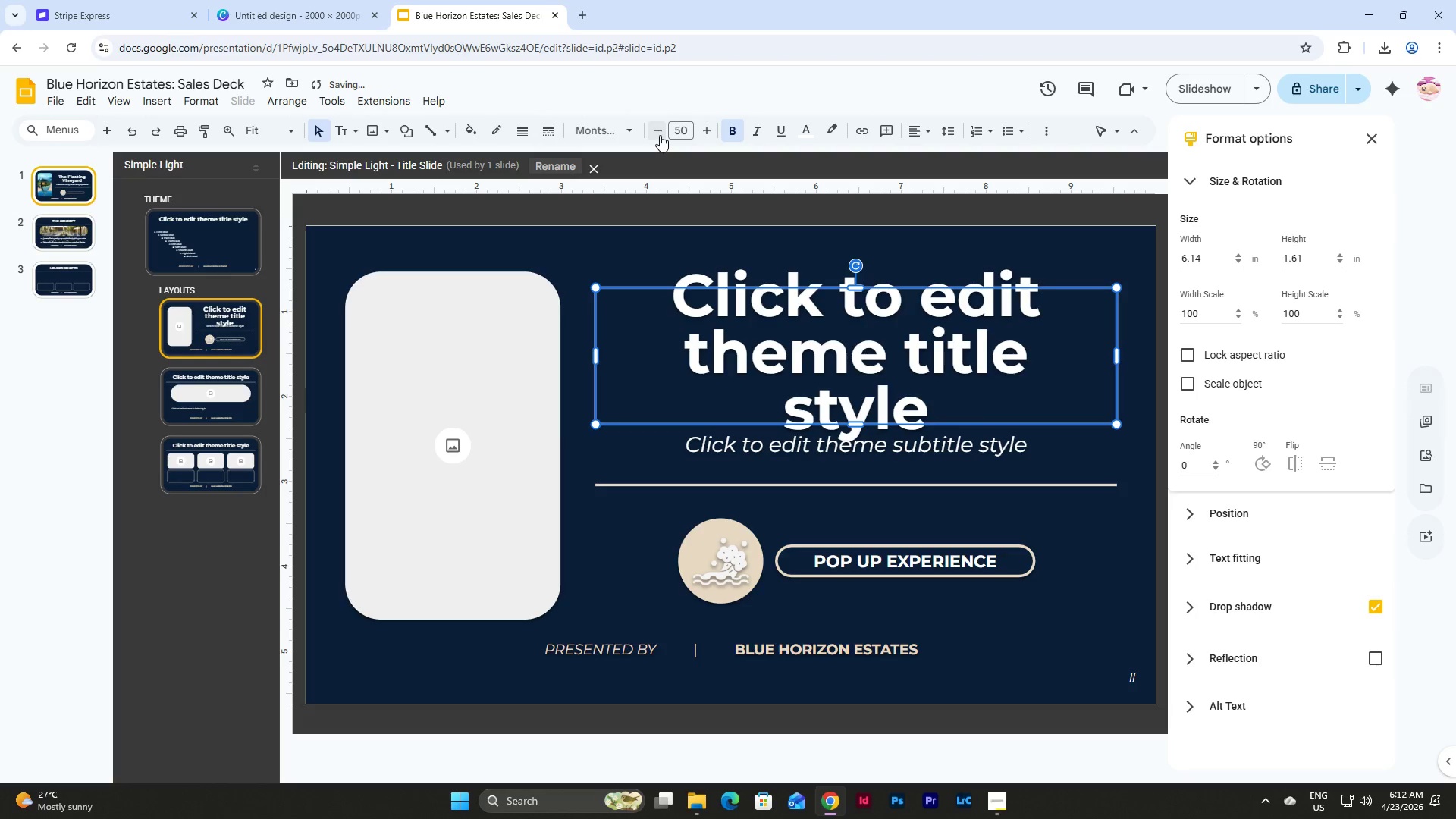 
triple_click([660, 135])
 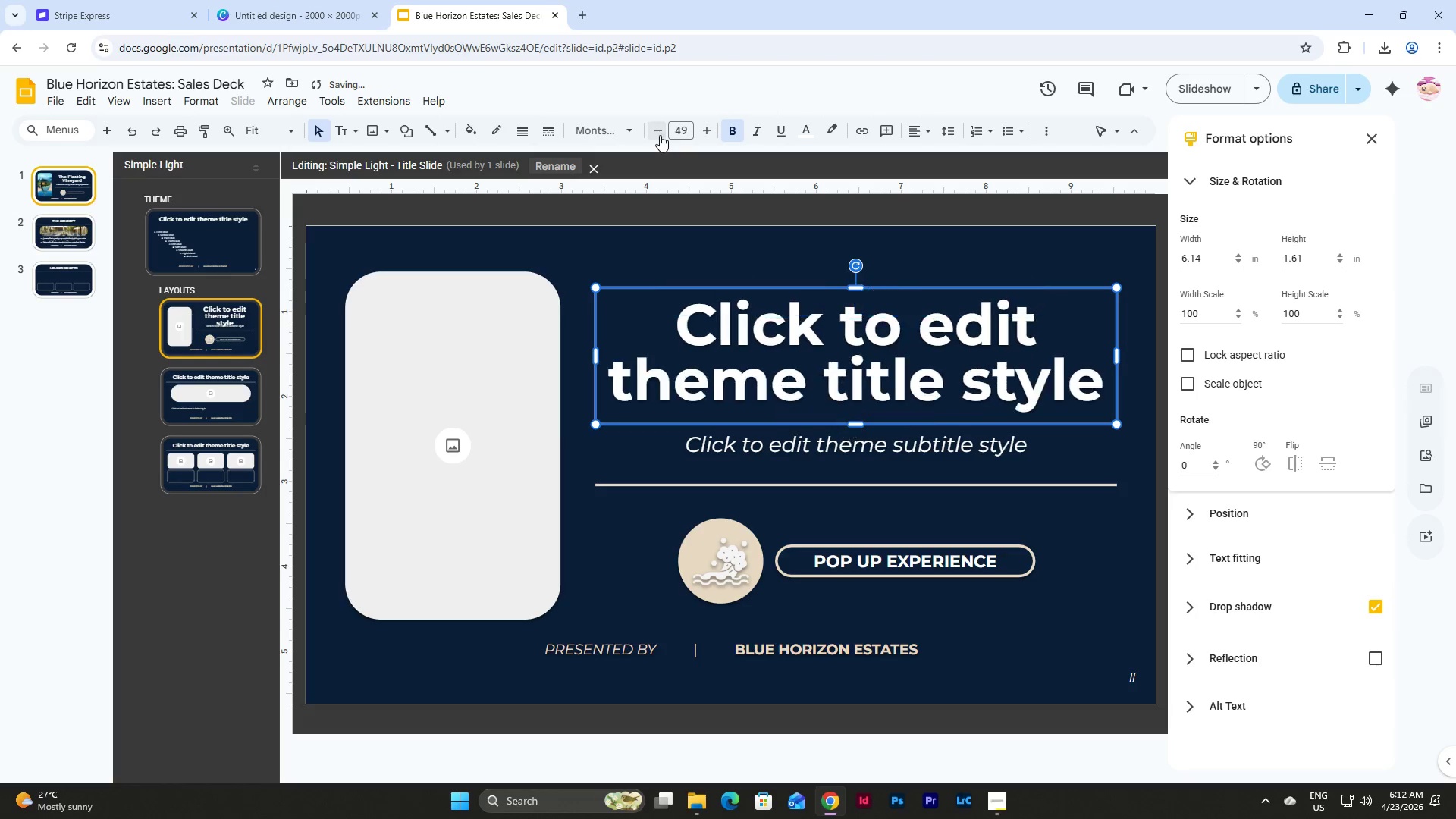 
triple_click([660, 135])
 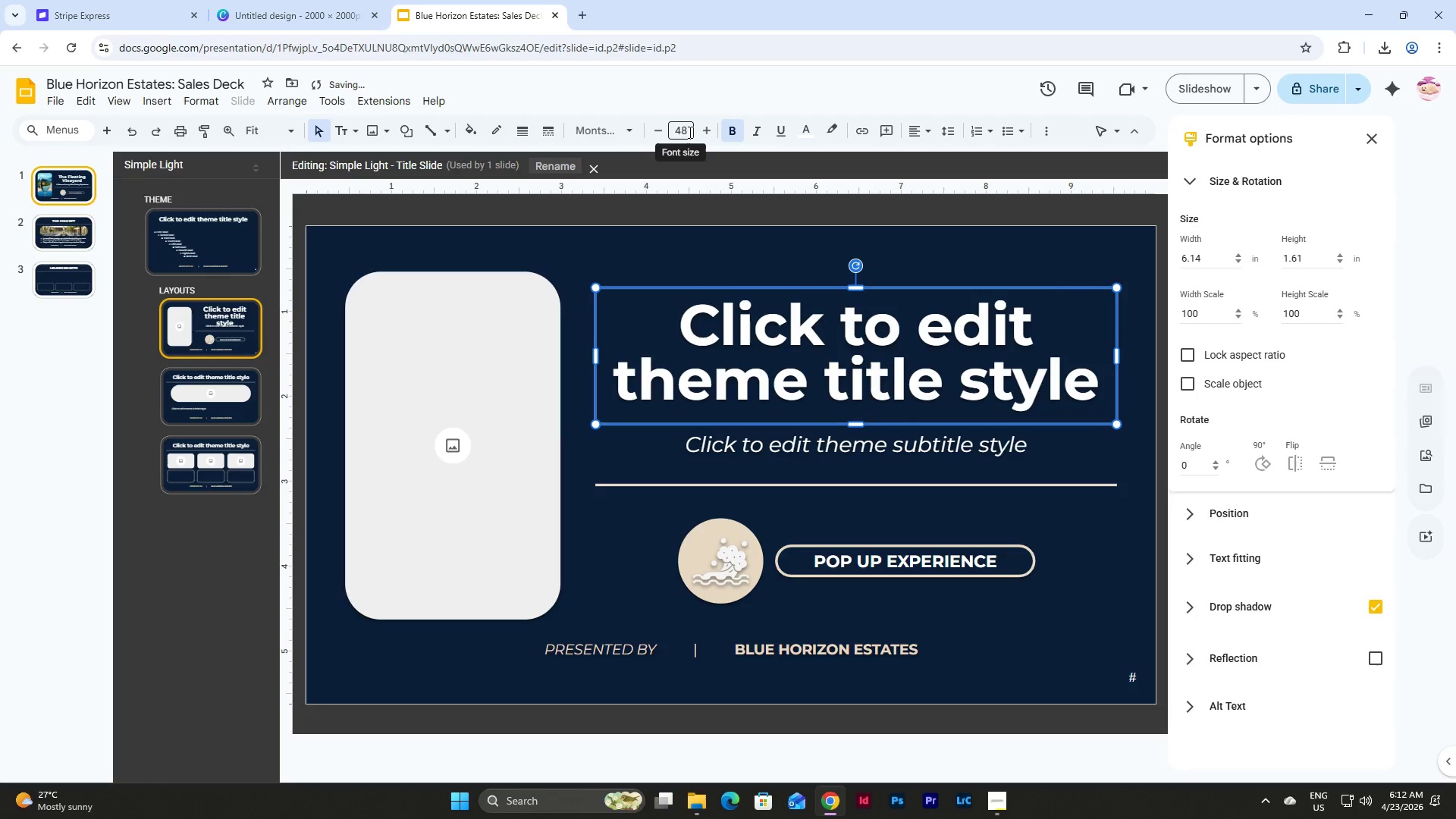 
left_click([708, 130])
 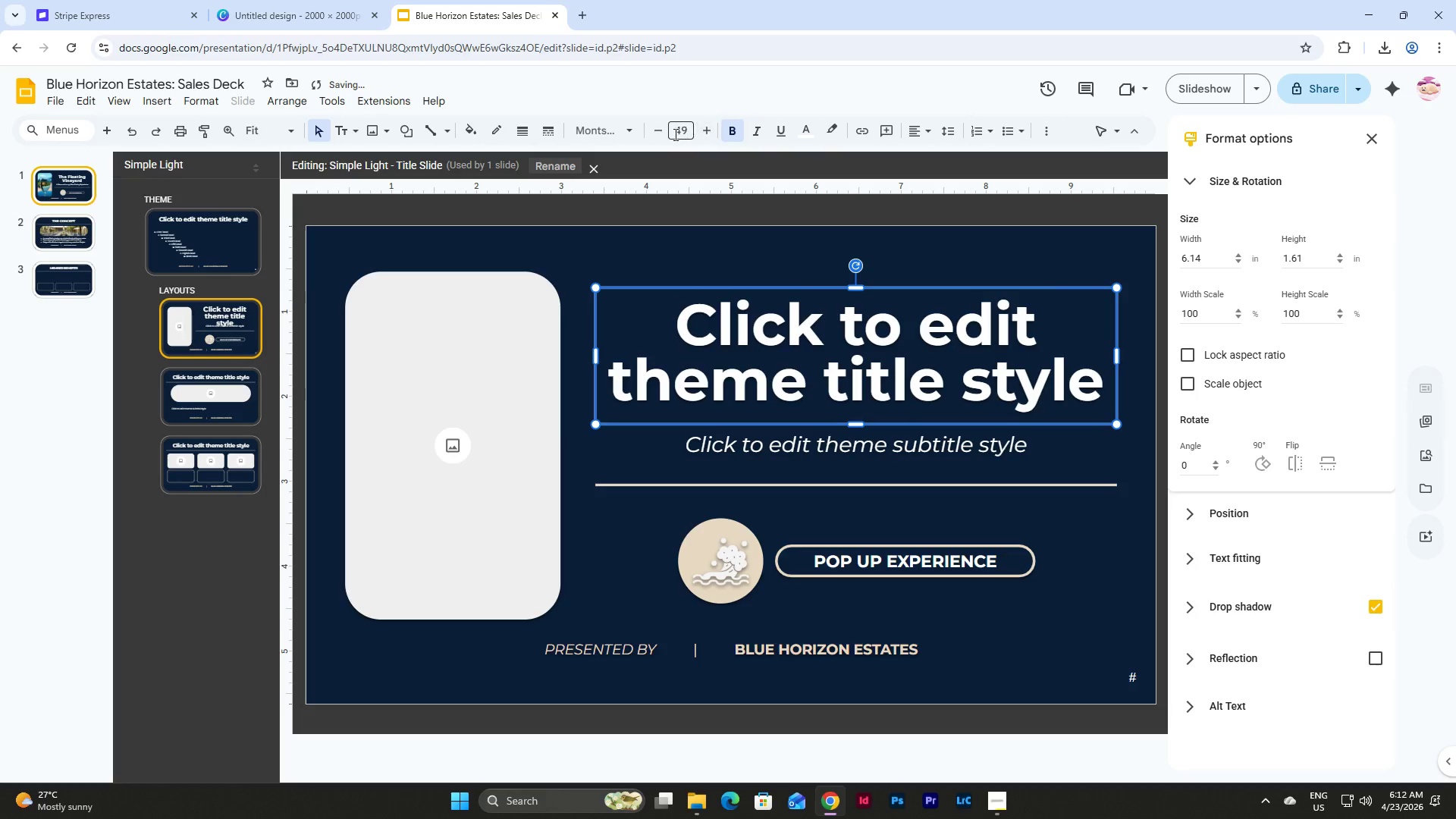 
left_click([657, 134])
 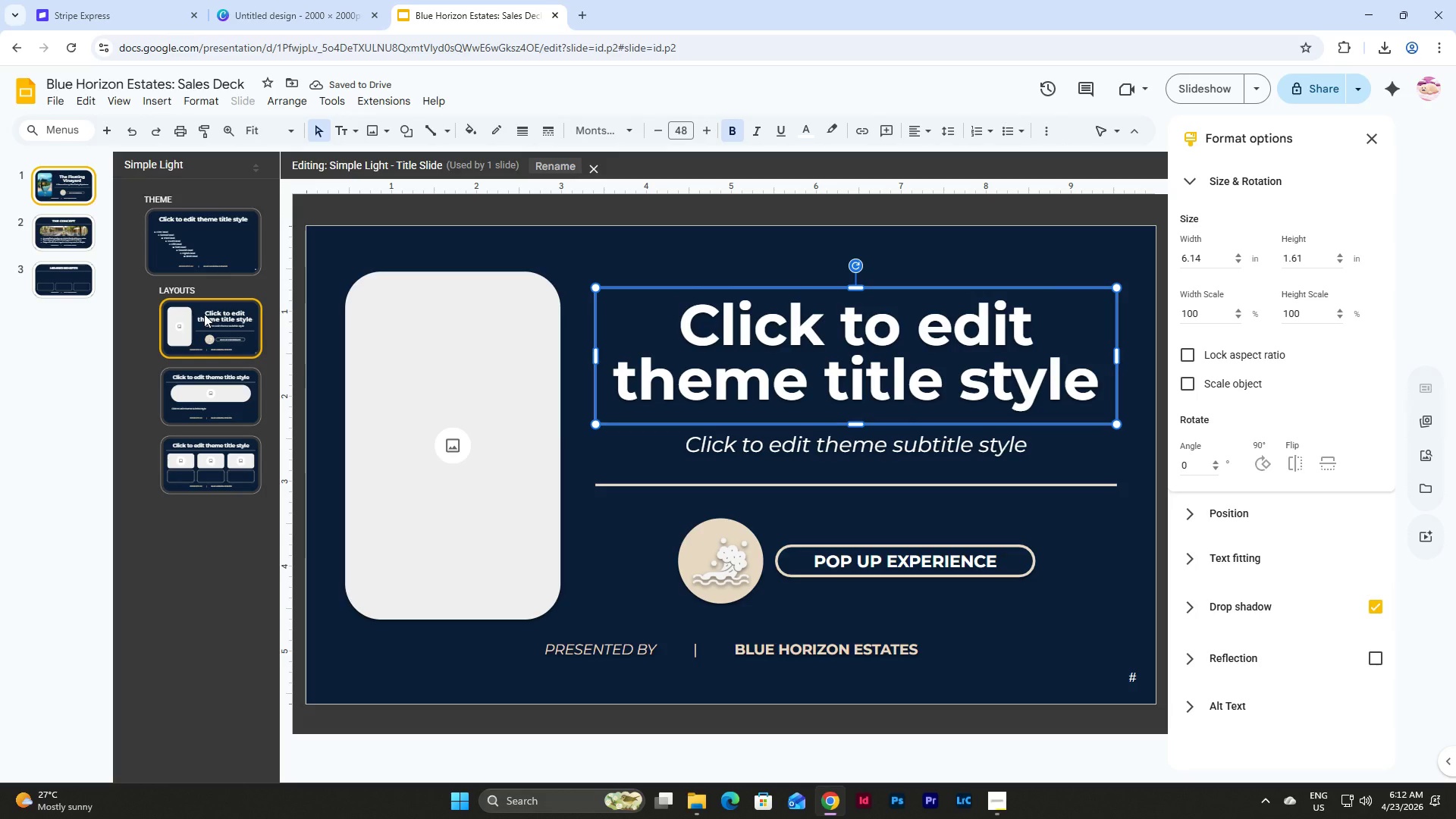 
wait(5.62)
 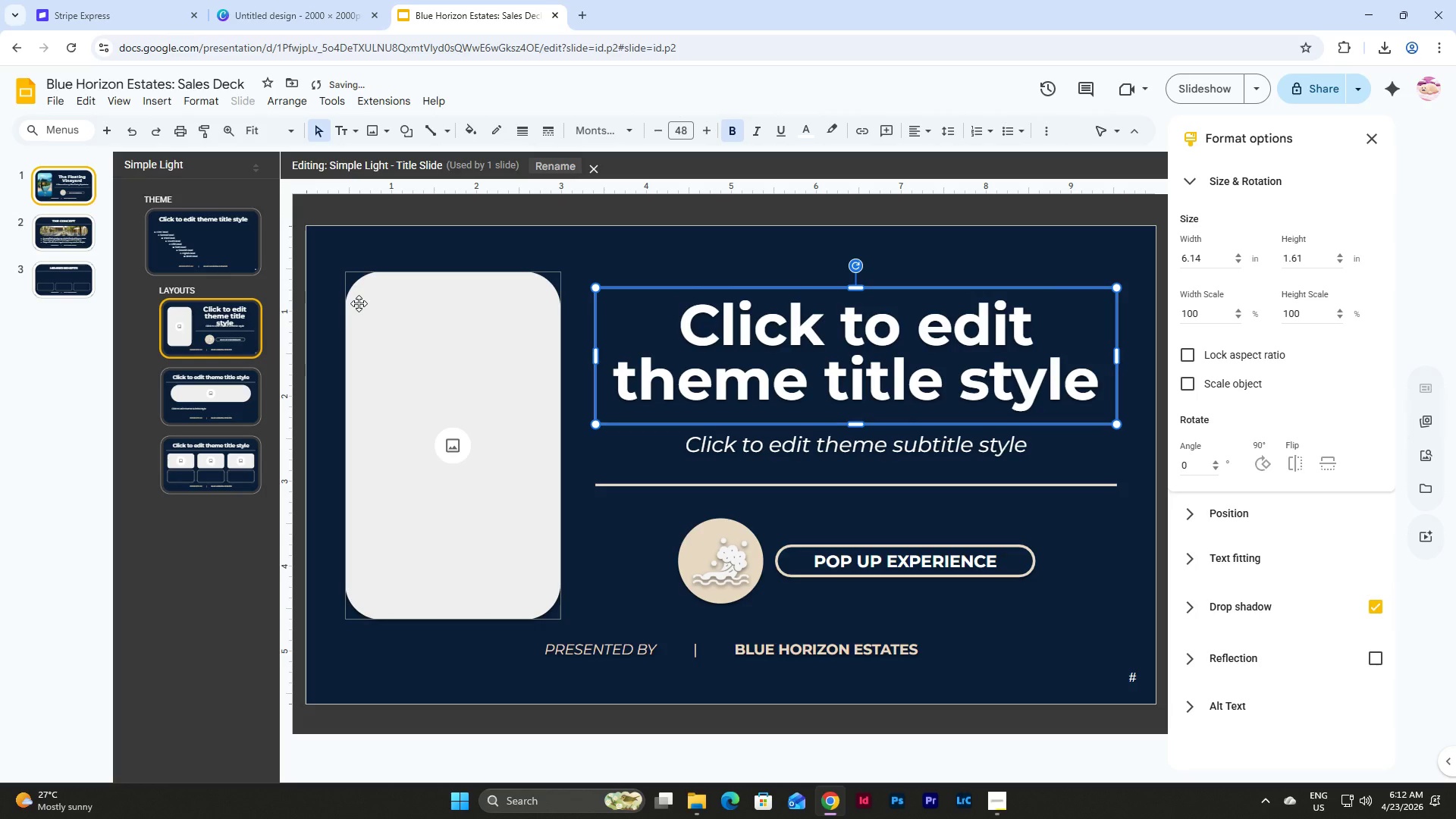 
left_click([204, 315])
 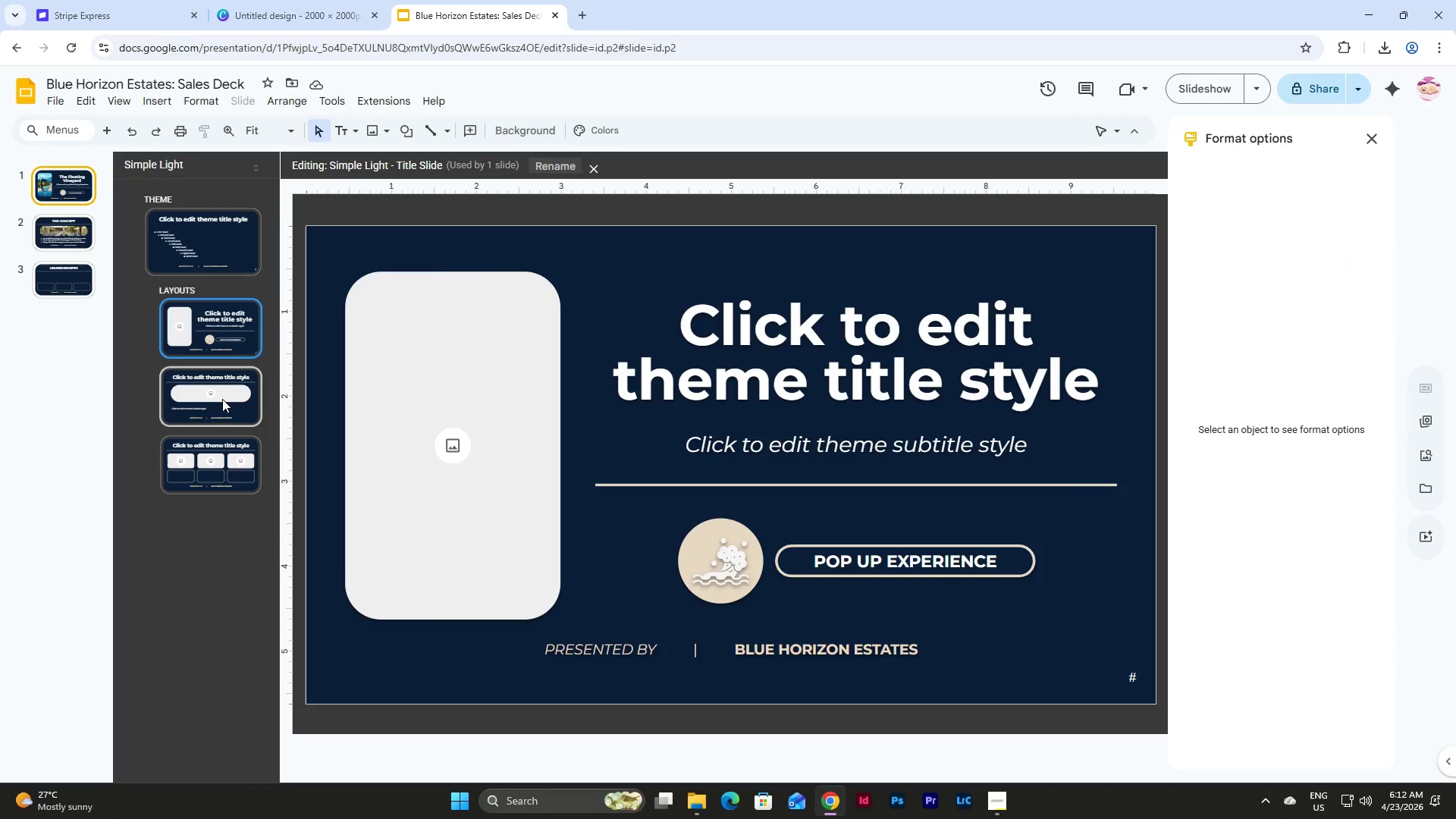 
left_click([222, 399])
 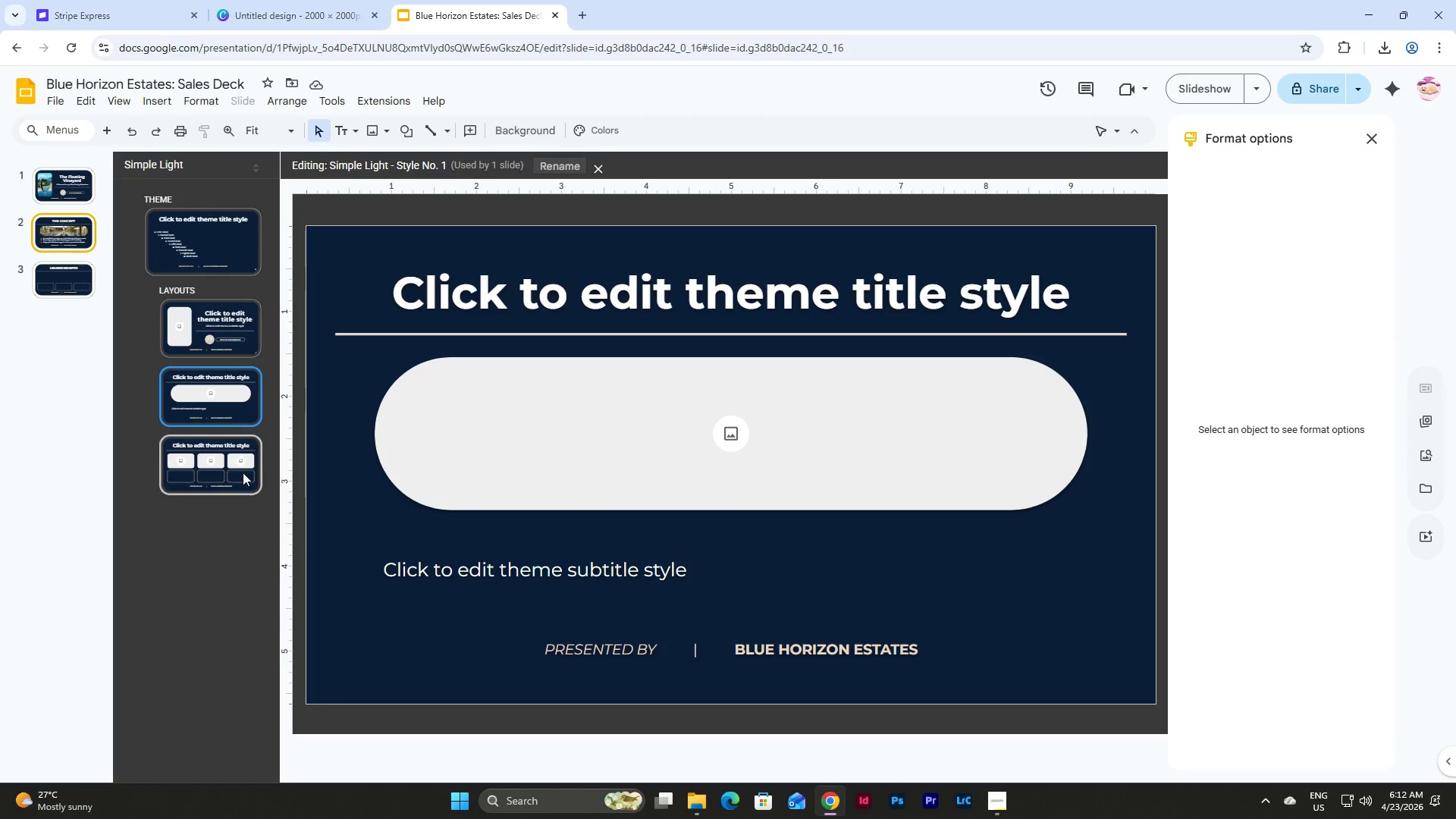 
left_click([243, 481])
 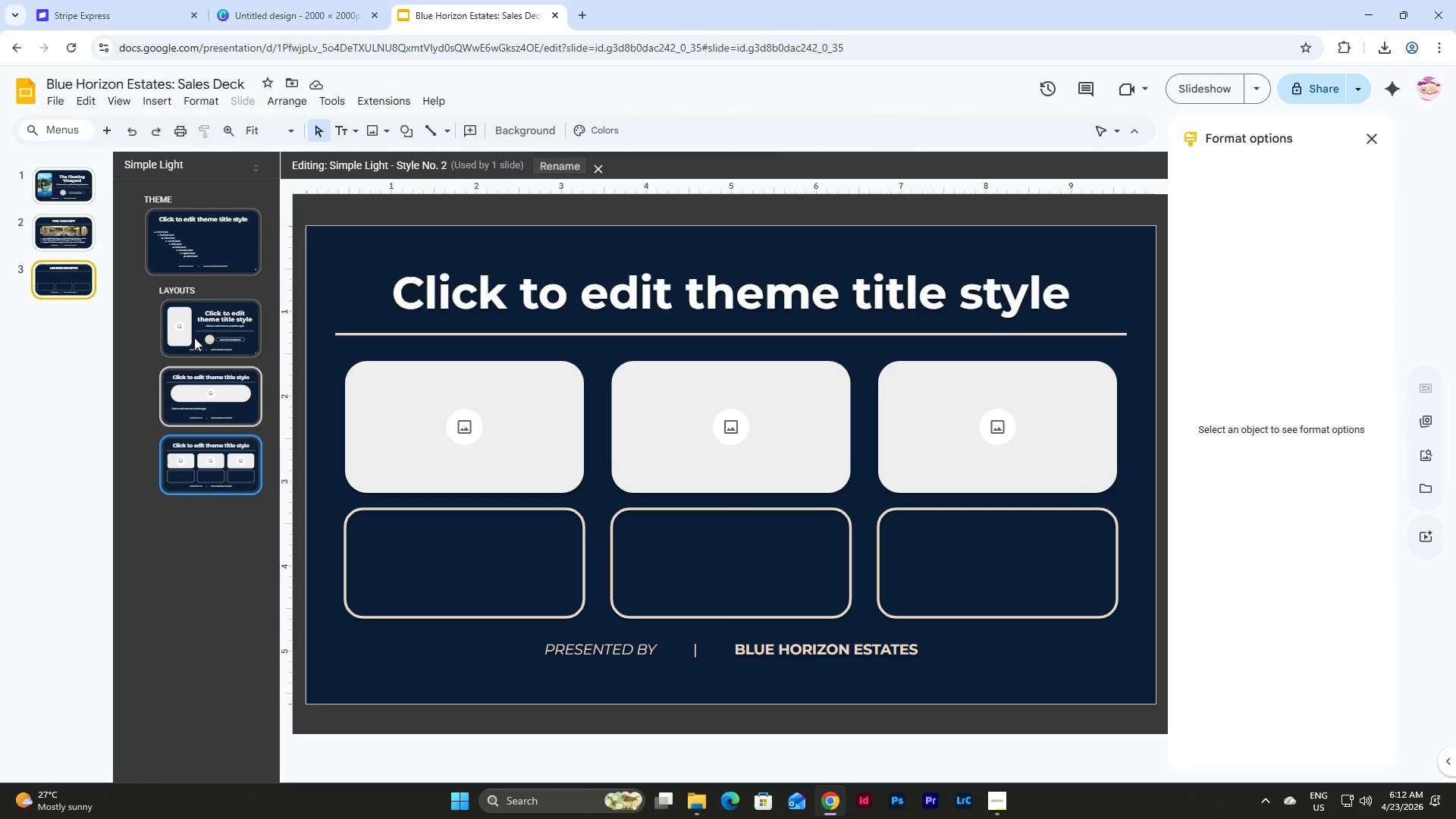 
left_click([57, 183])
 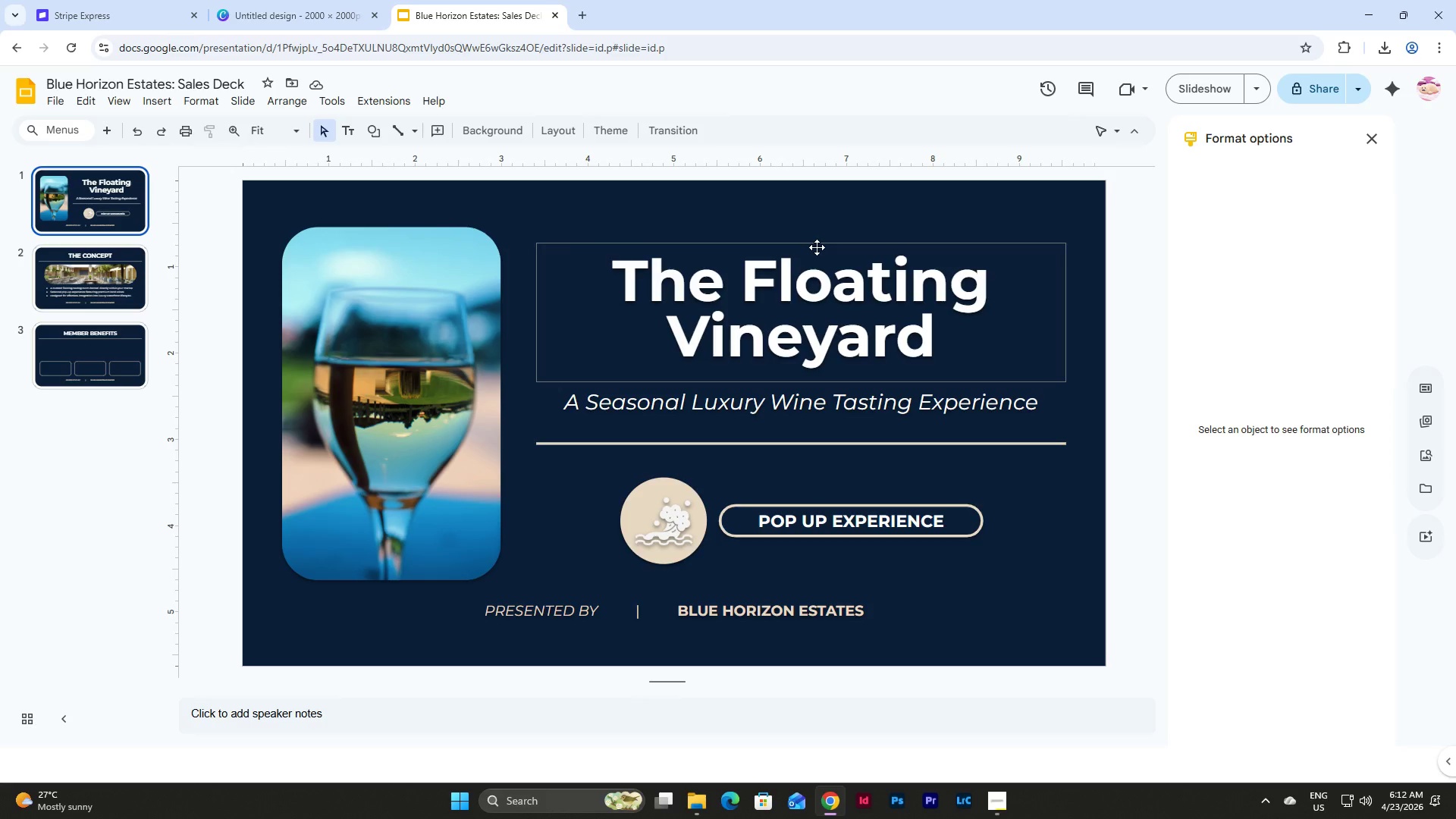 
left_click([817, 247])
 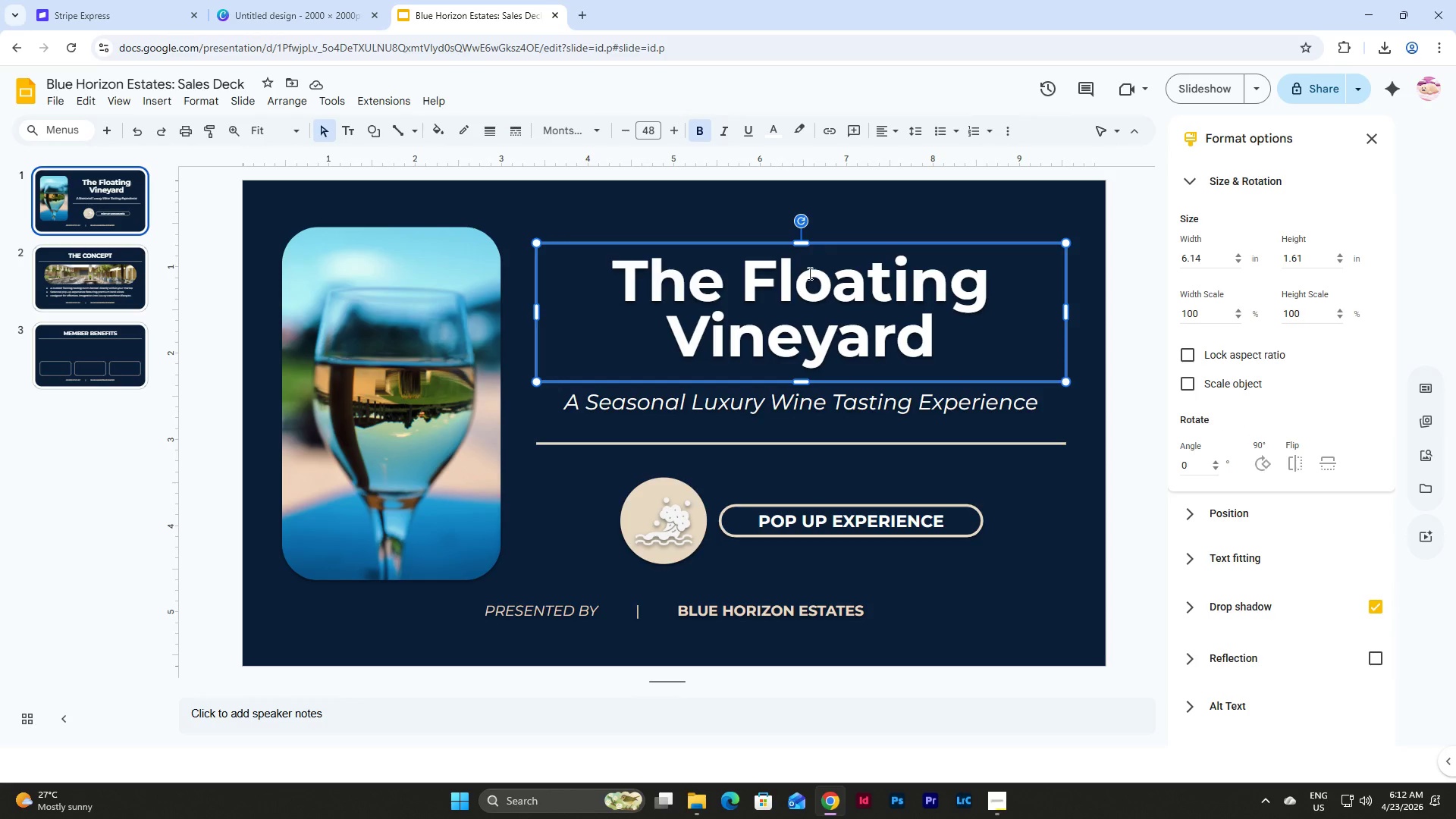 
left_click([808, 275])
 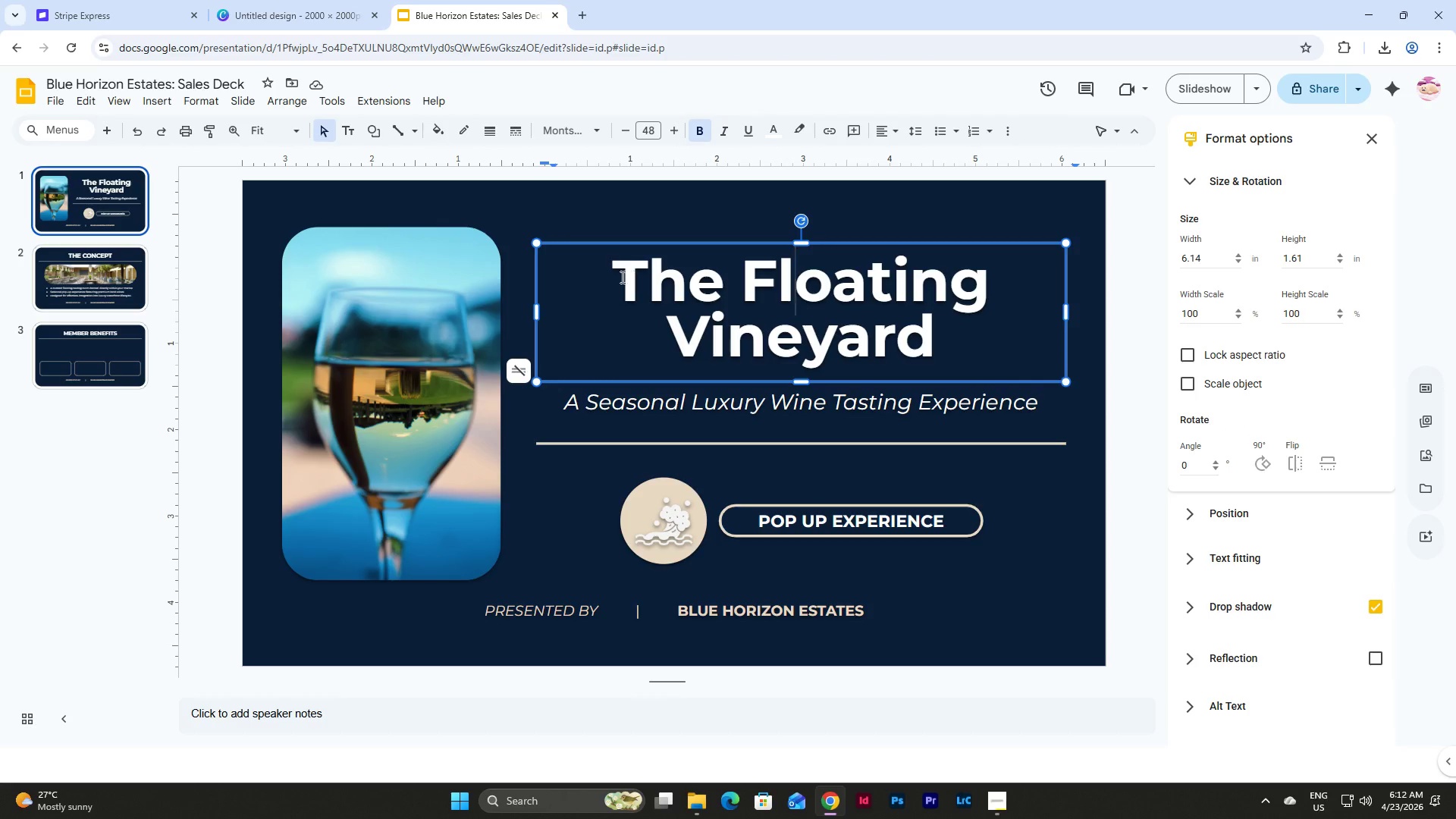 
left_click_drag(start_coordinate=[618, 277], to_coordinate=[949, 353])
 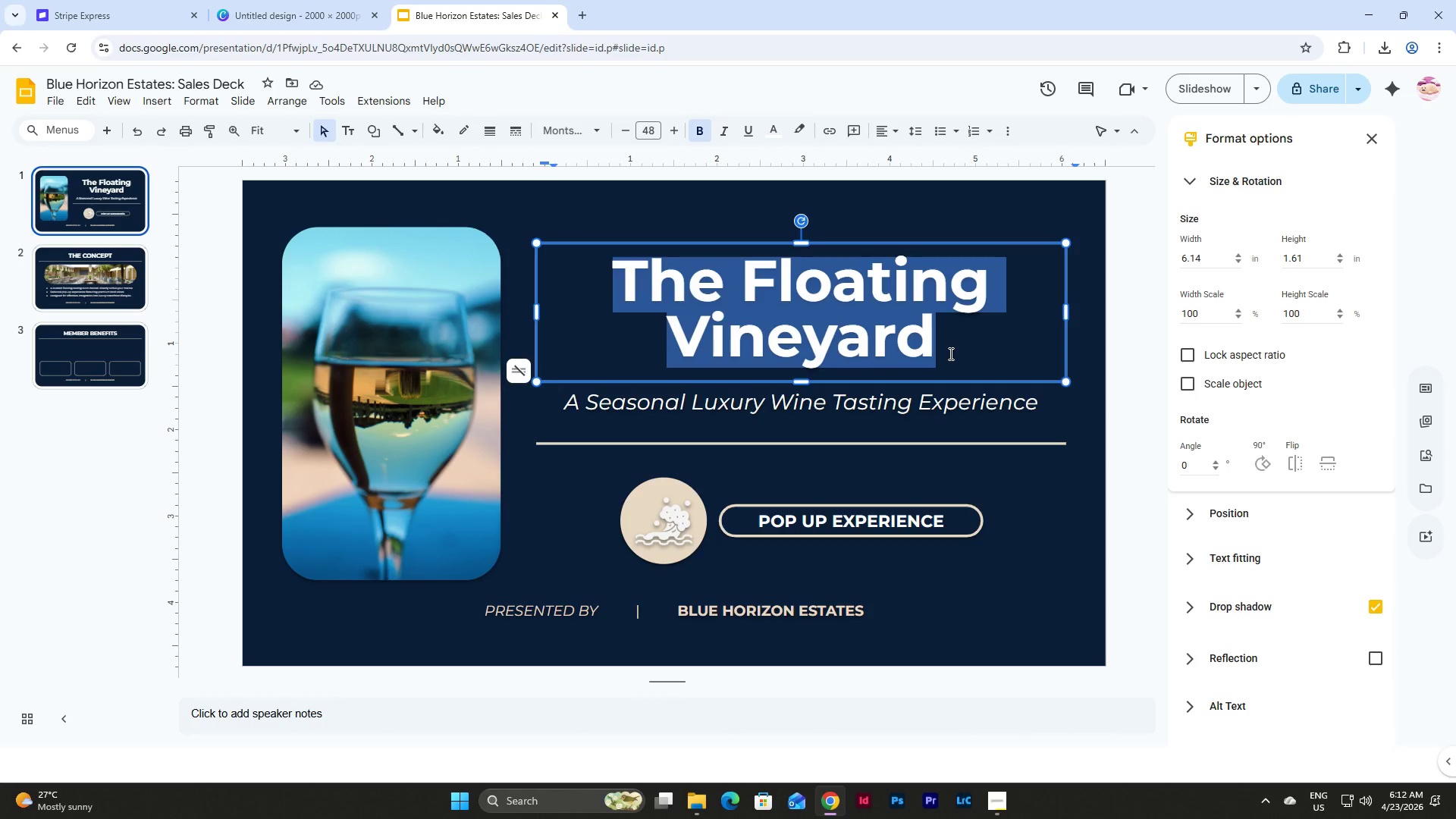 
type(THE FLOATING VINEYE)
key(Backspace)
type(ARD)
 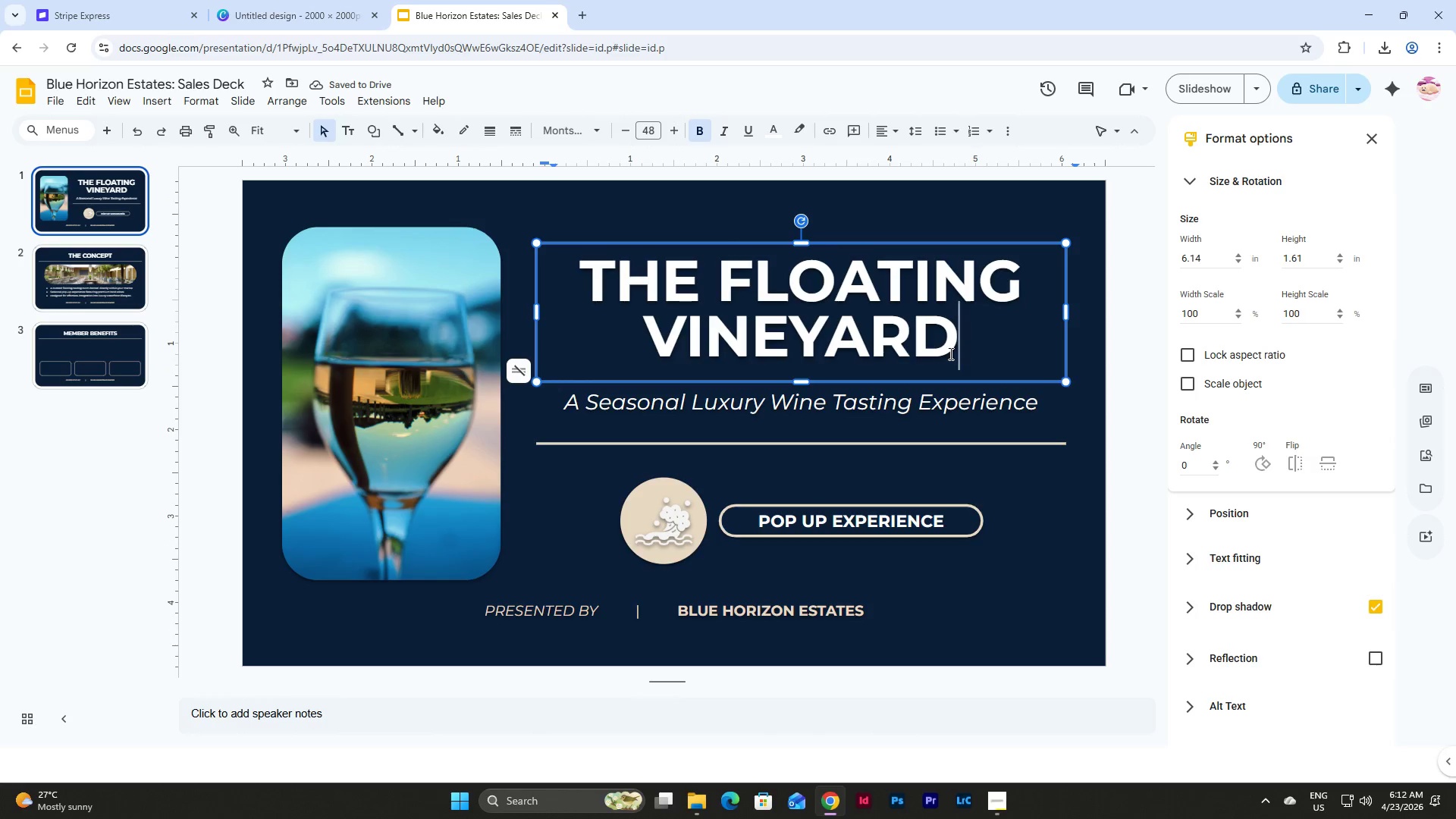 
left_click([1004, 454])
 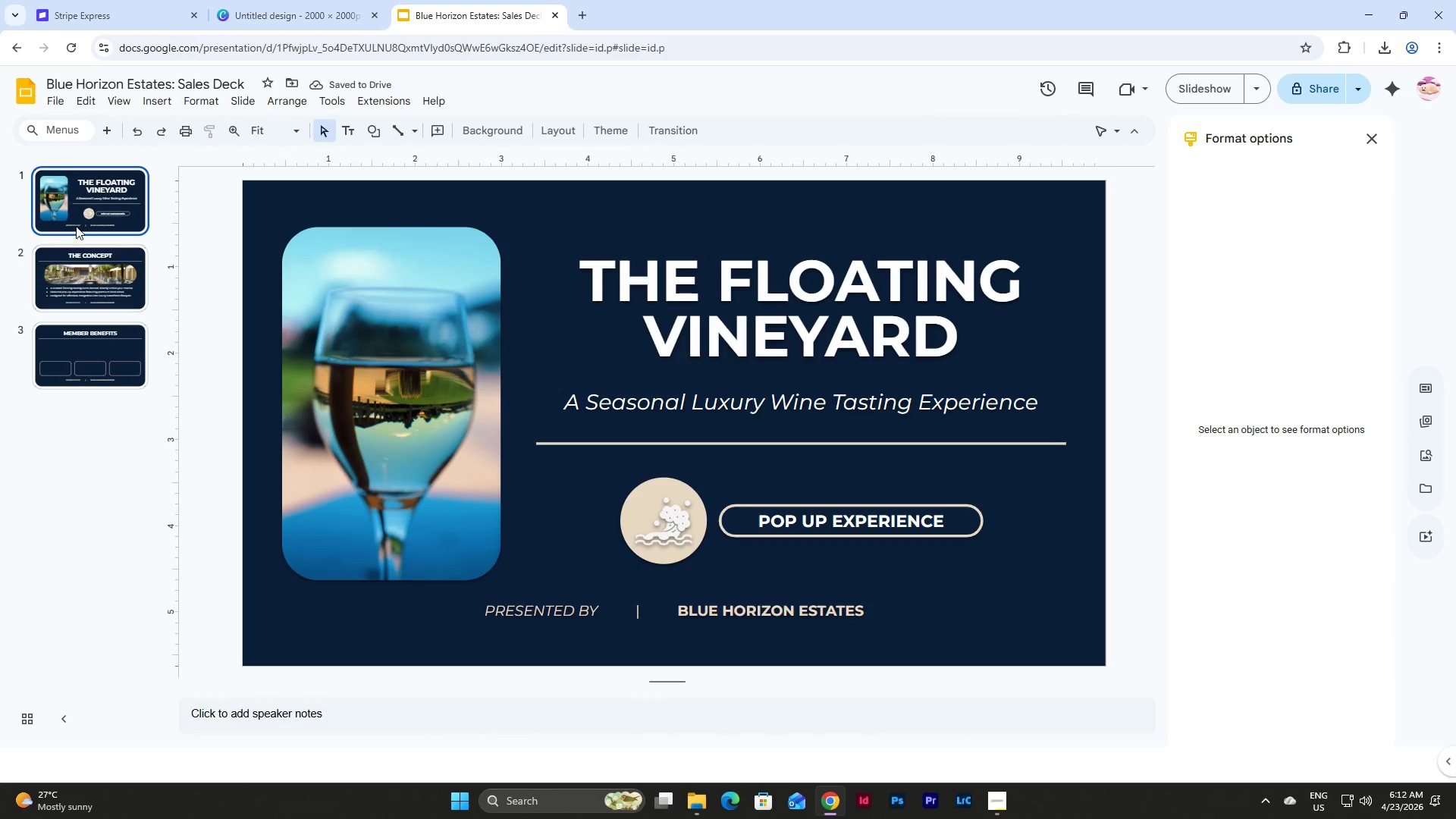 
left_click([91, 197])
 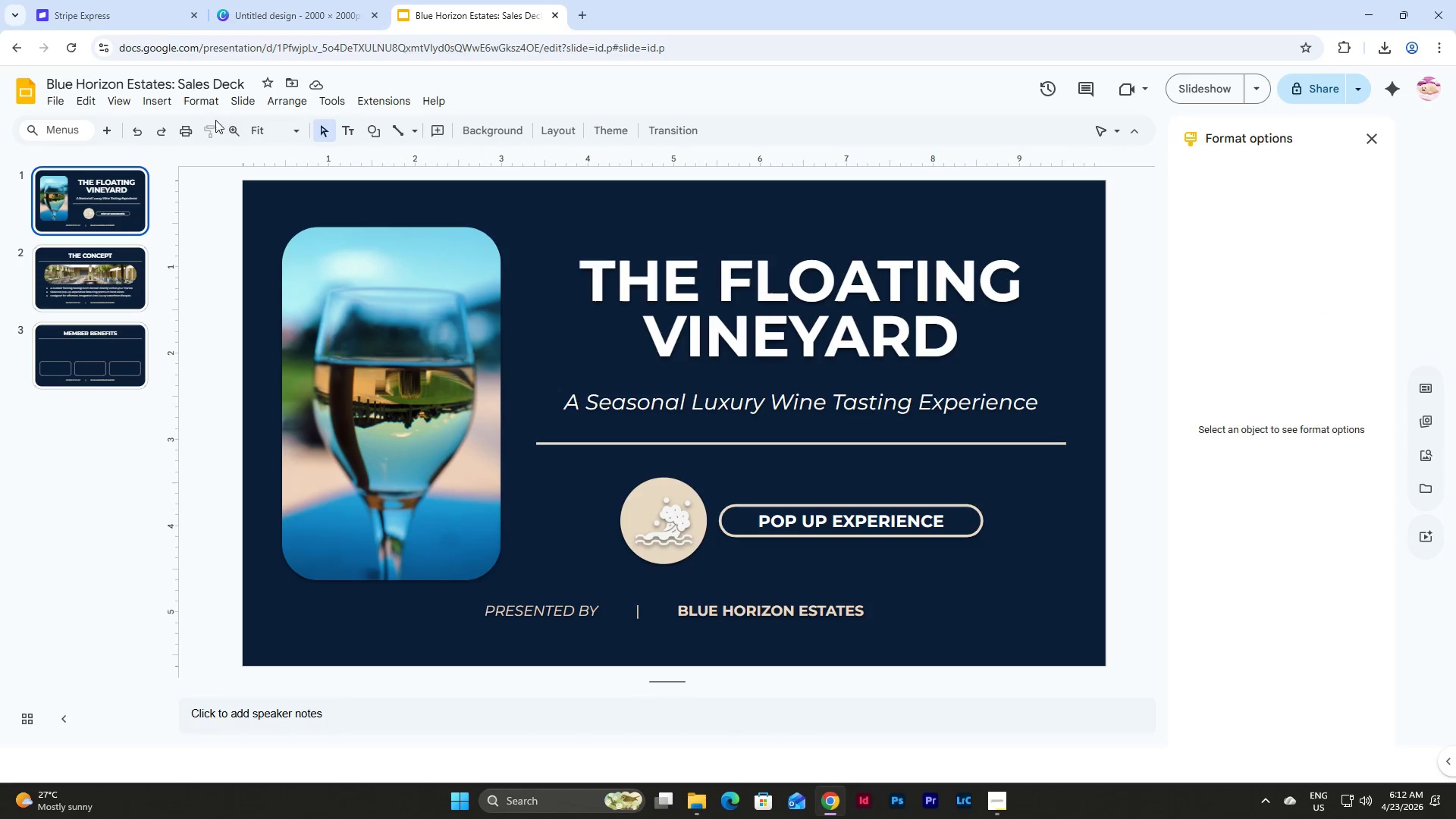 
left_click([231, 98])
 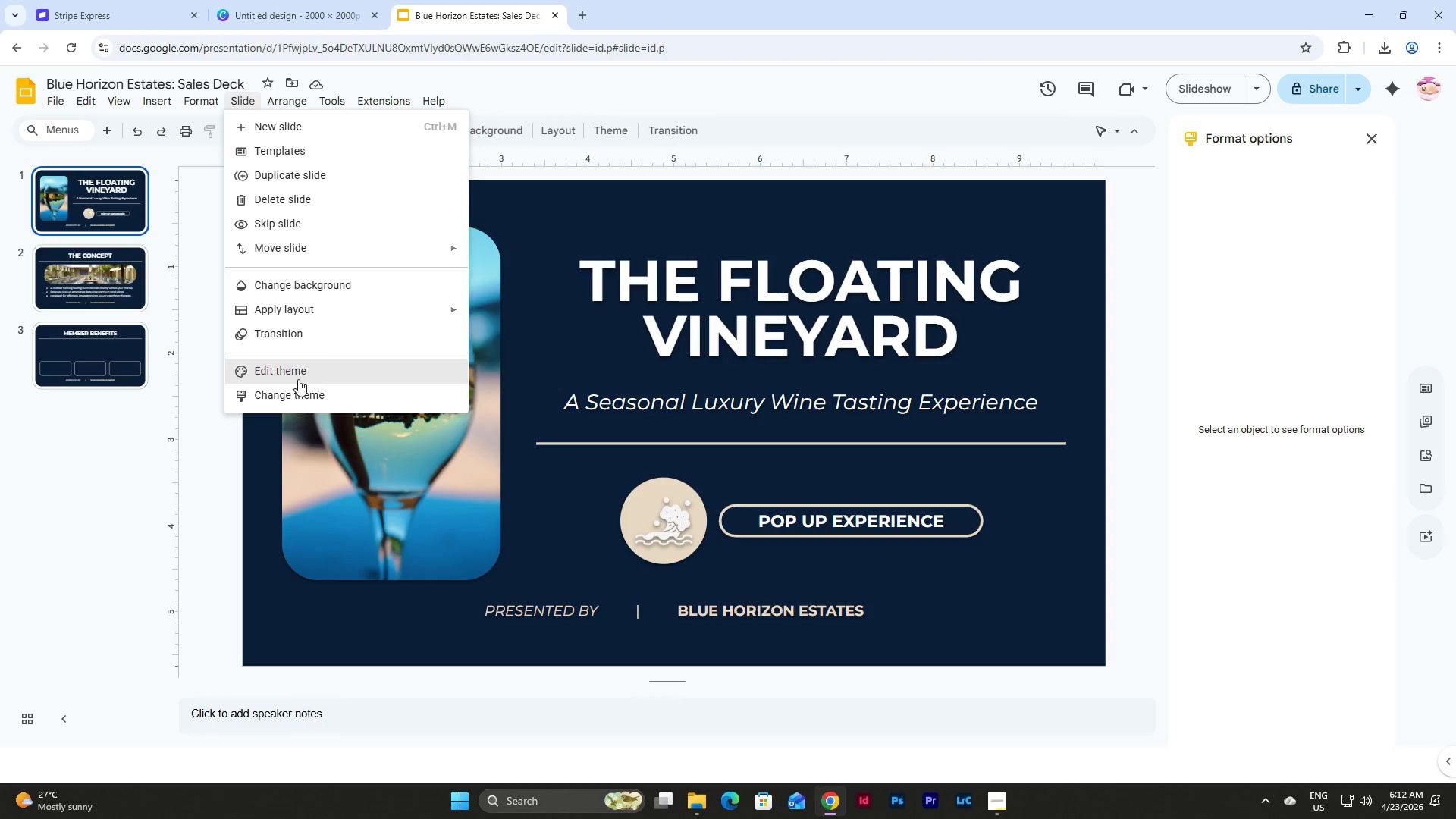 
left_click([300, 368])
 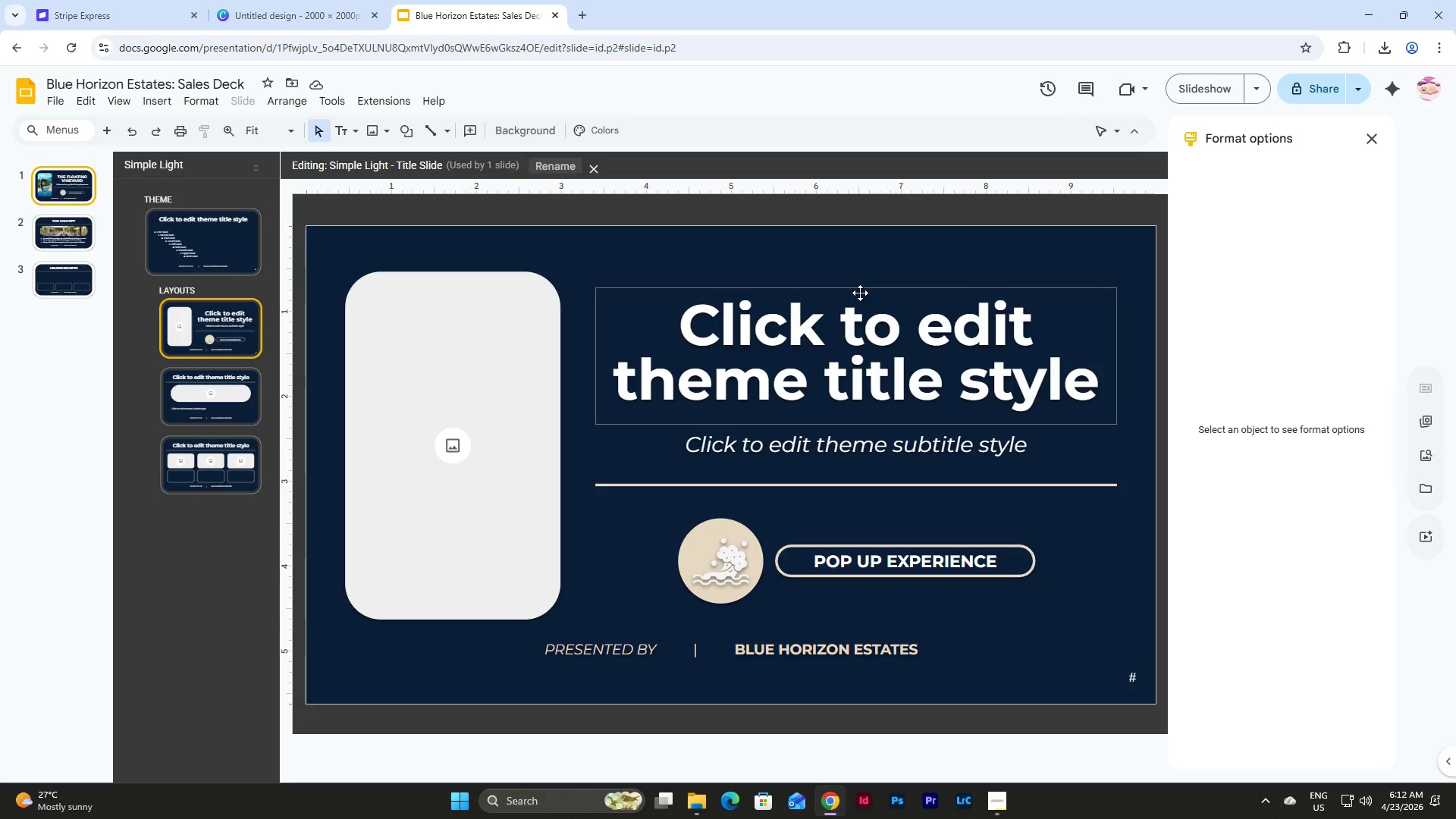 
left_click([860, 293])
 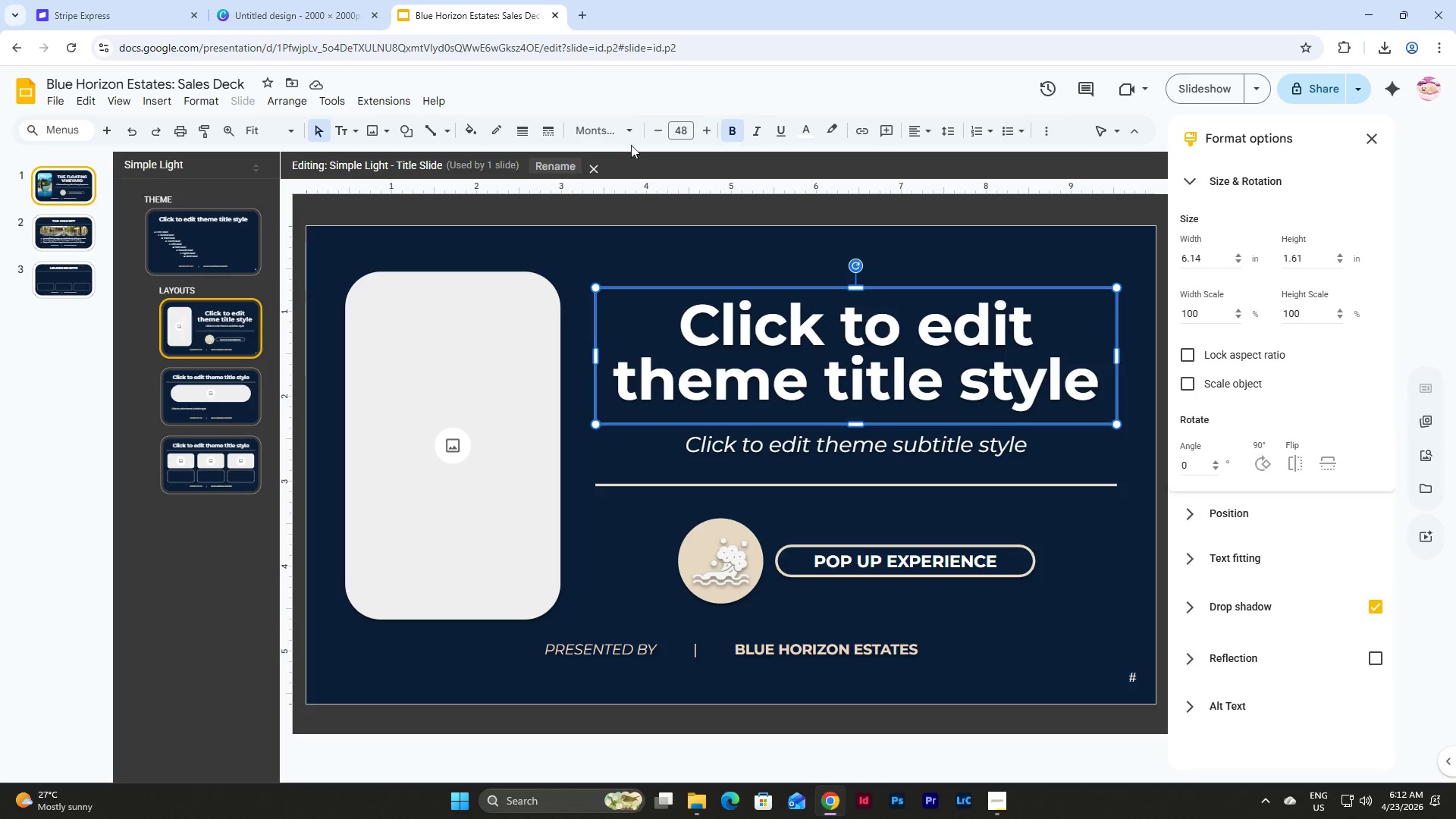 
left_click([622, 126])
 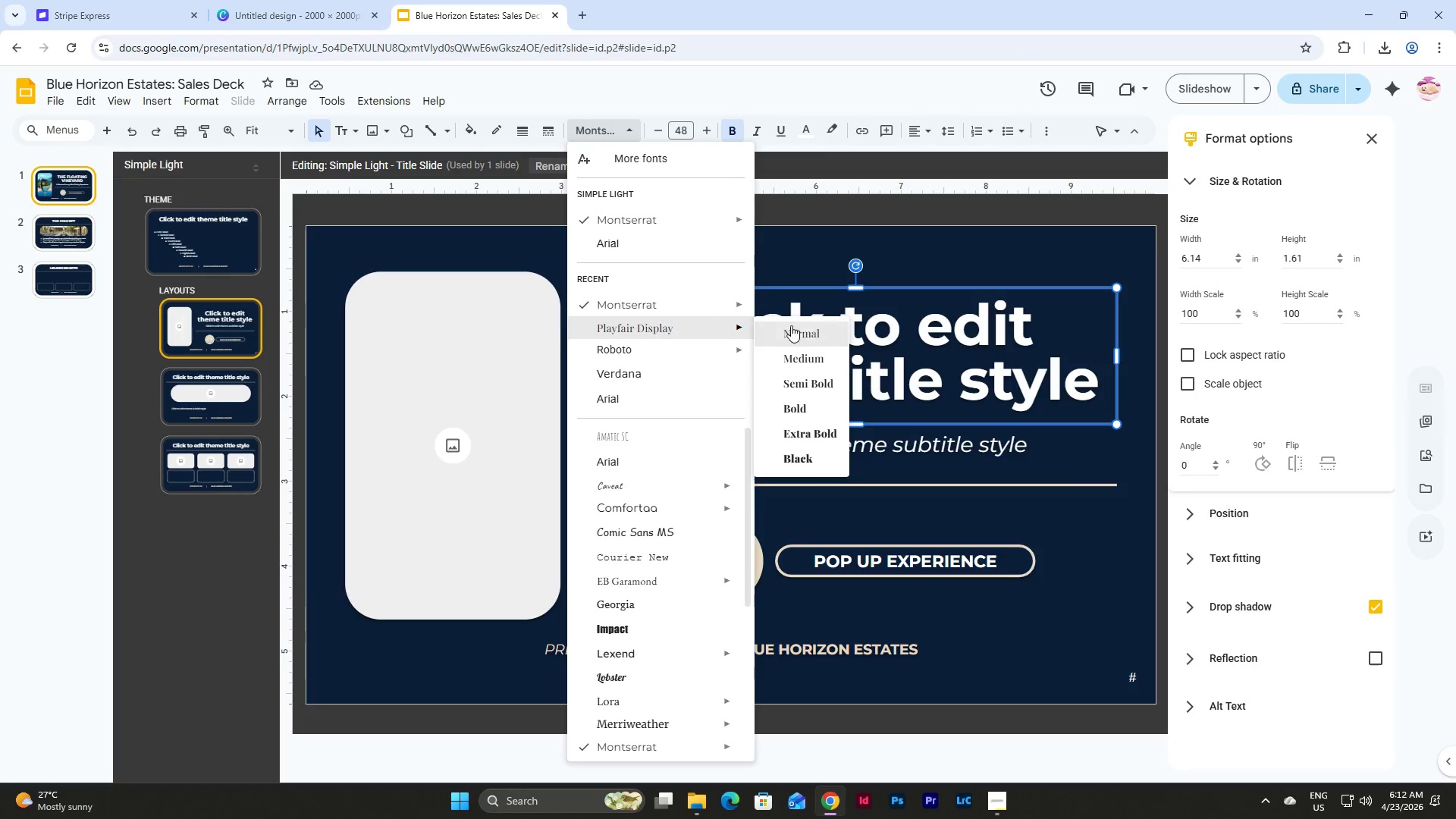 
left_click([806, 457])
 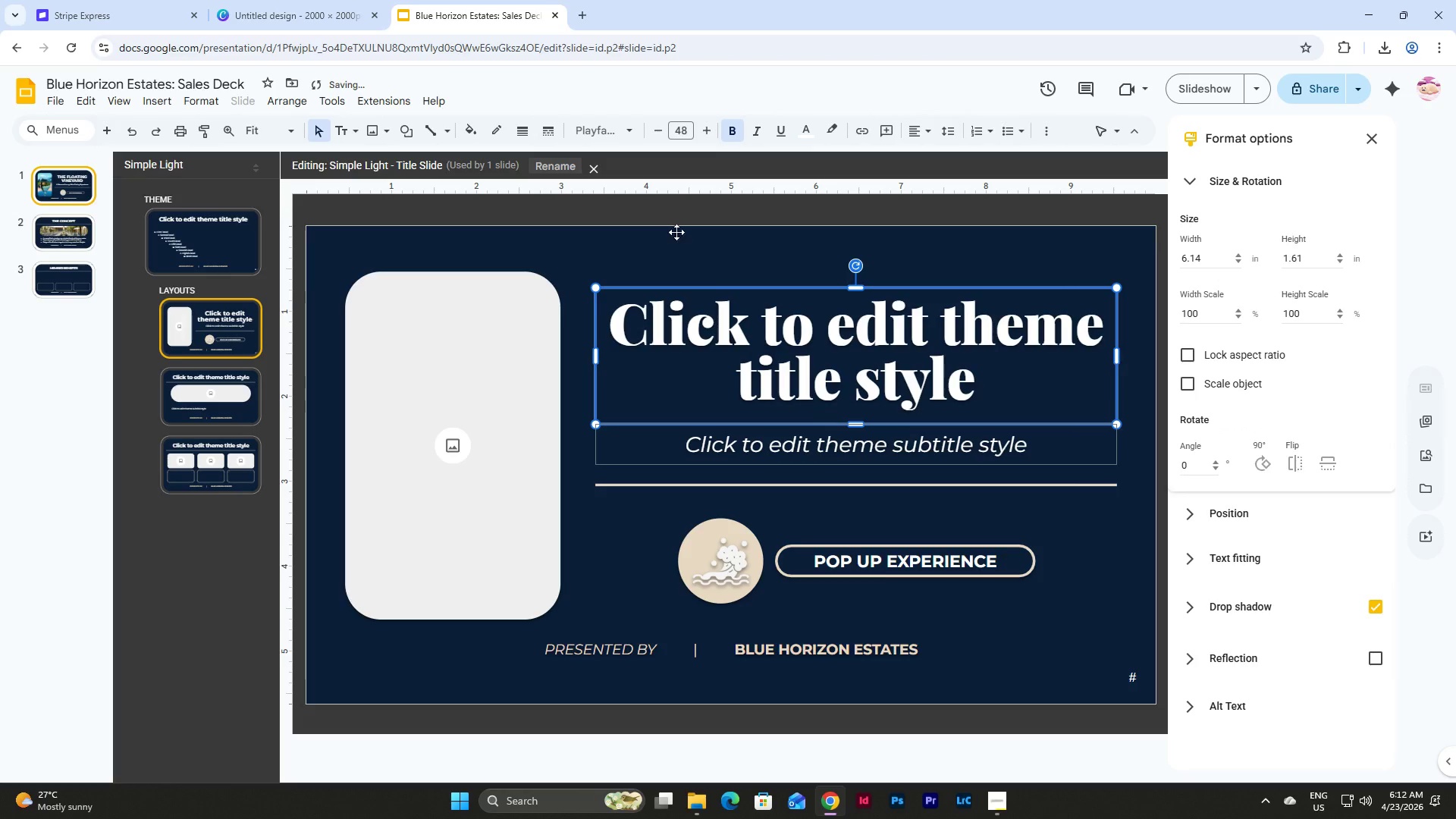 
left_click([621, 125])
 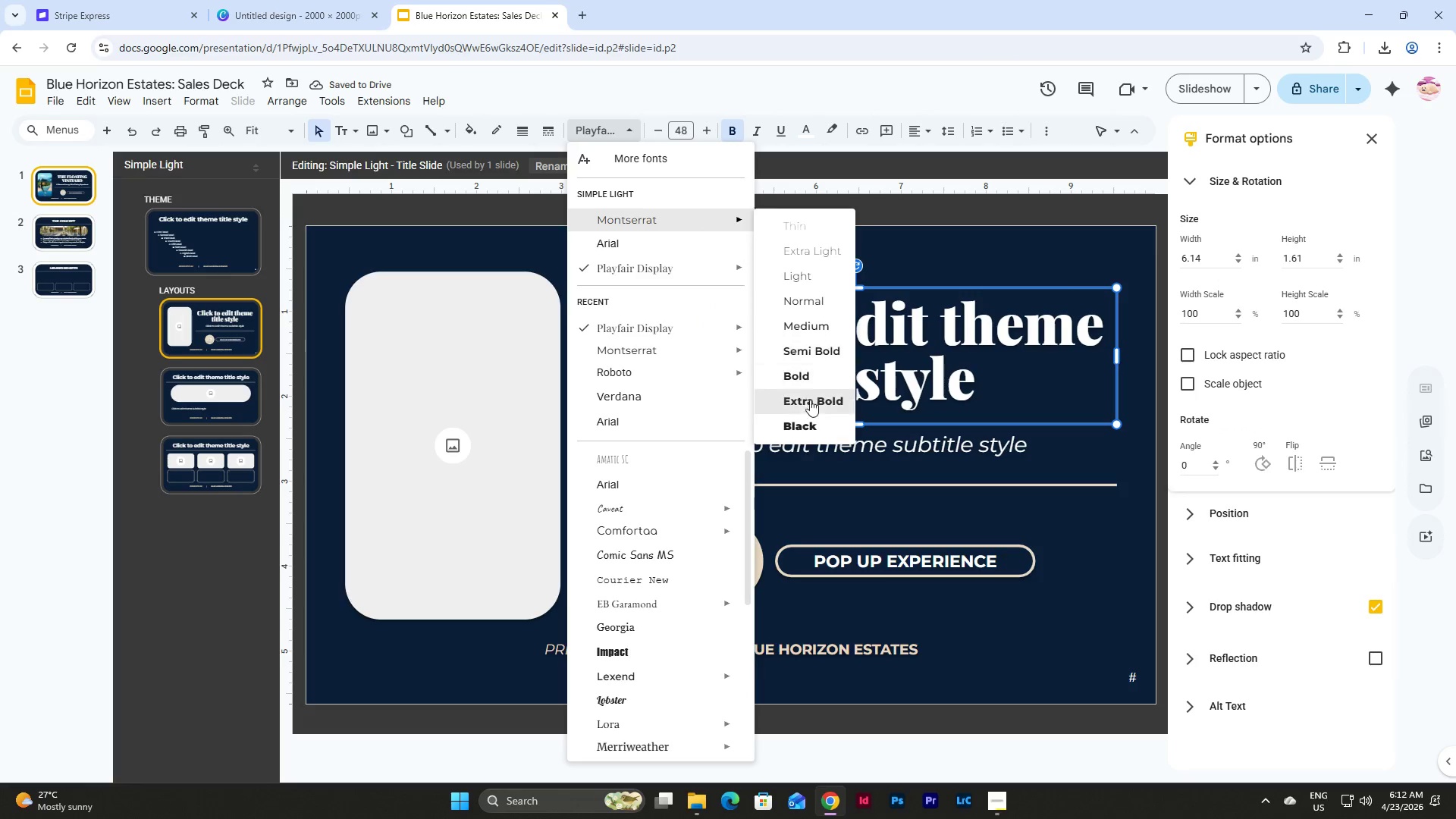 
left_click([810, 426])
 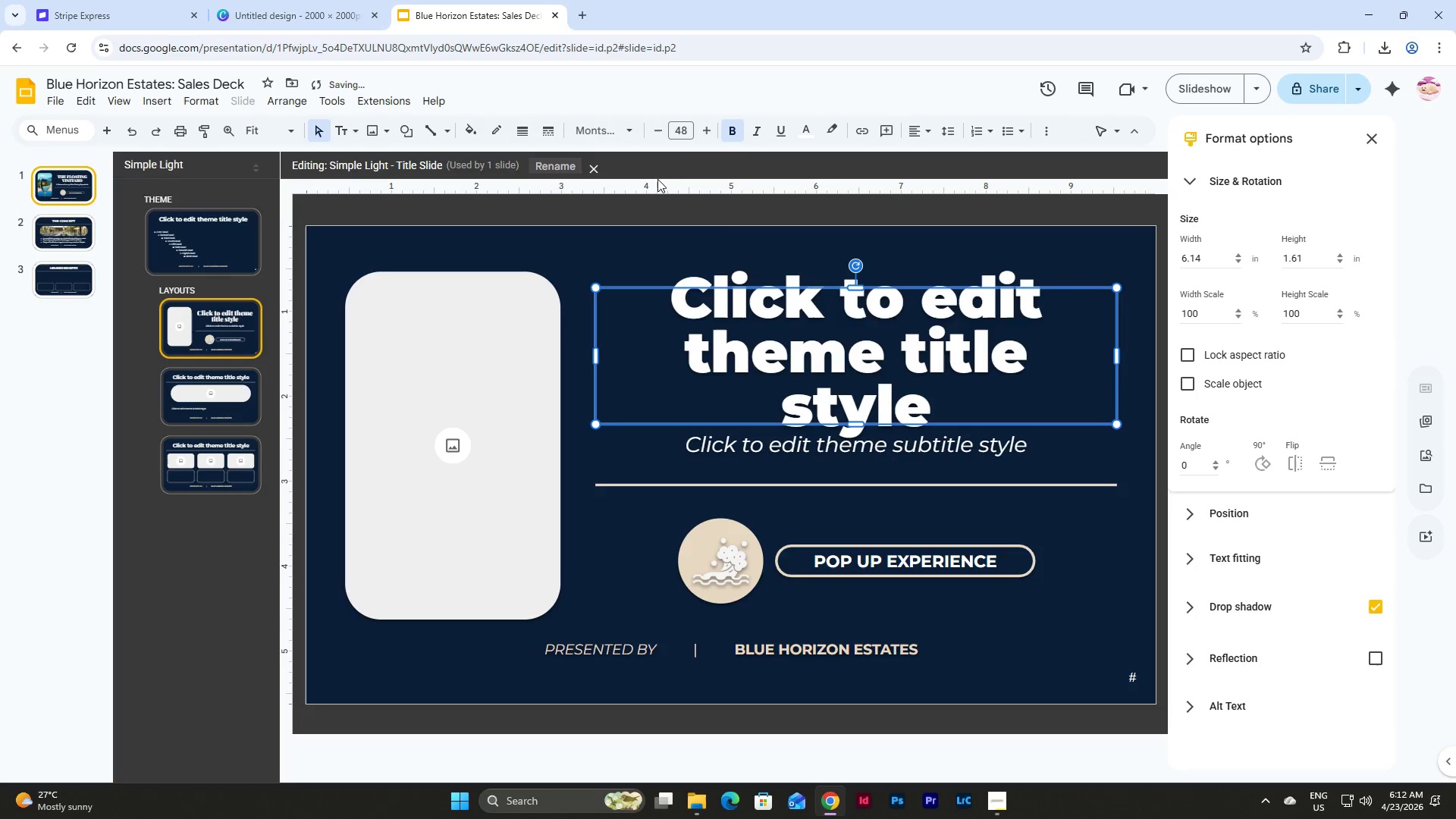 
left_click([626, 127])
 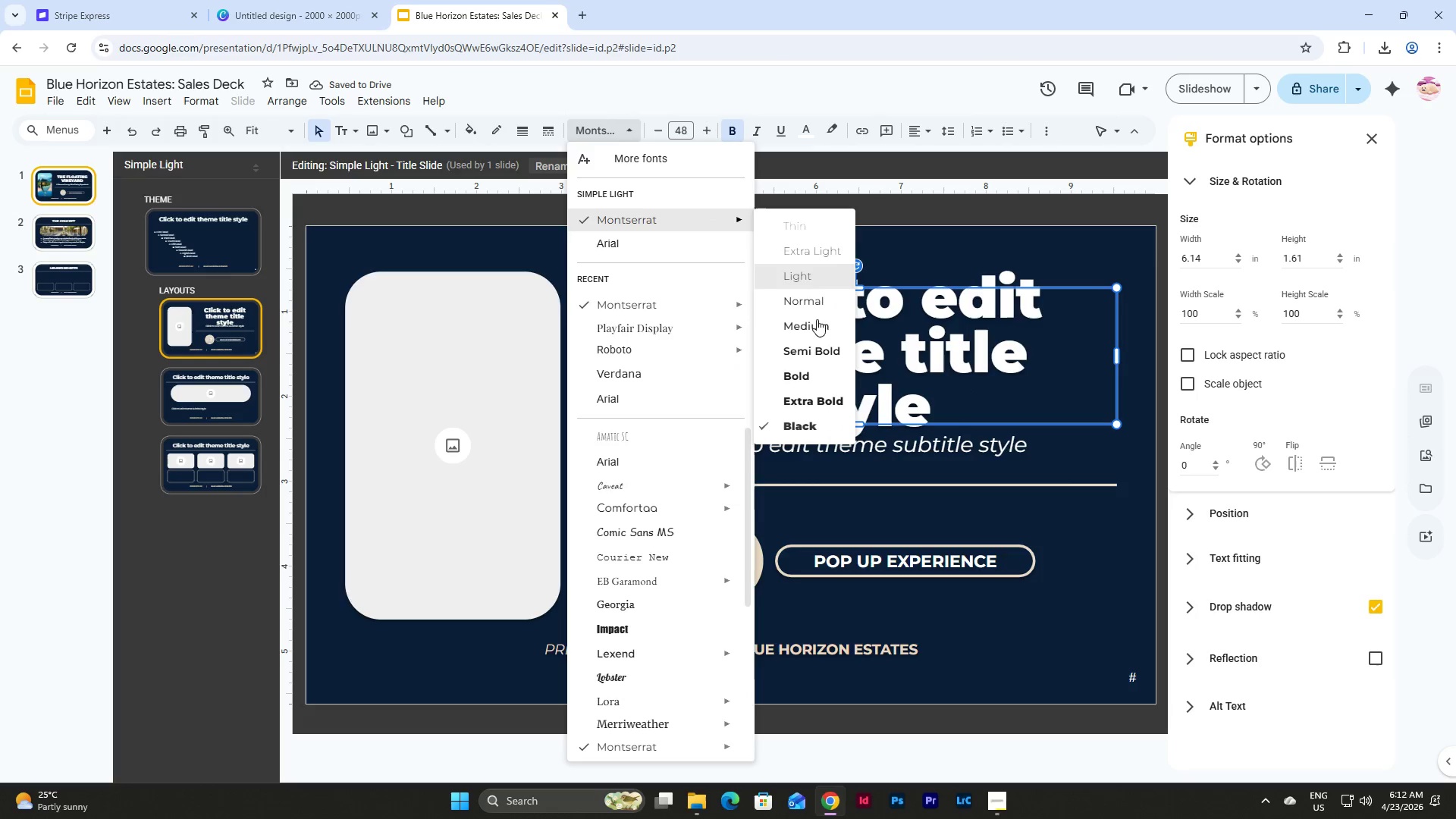 
left_click([821, 398])
 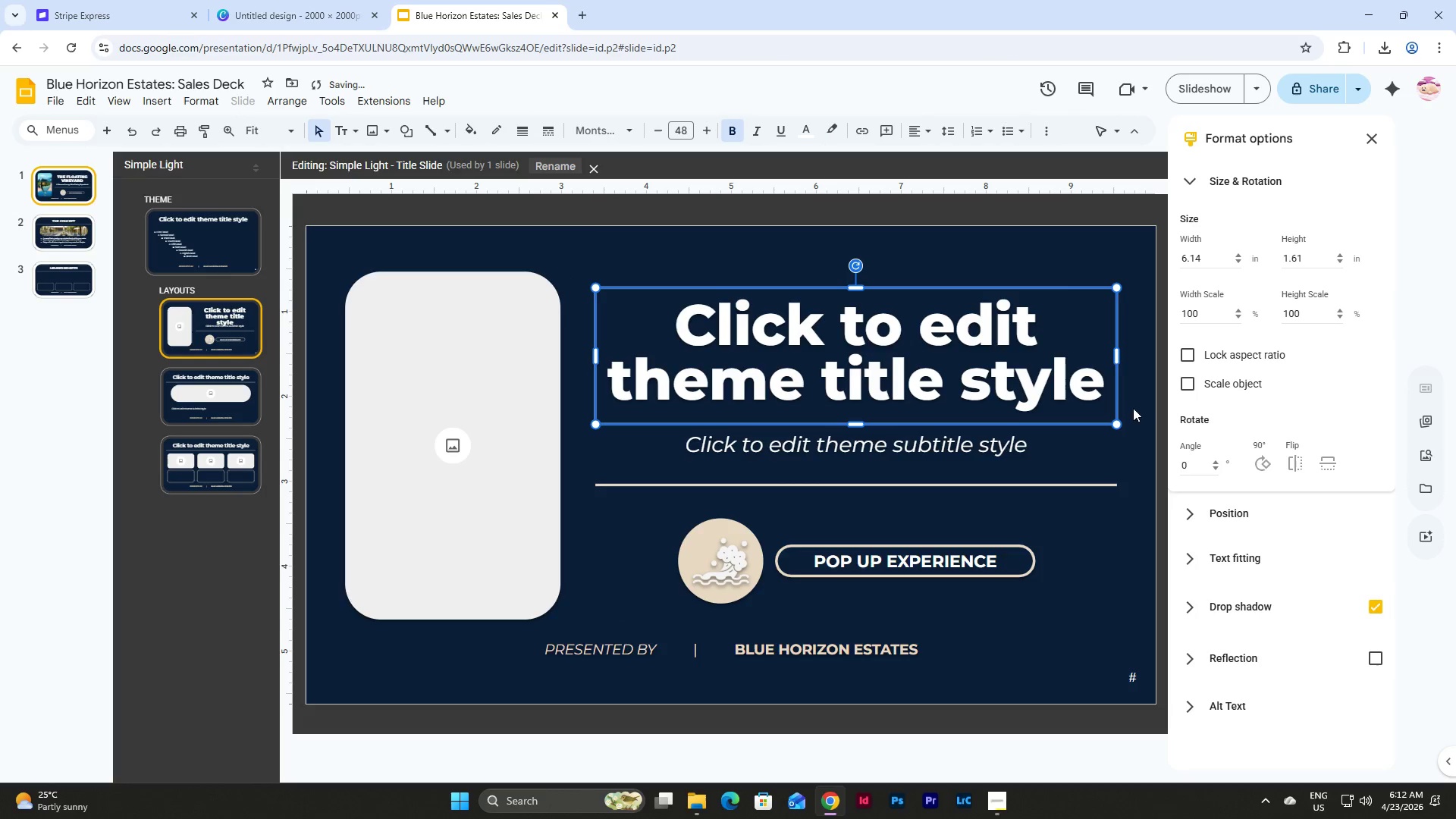 
left_click([1139, 416])
 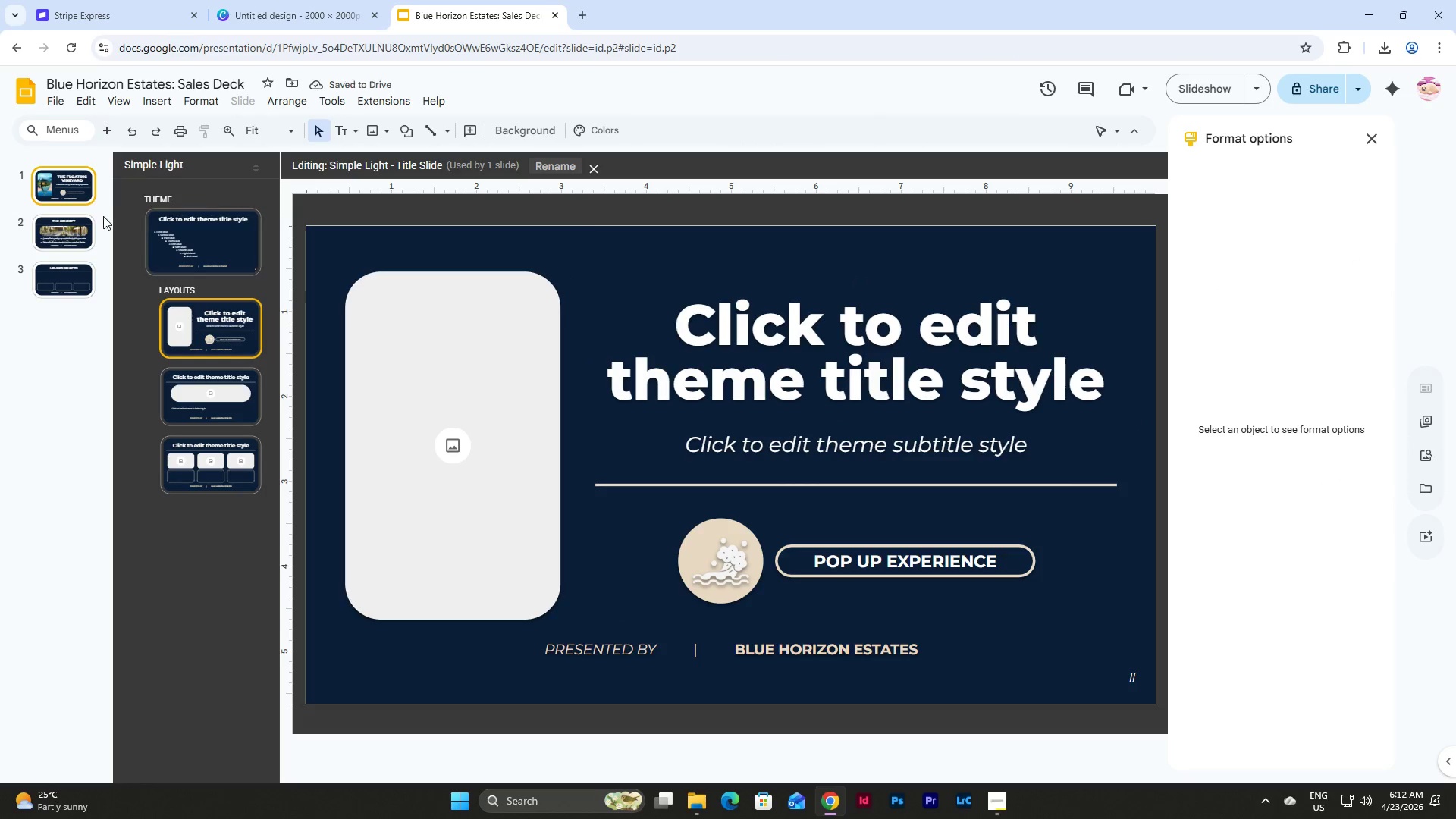 
left_click([77, 192])
 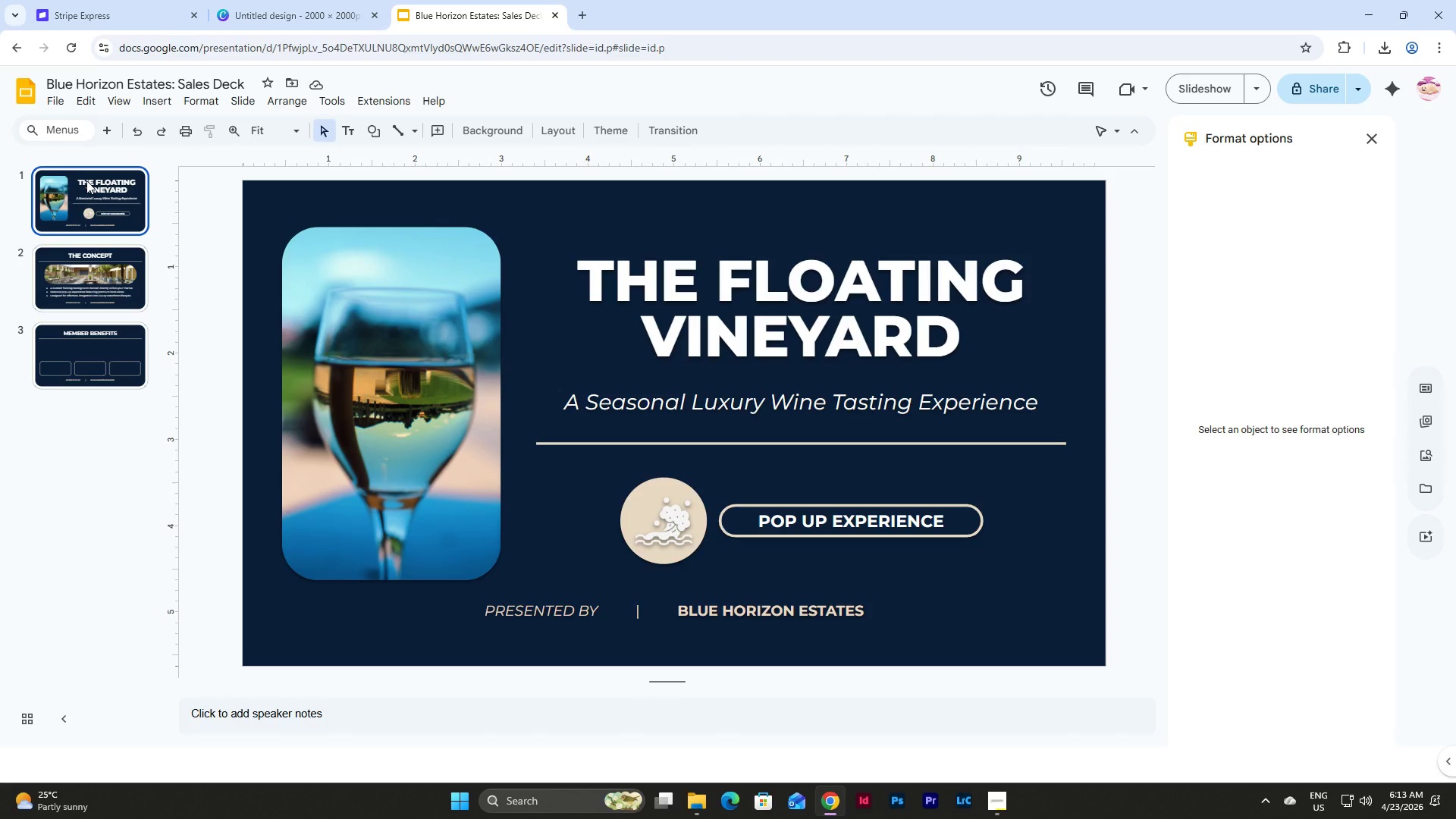 
wait(12.78)
 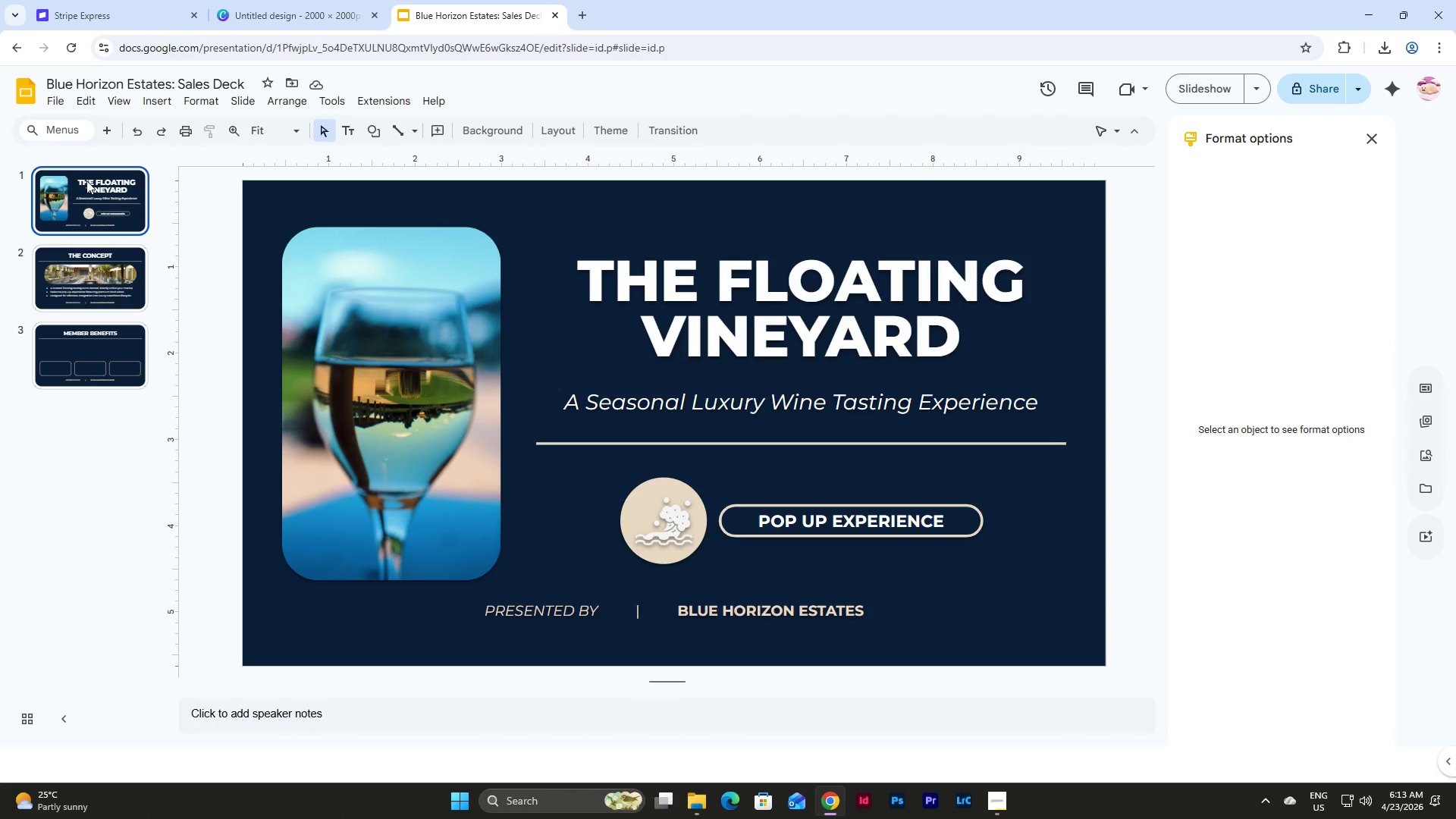 
left_click([246, 99])
 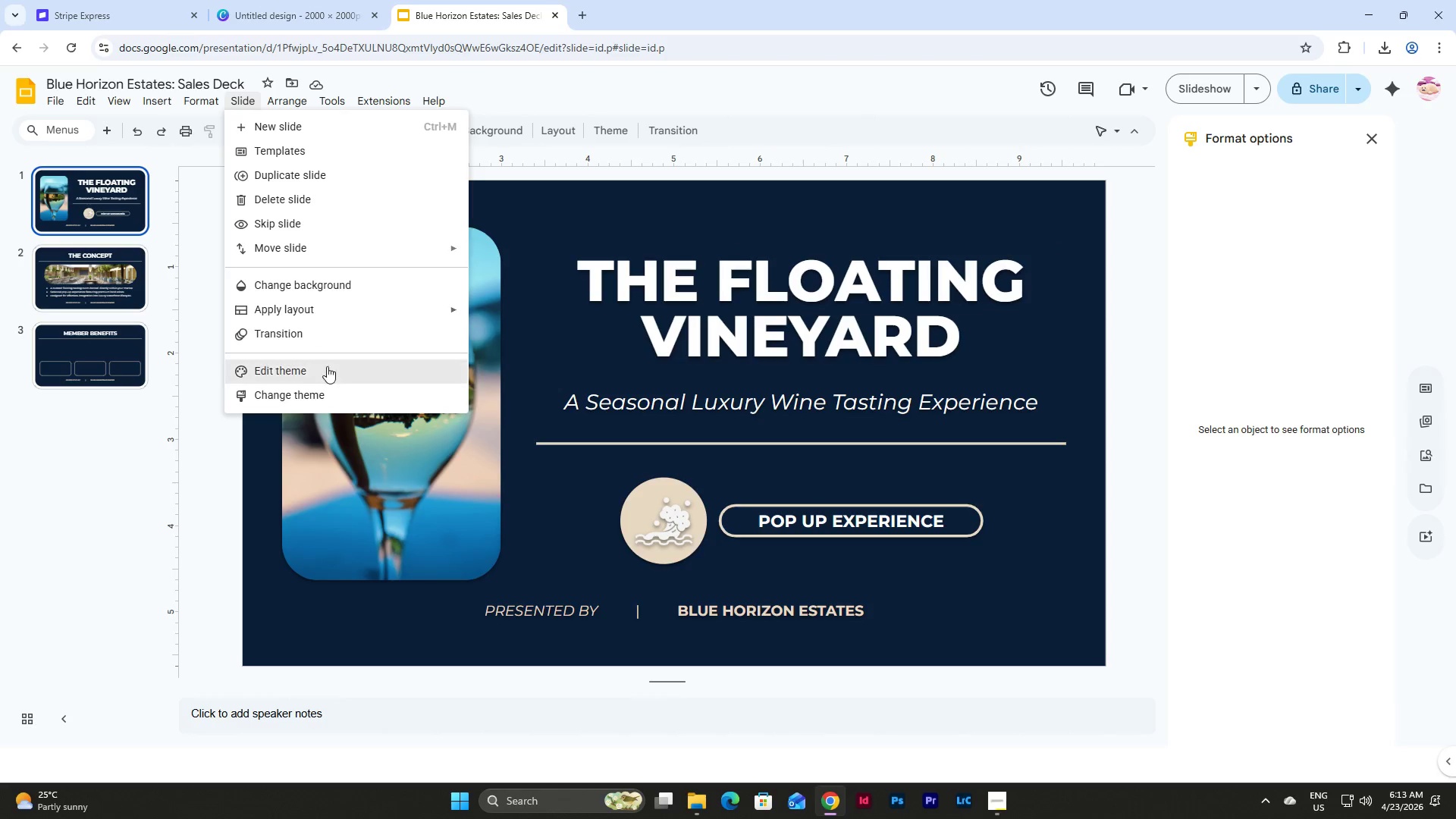 
left_click([327, 372])
 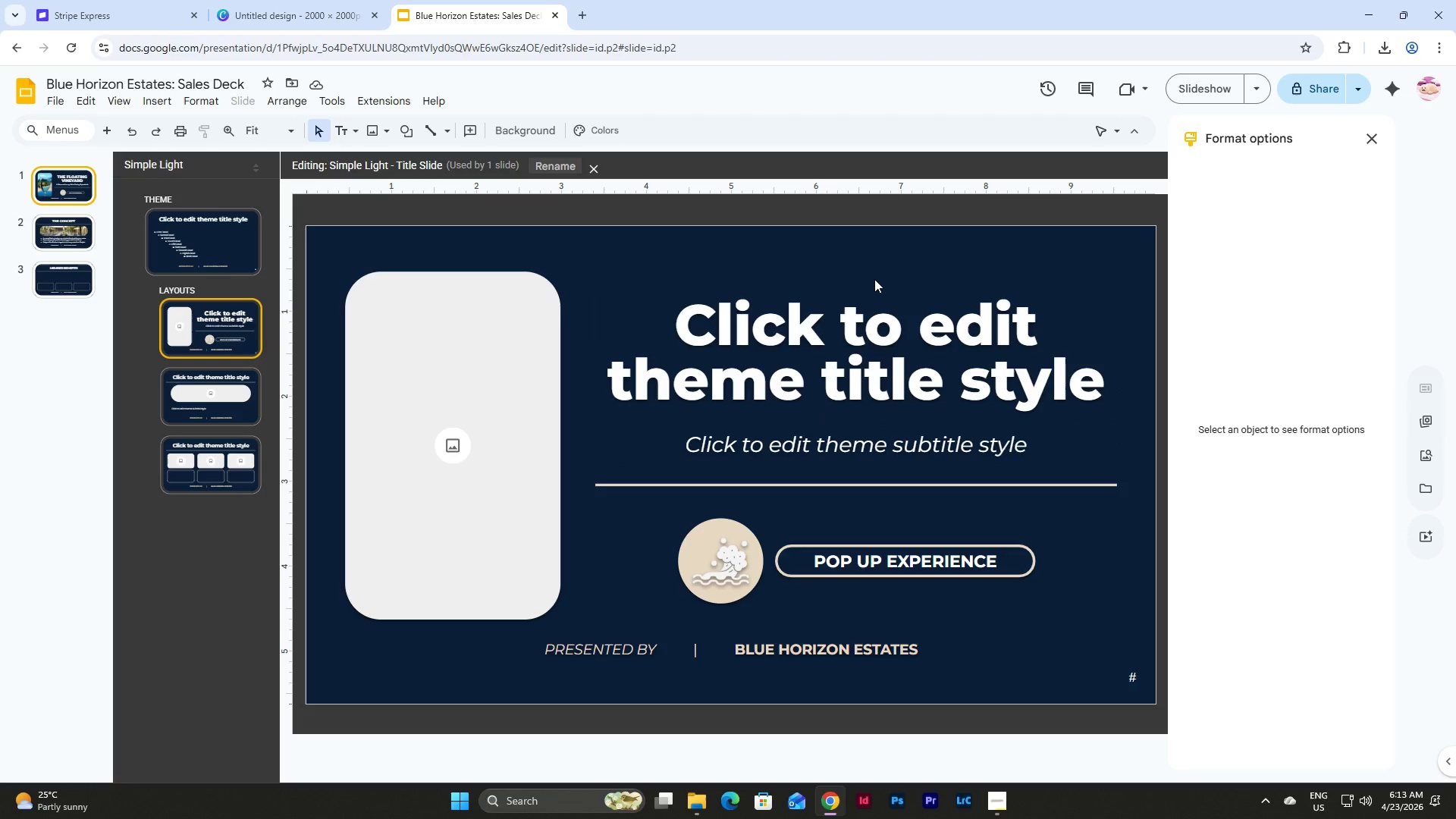 
left_click([874, 286])
 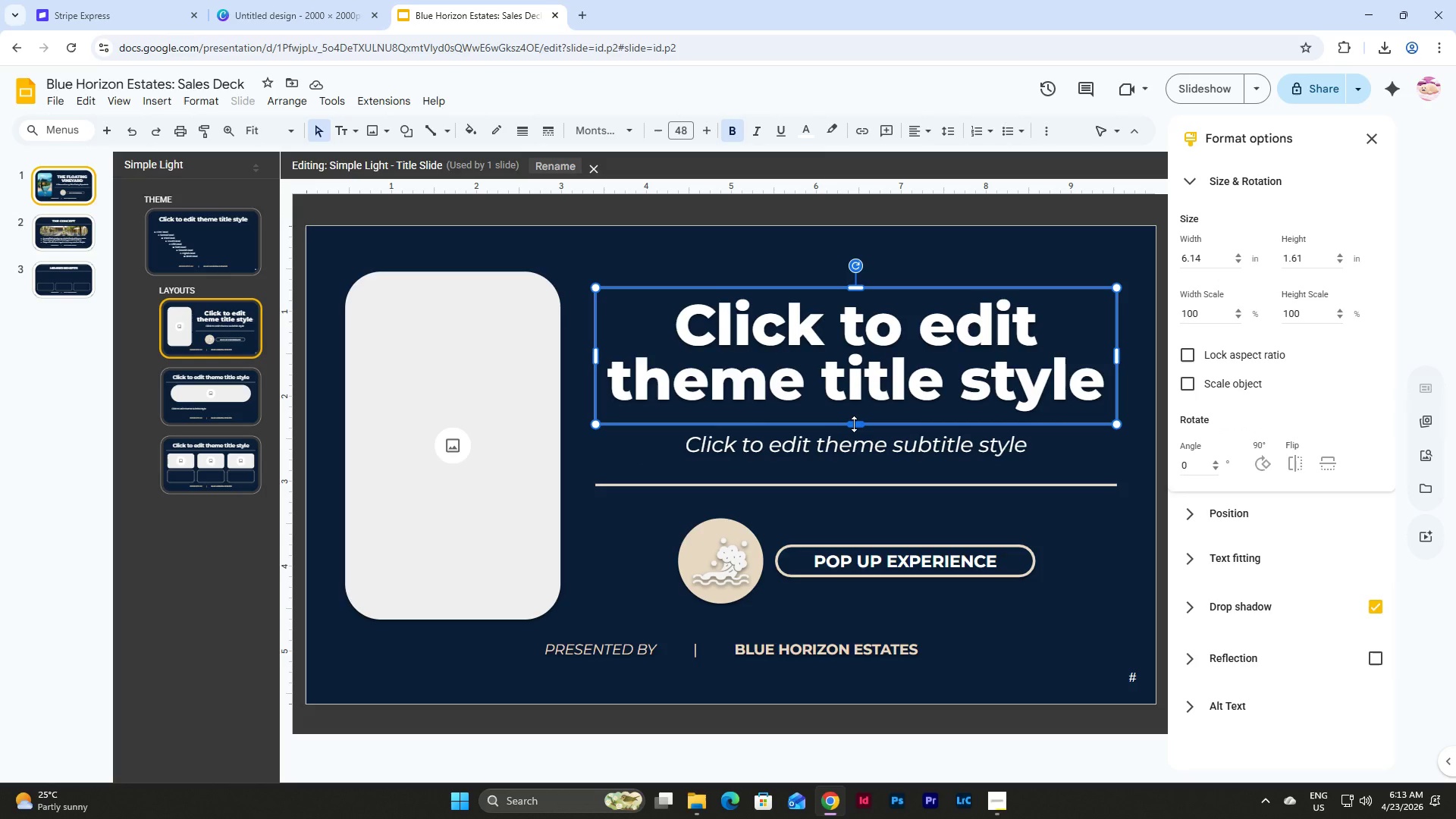 
left_click_drag(start_coordinate=[854, 424], to_coordinate=[854, 419])
 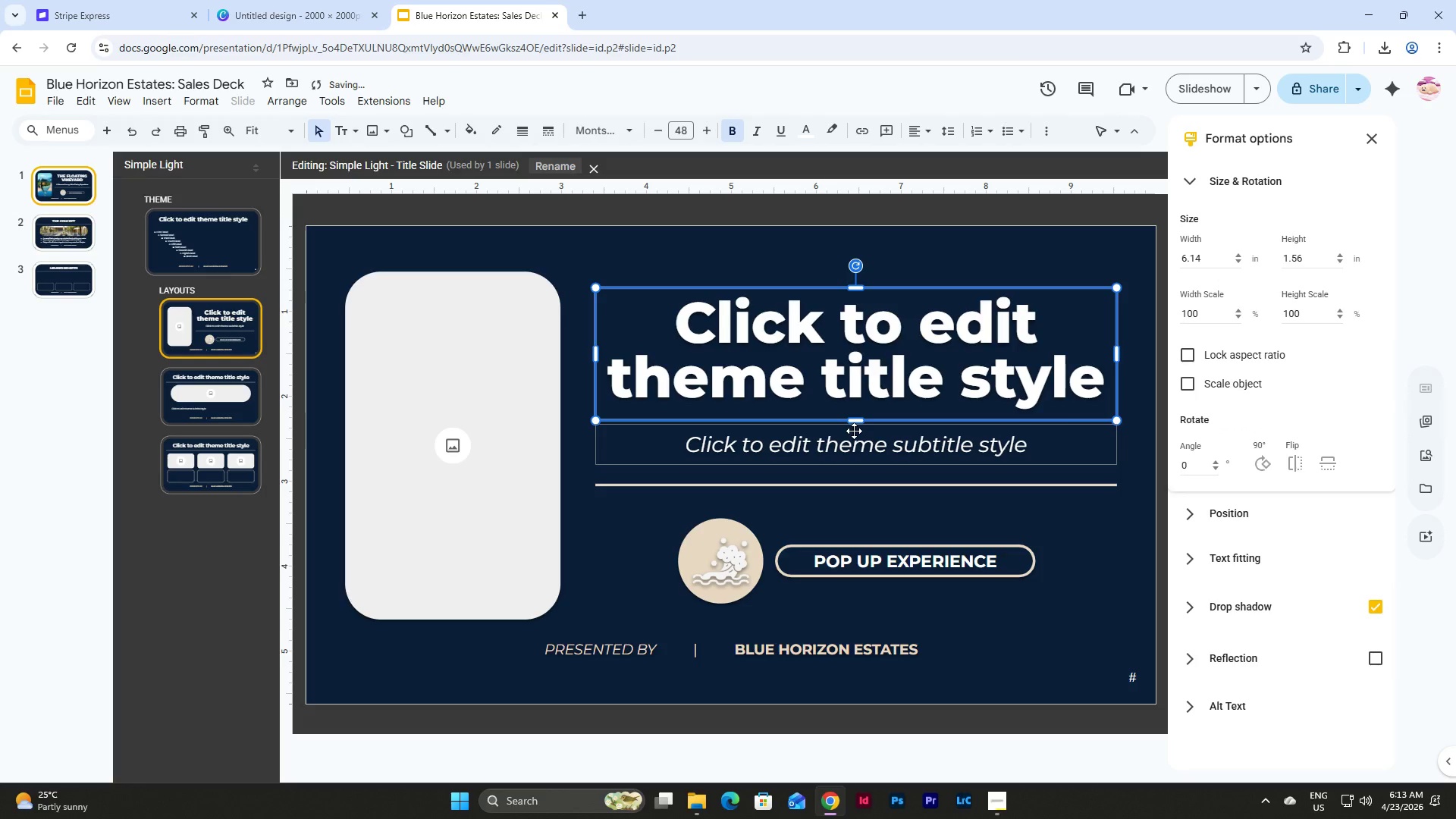 
left_click([854, 431])
 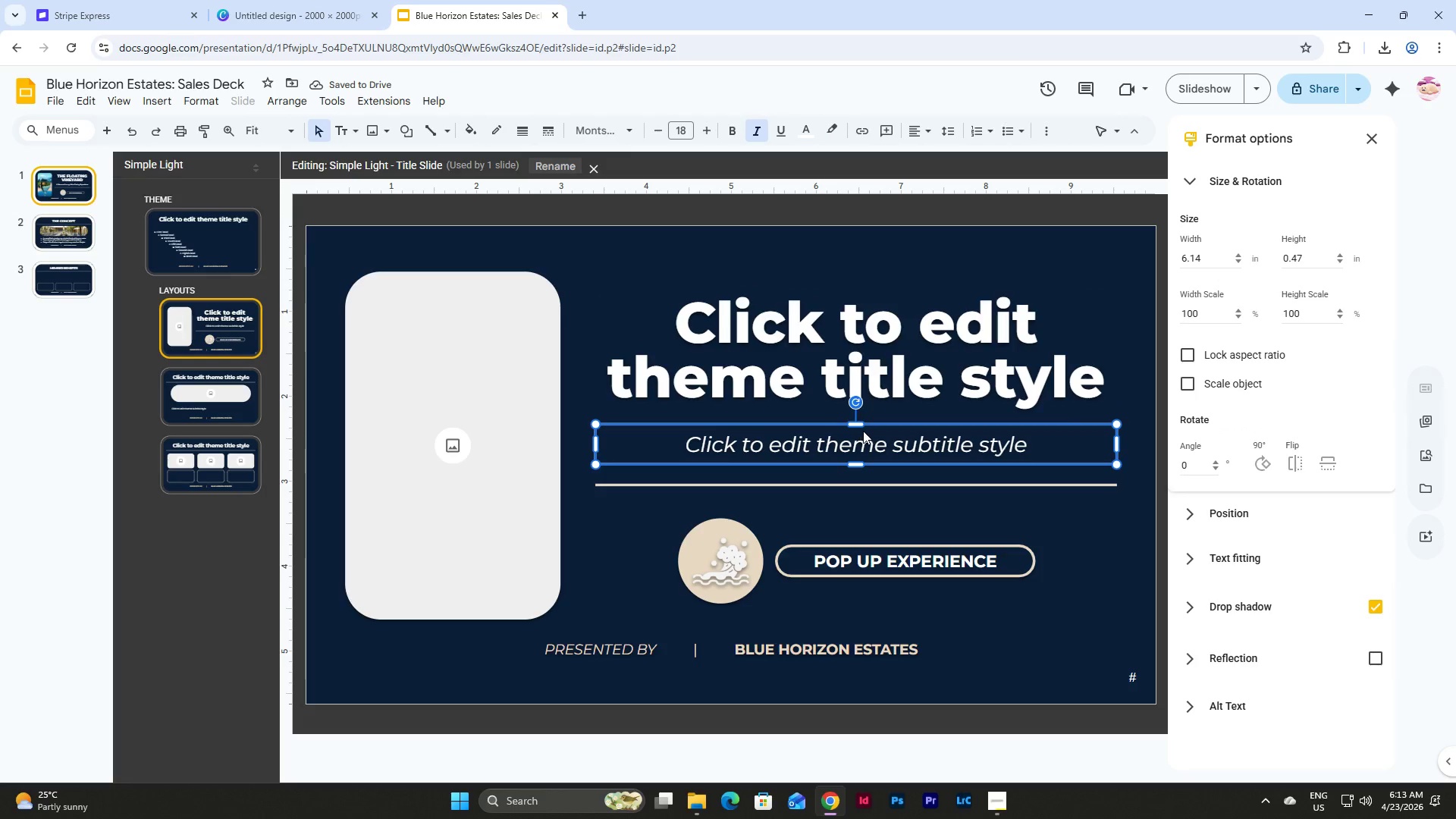 
left_click([865, 441])
 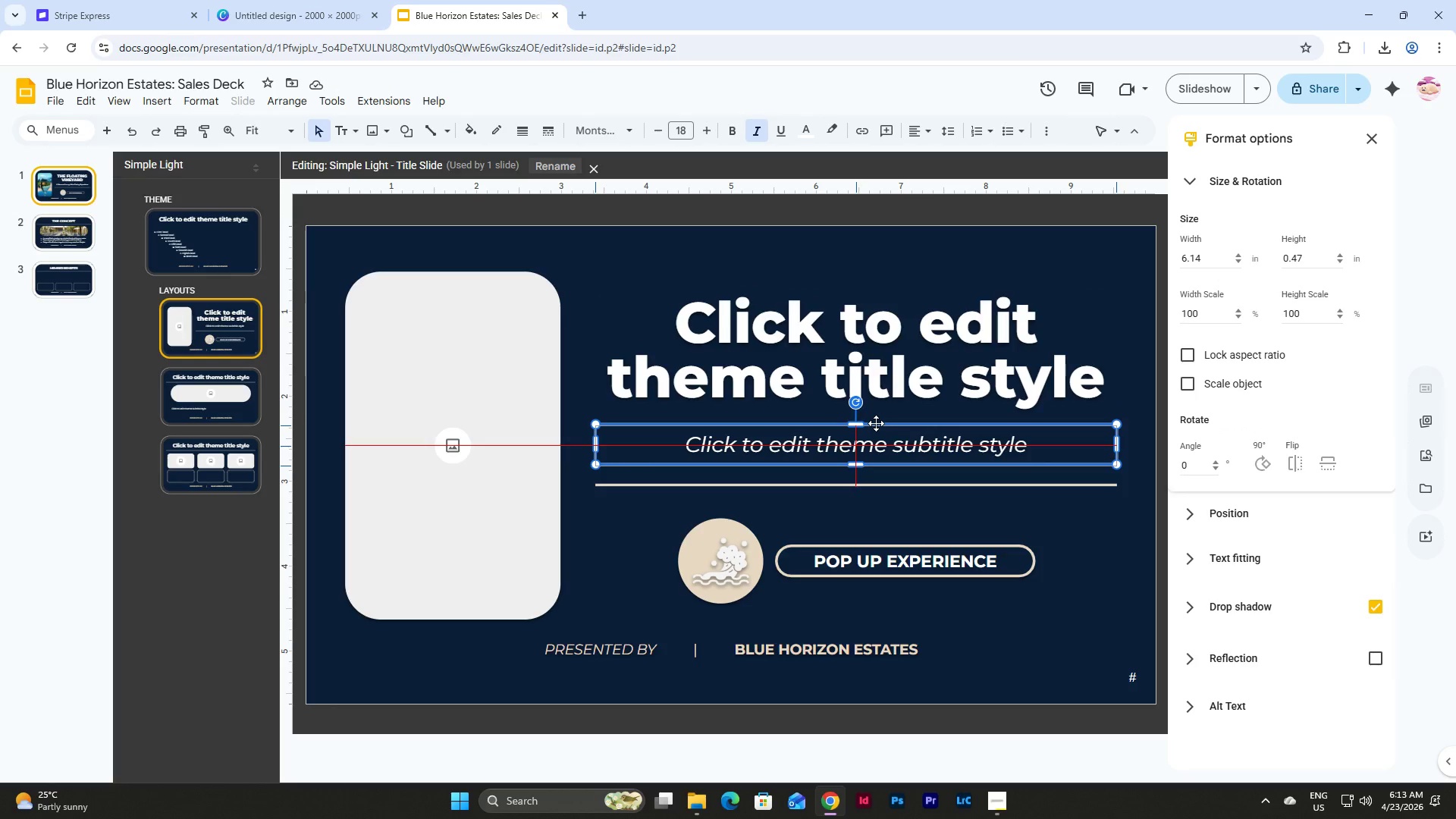 
left_click([876, 423])
 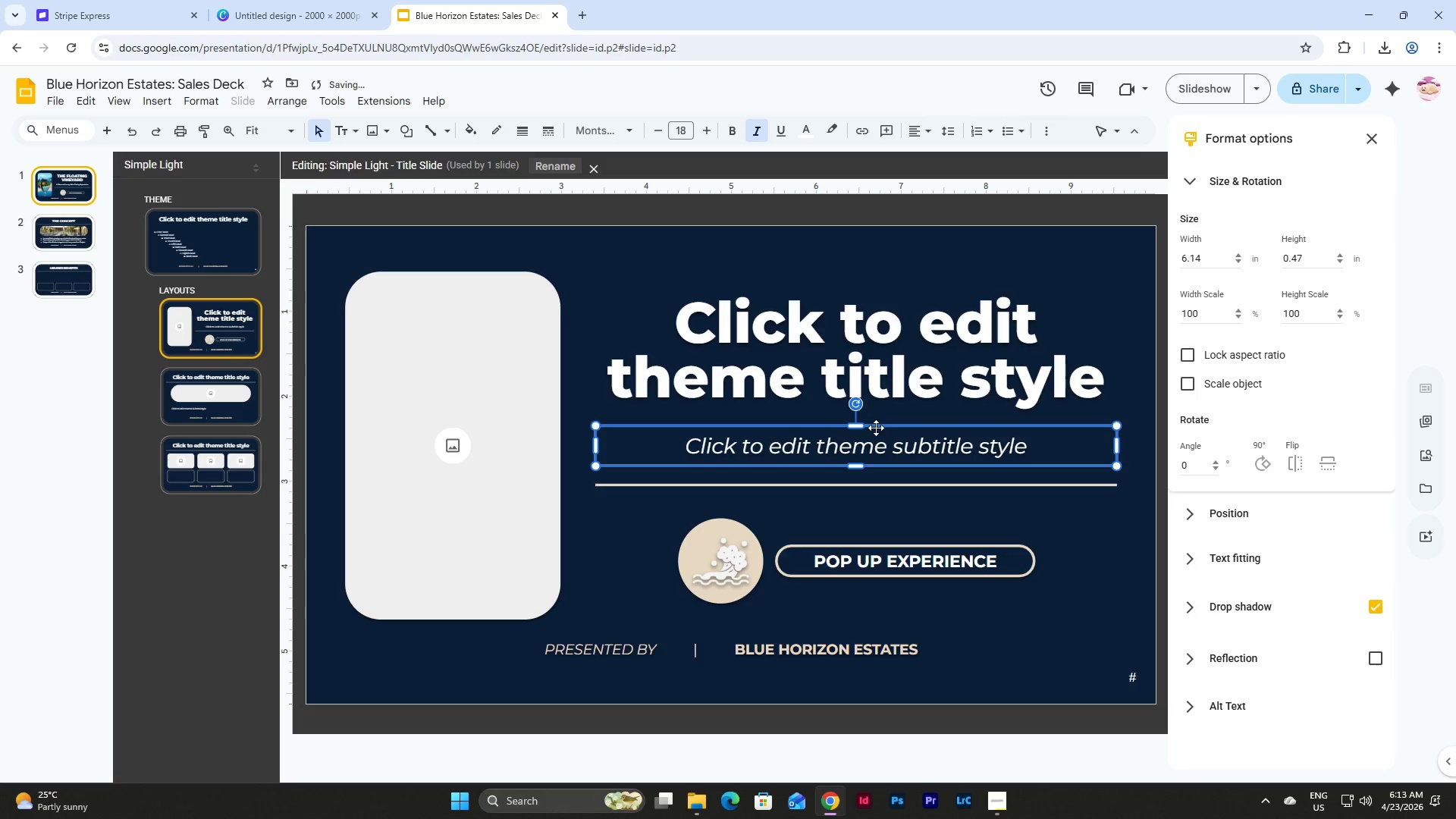 
left_click_drag(start_coordinate=[877, 424], to_coordinate=[877, 420])
 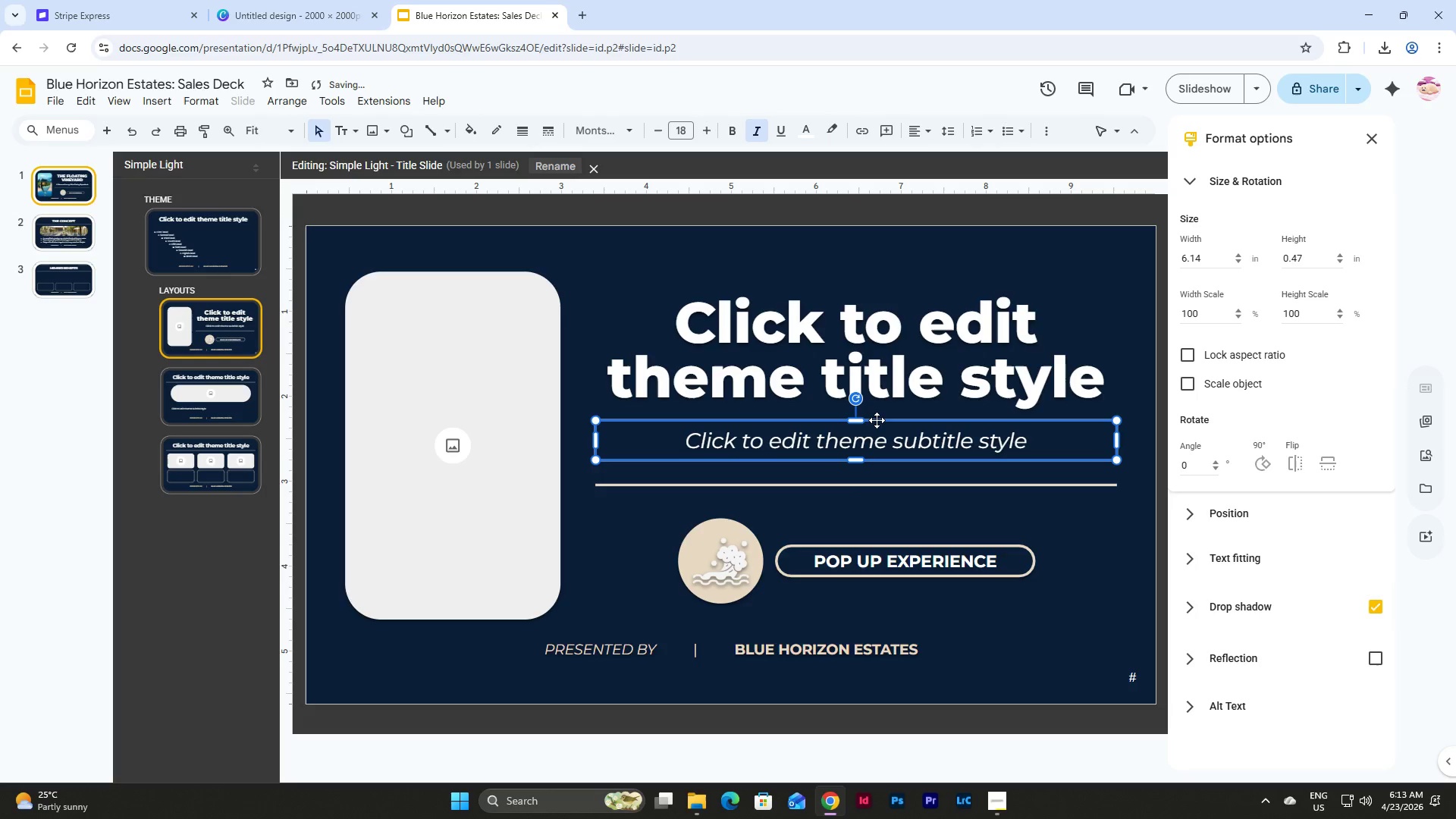 
left_click([877, 420])
 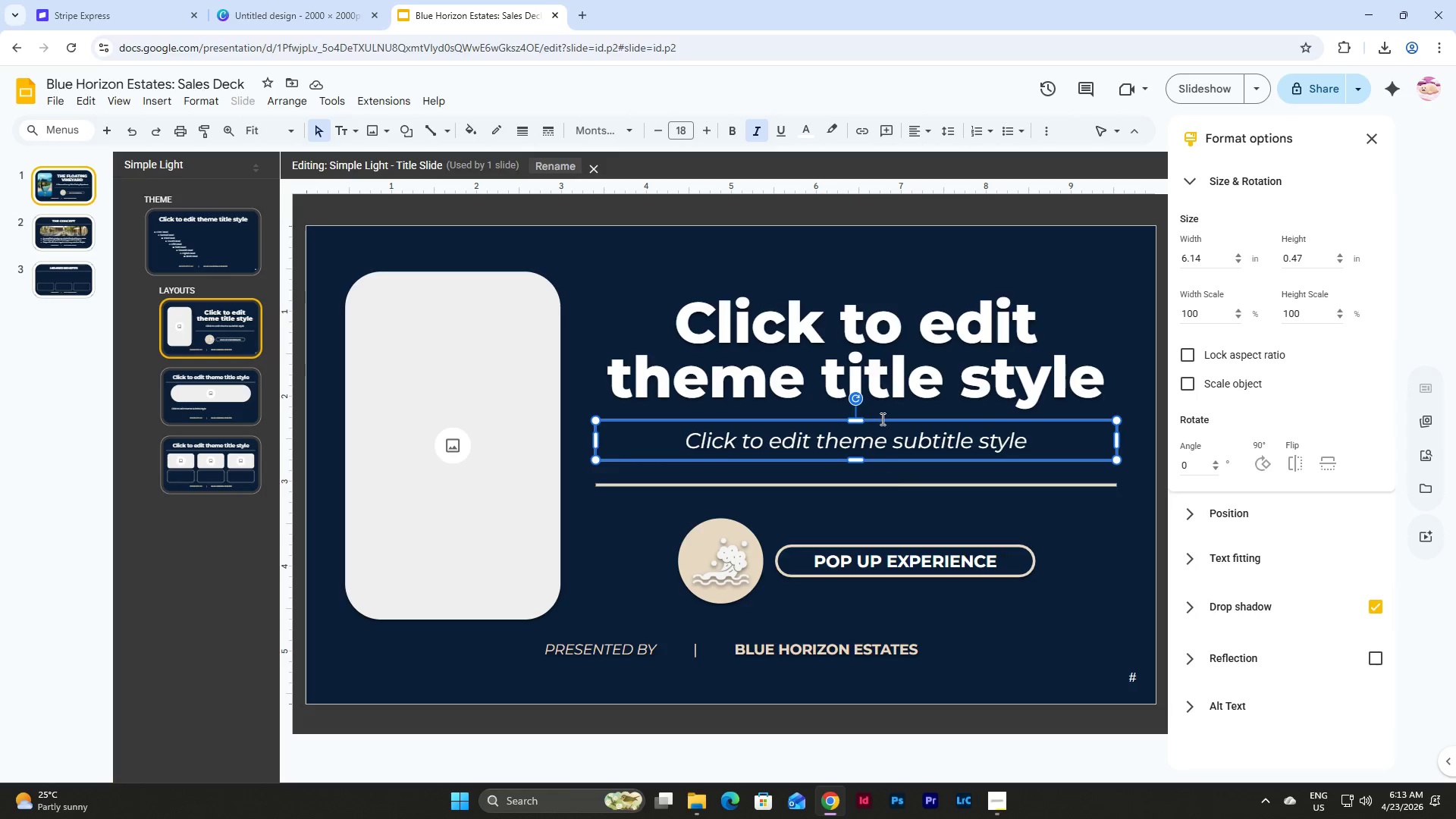 
wait(7.55)
 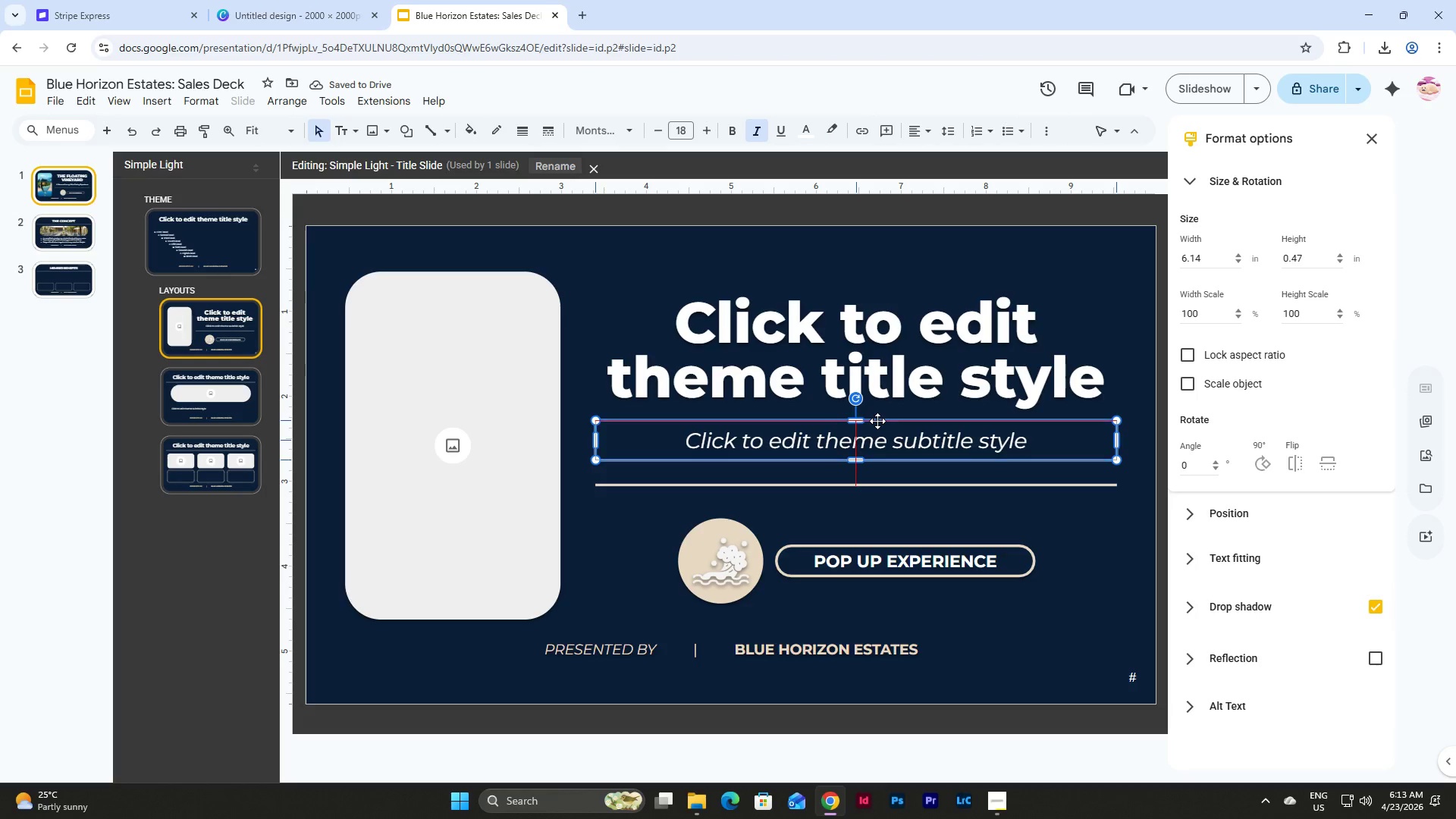 
left_click([859, 292])
 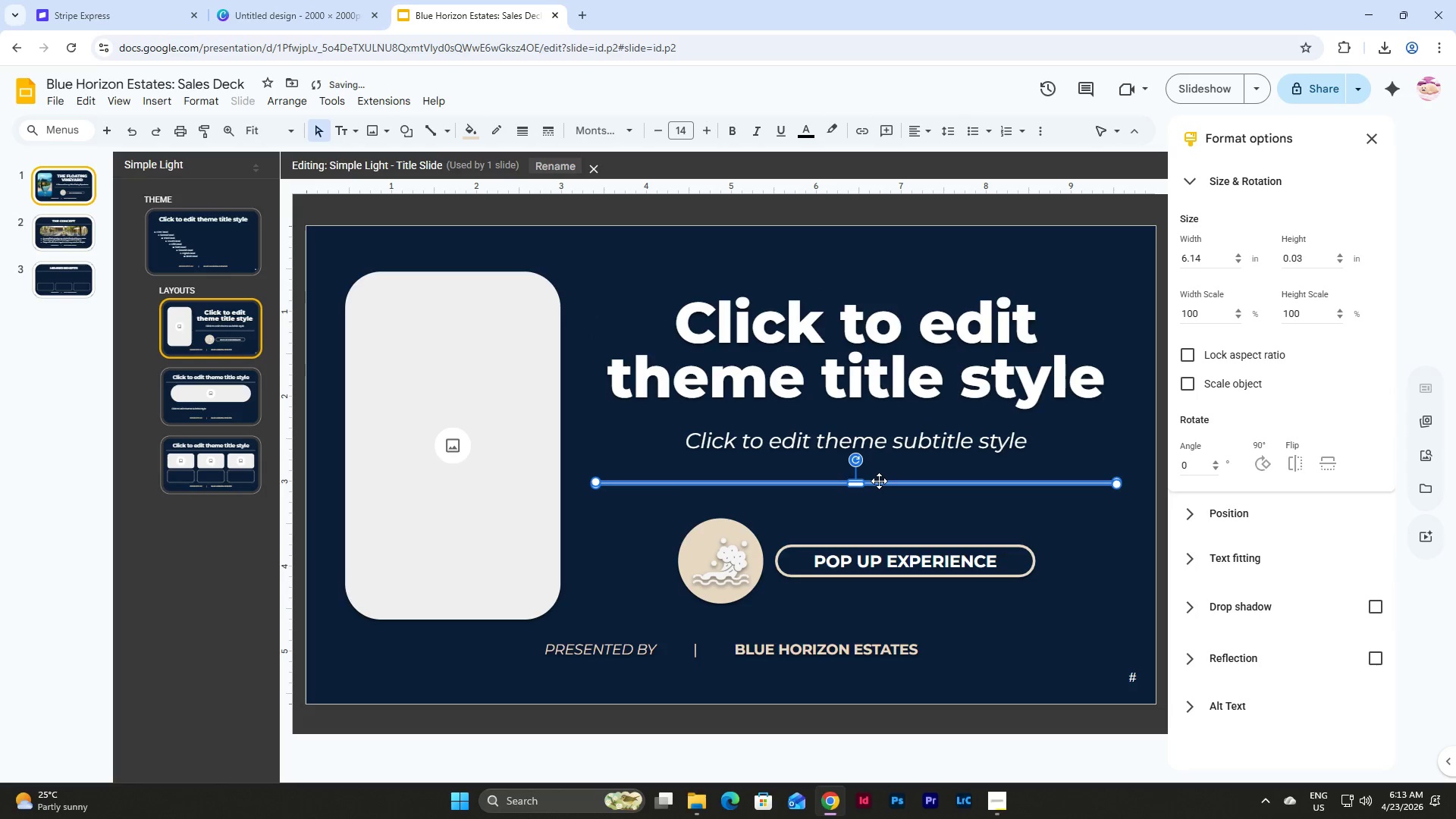 
wait(5.03)
 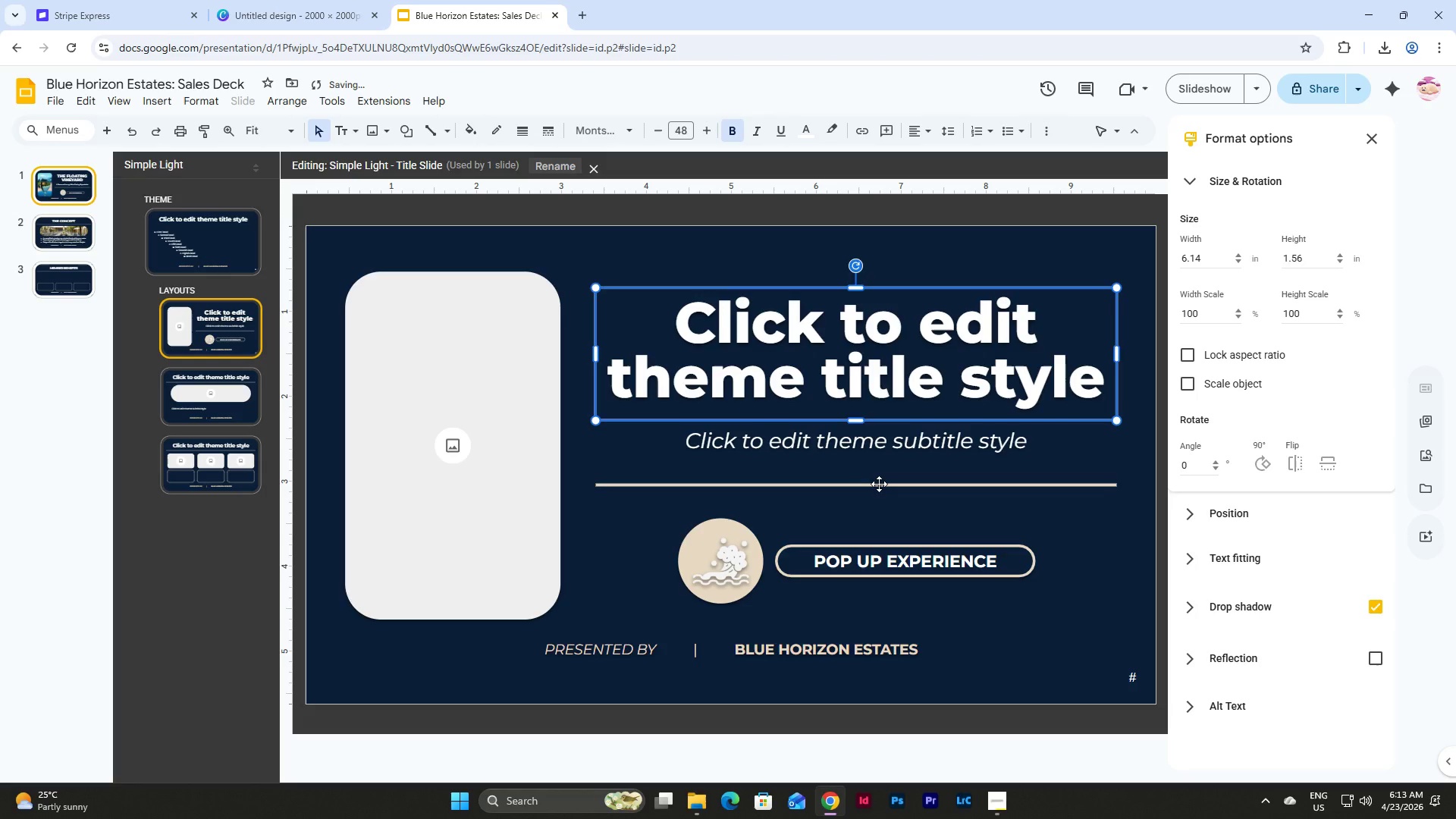 
left_click([899, 511])
 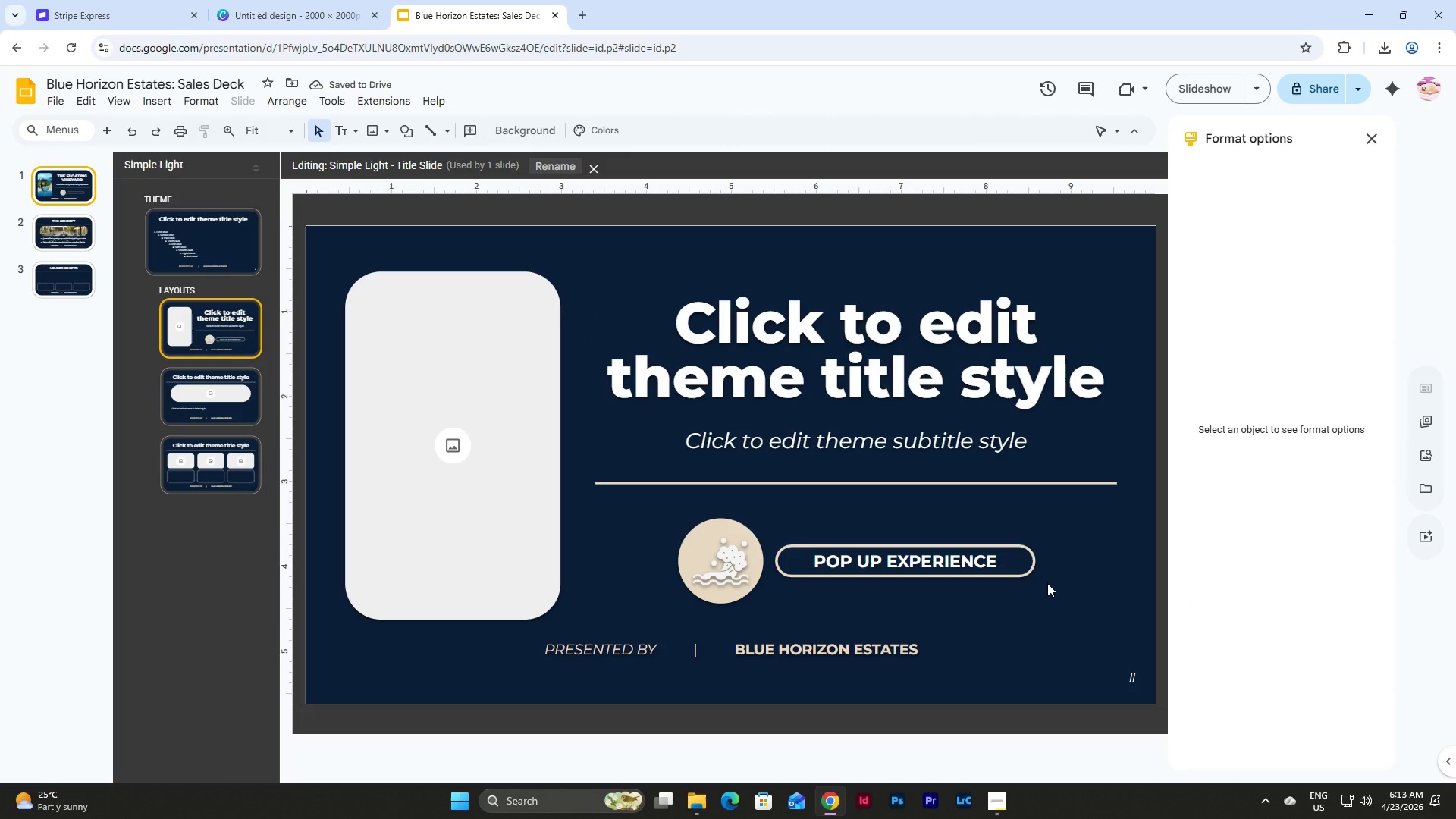 
left_click([71, 188])
 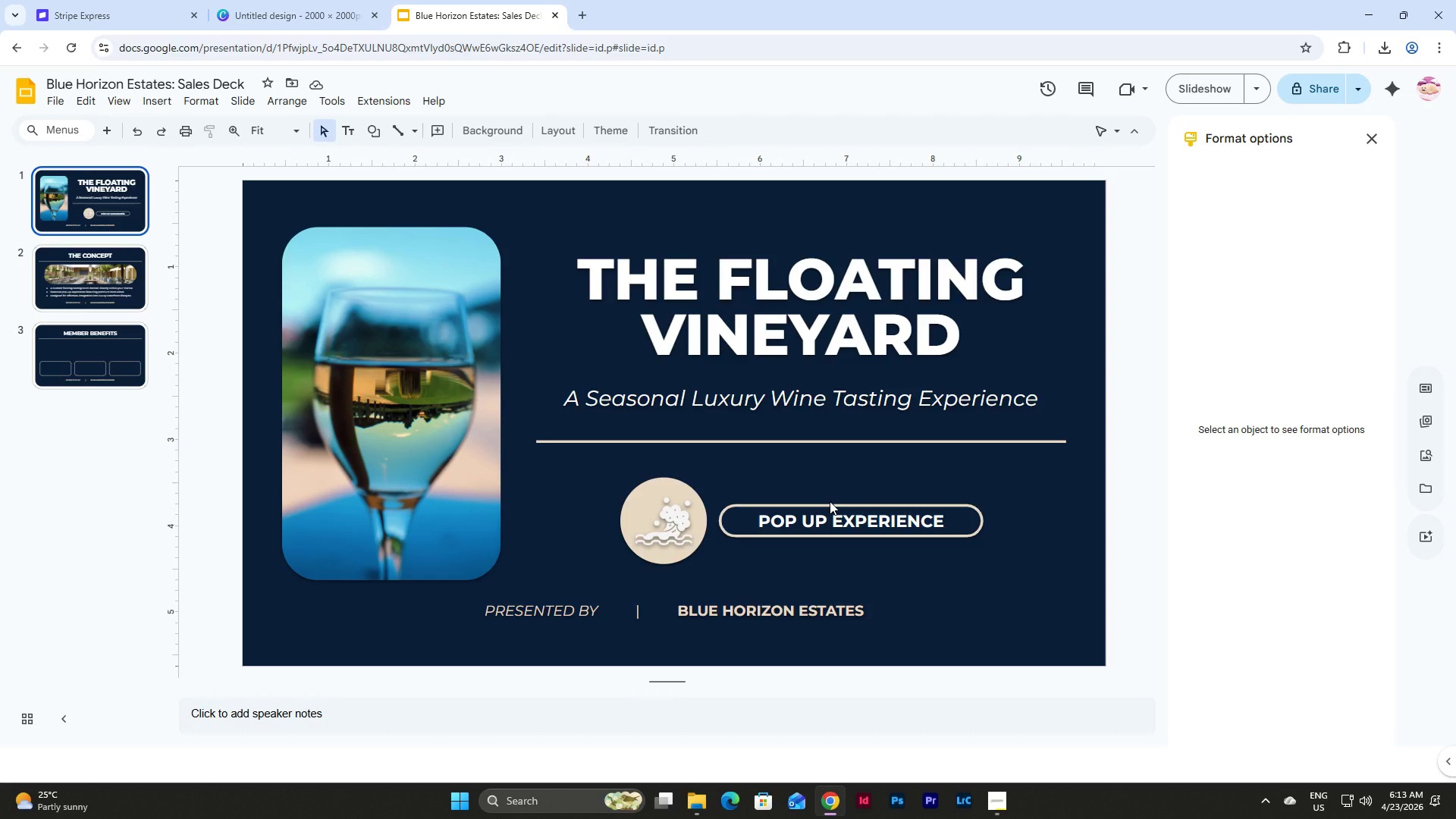 
wait(17.8)
 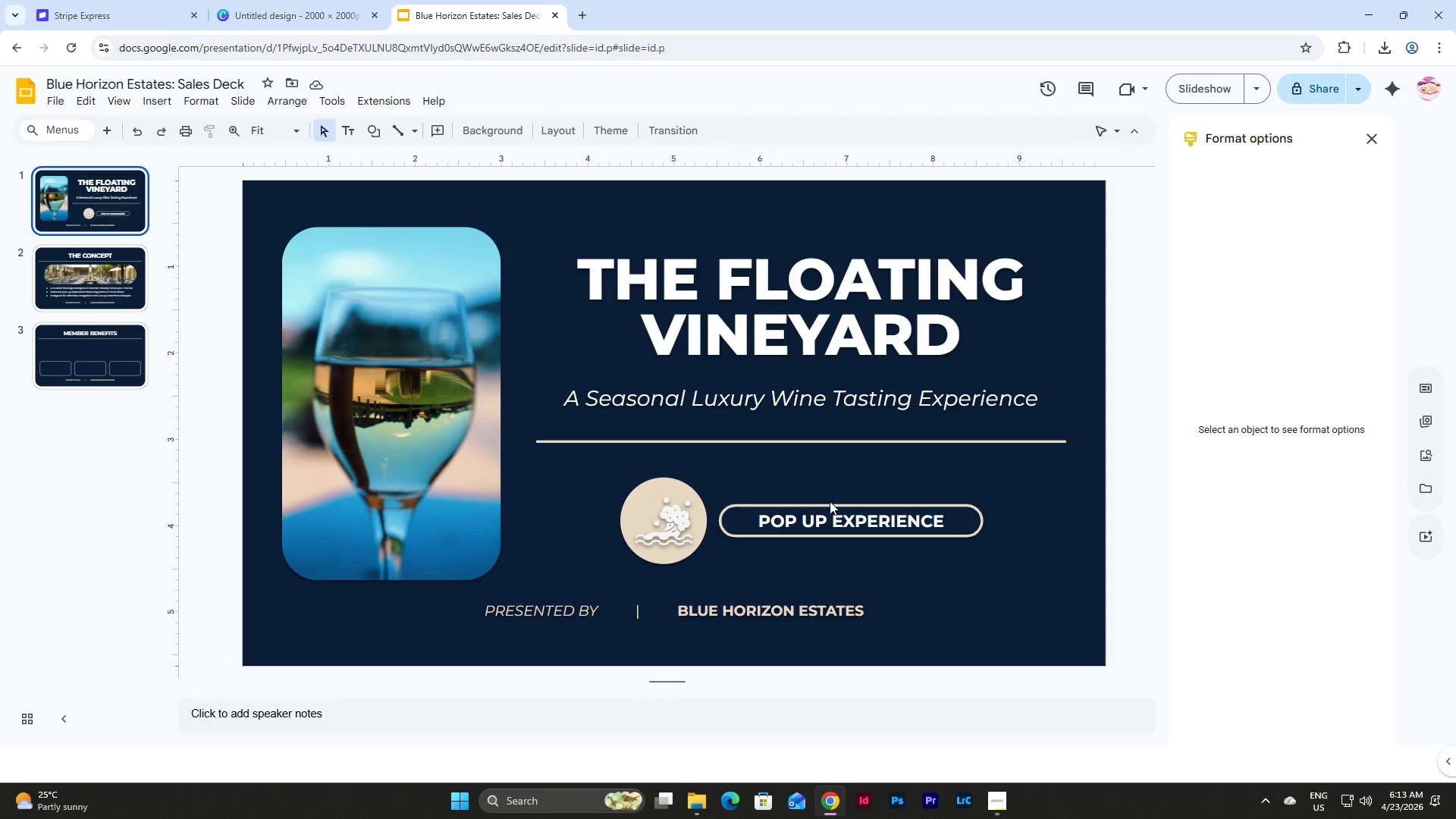 
left_click([68, 190])
 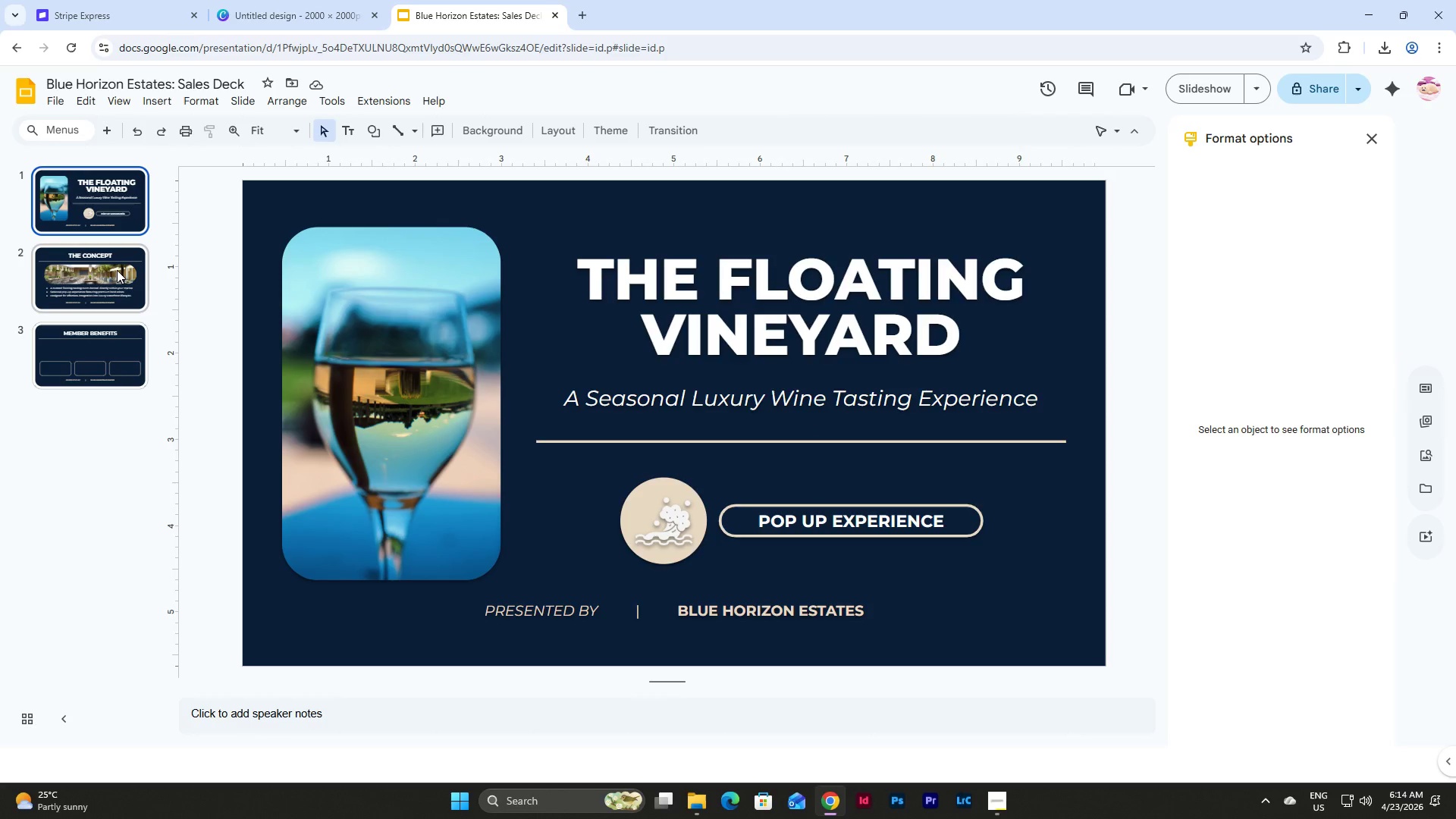 
left_click([117, 270])
 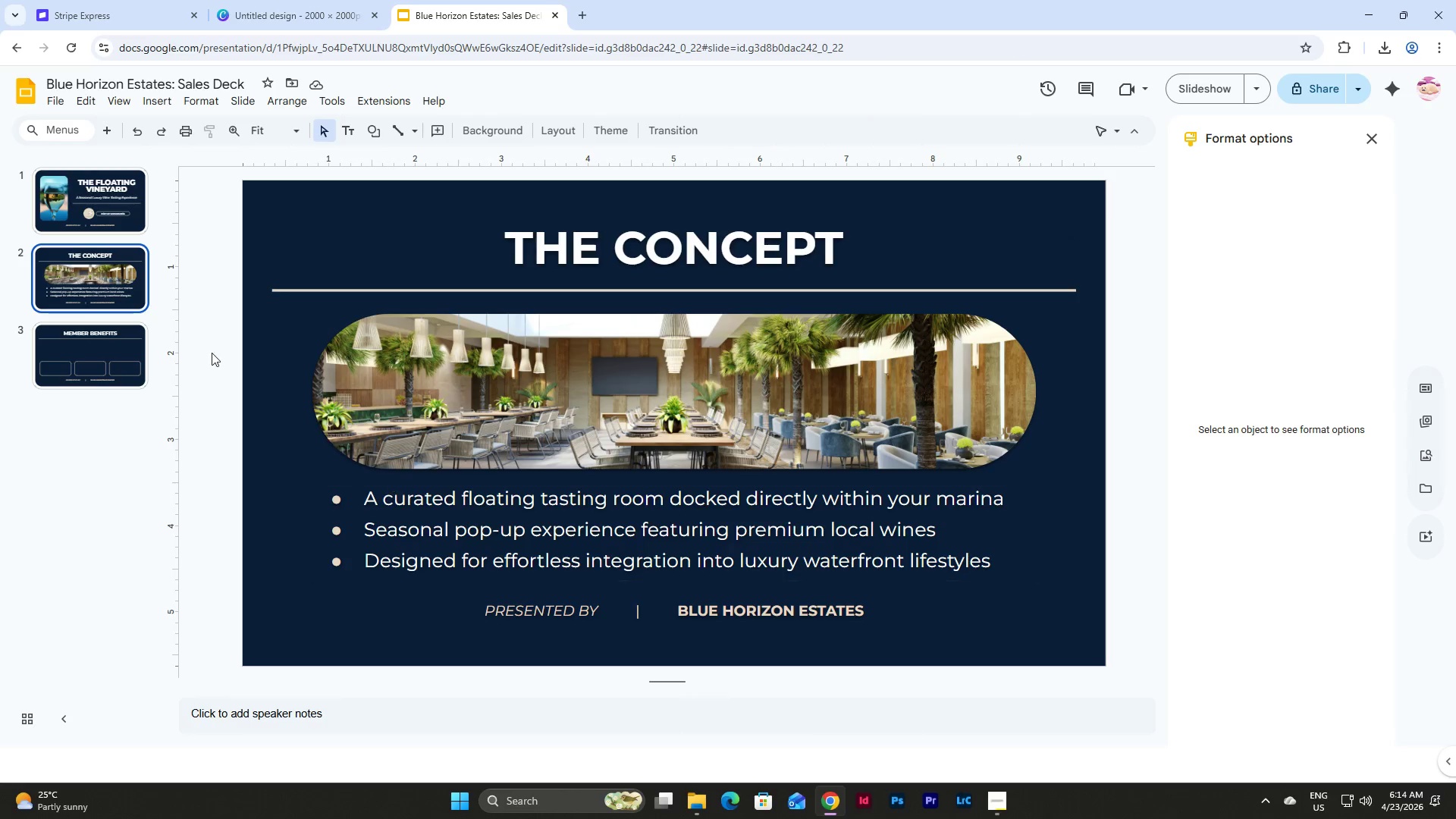 
double_click([104, 267])
 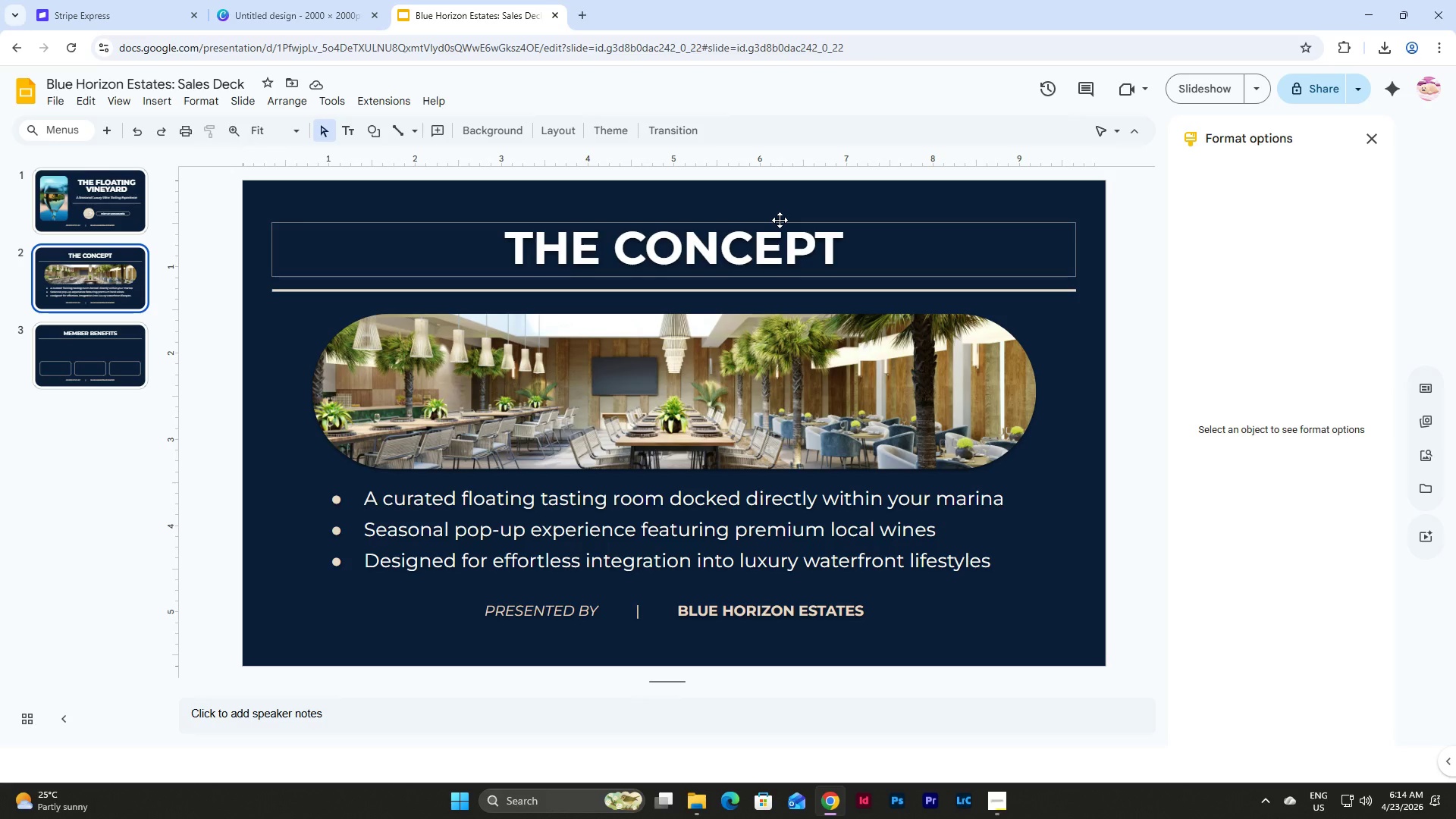 
left_click([780, 220])
 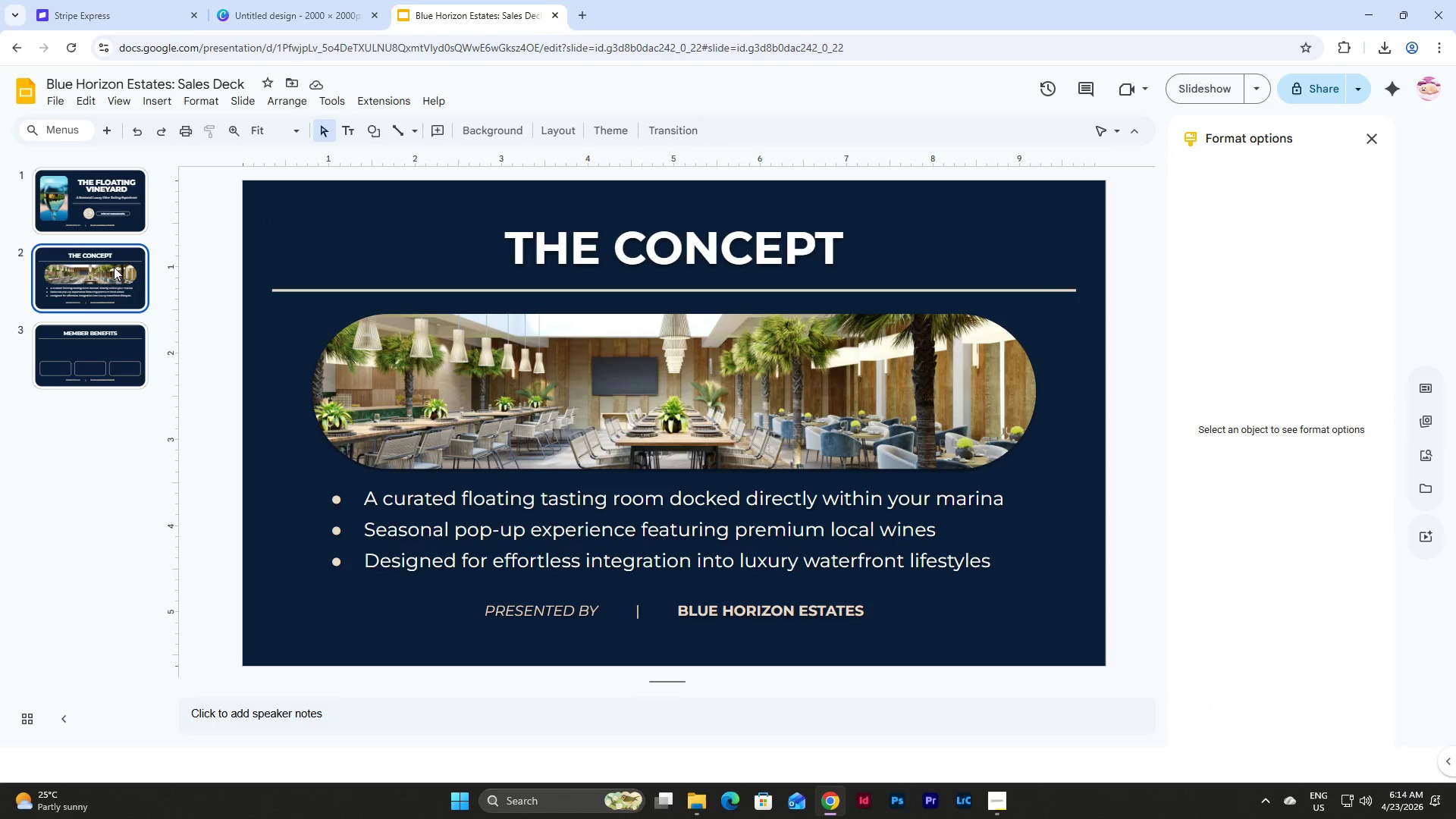 
double_click([111, 401])
 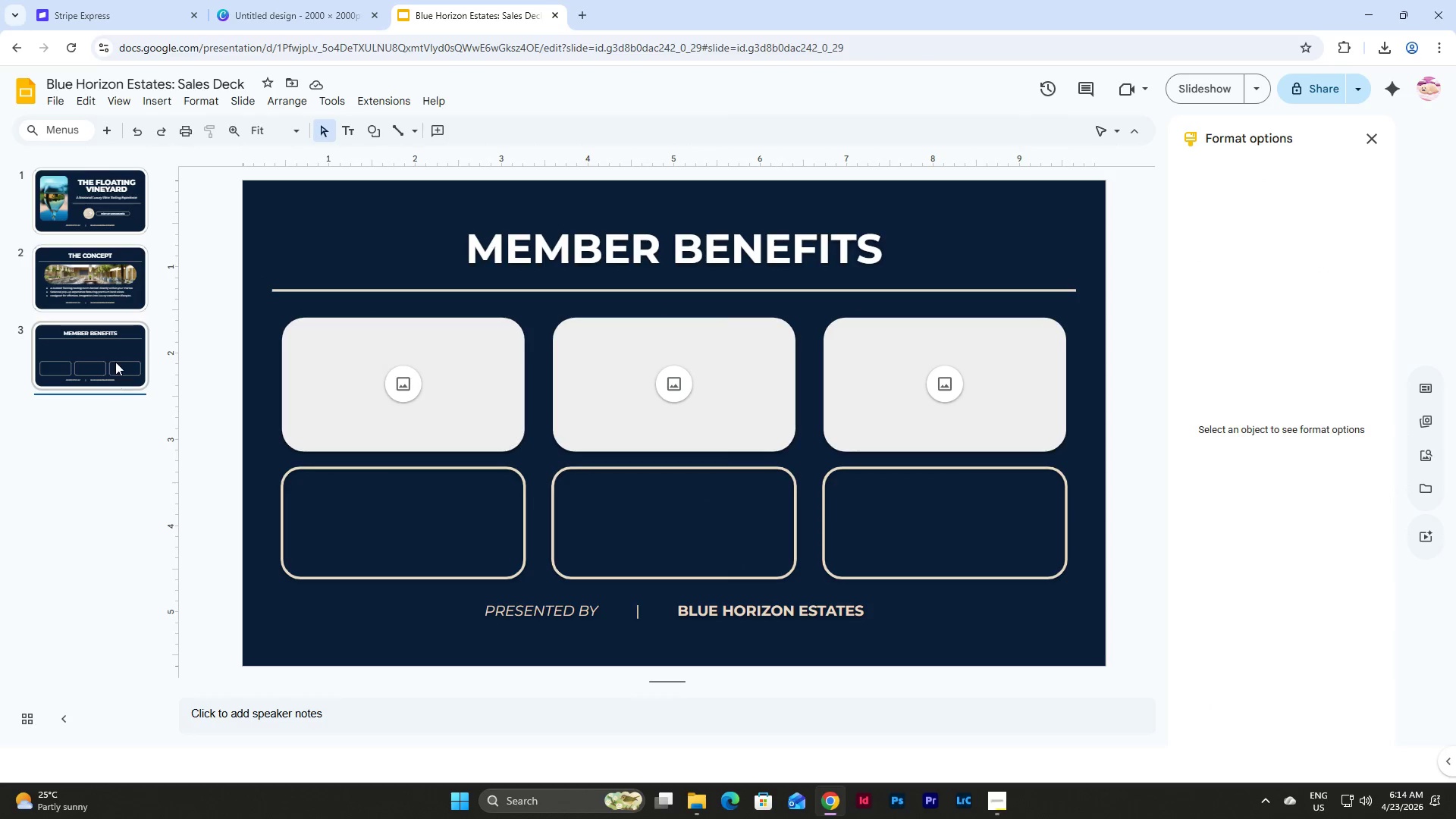 
triple_click([116, 356])
 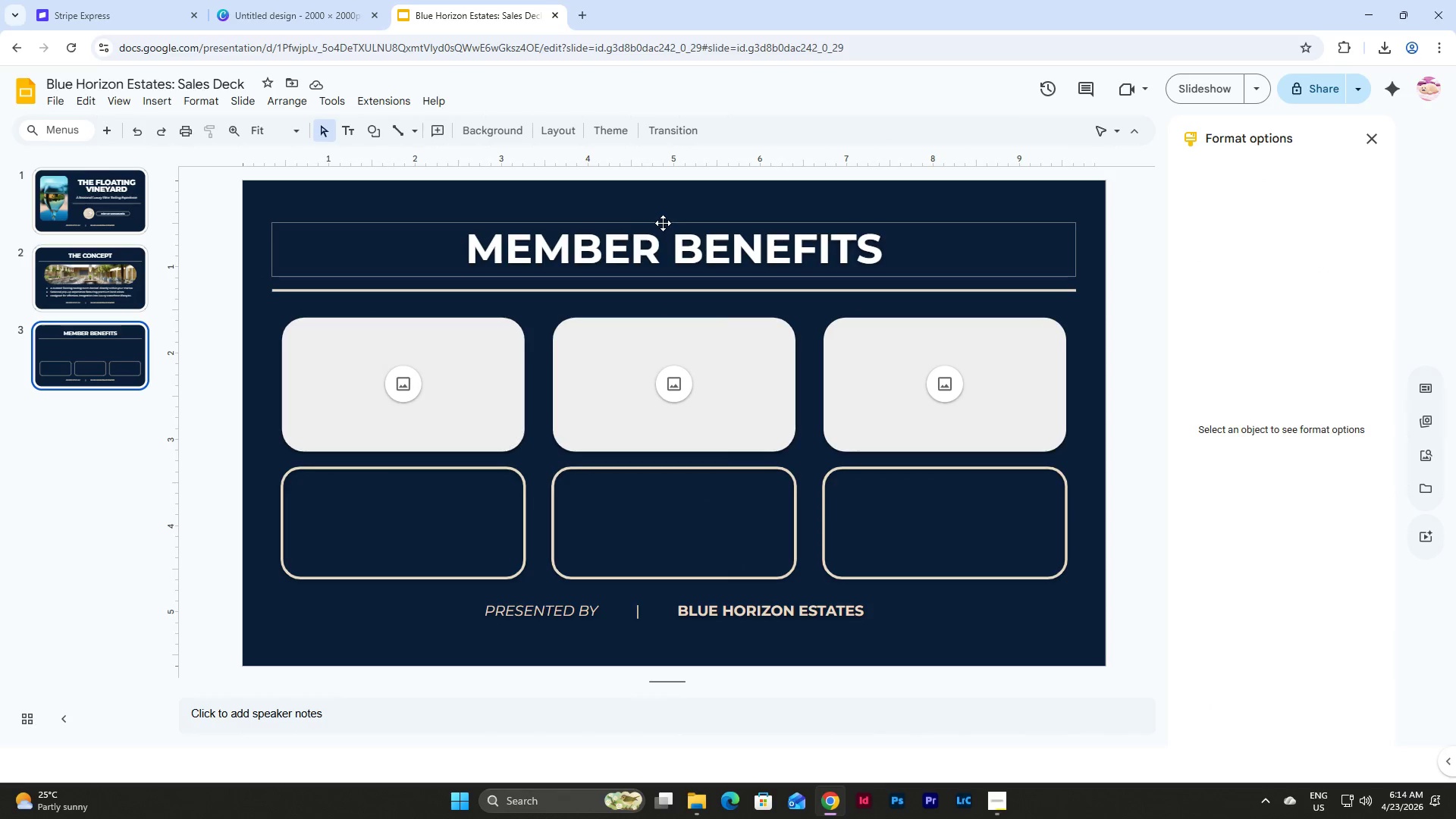 
left_click([603, 258])
 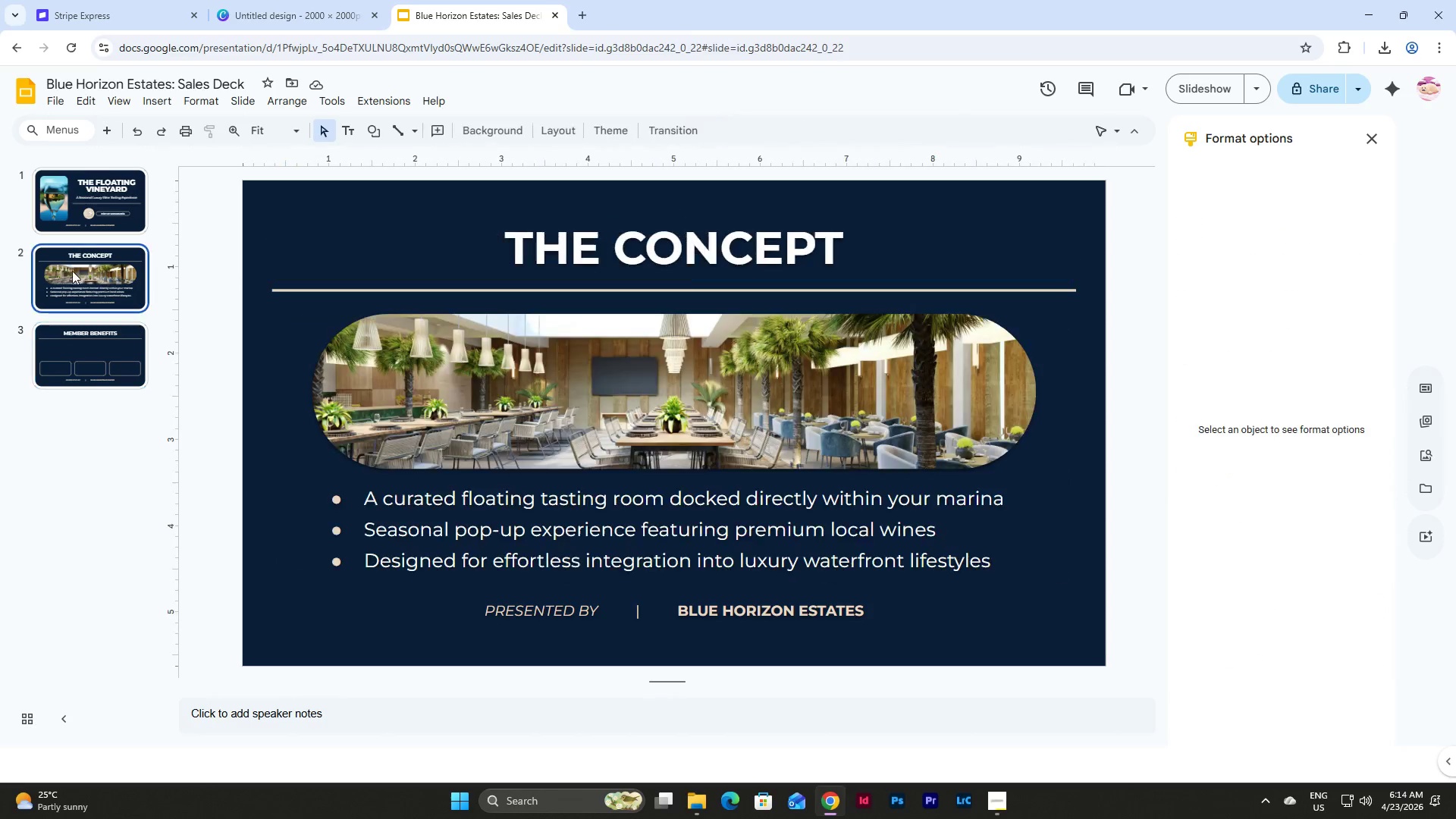 
double_click([477, 254])
 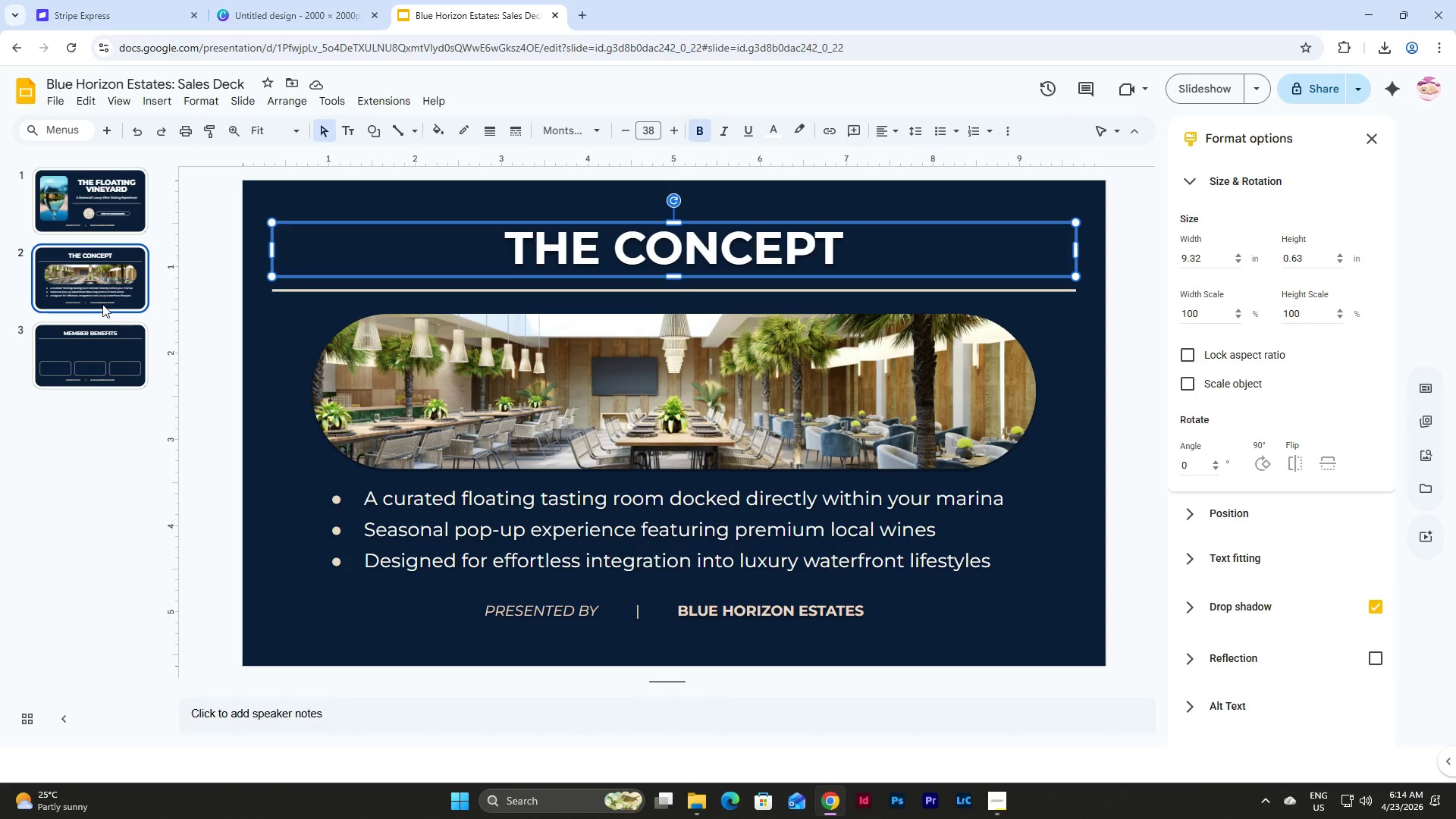 
left_click_drag(start_coordinate=[105, 348], to_coordinate=[105, 354])
 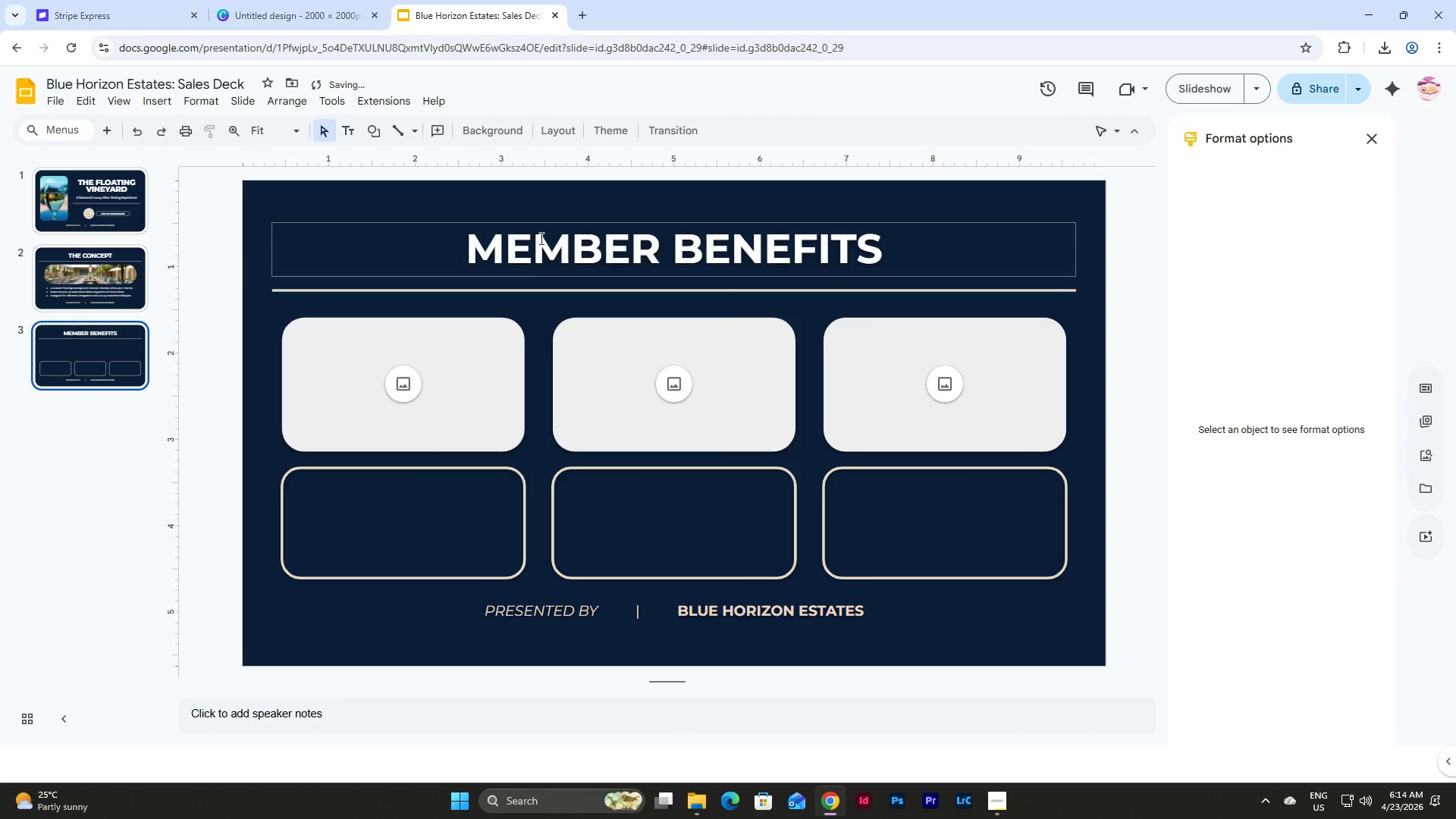 
left_click([541, 238])
 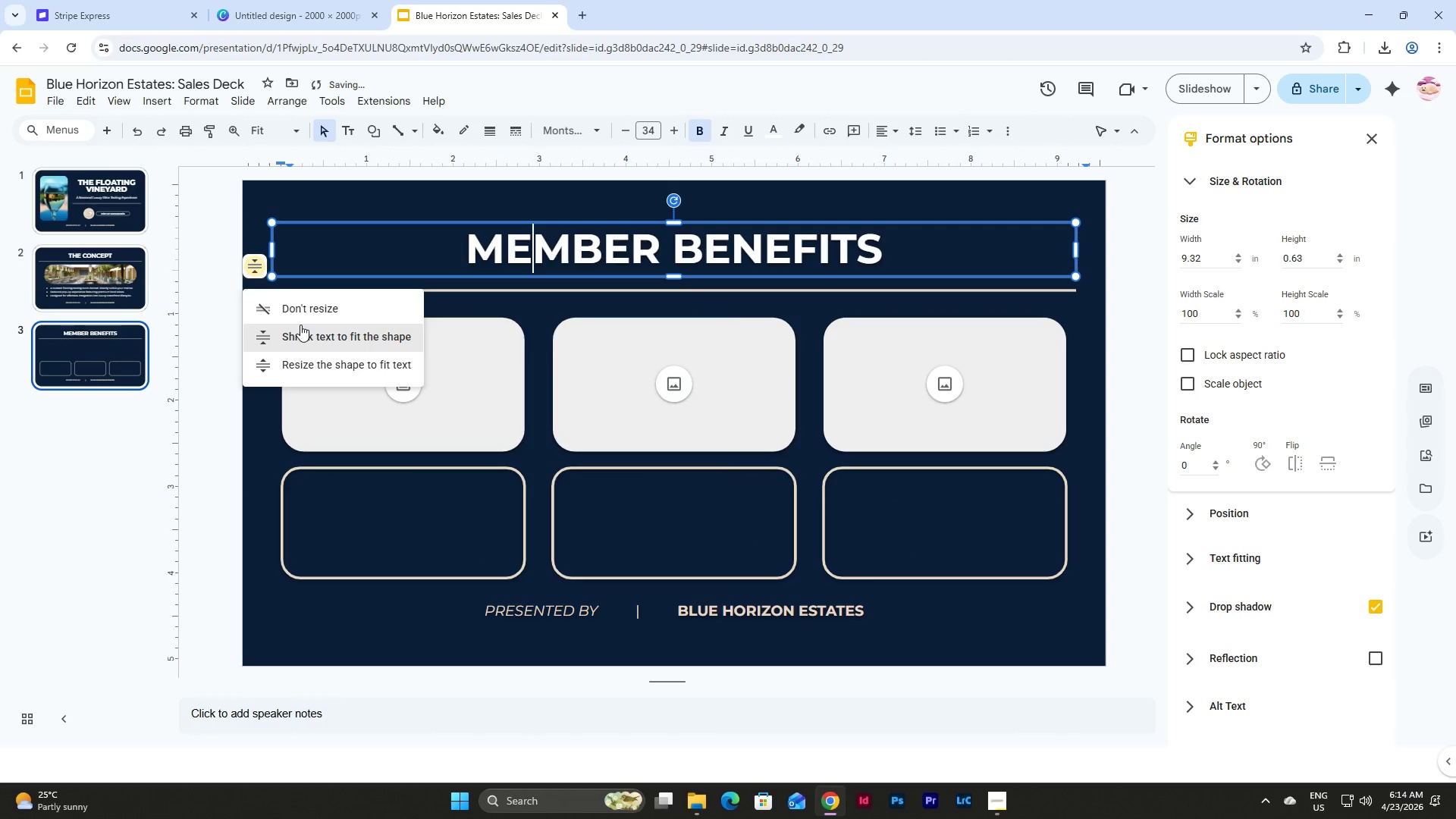 
left_click([303, 307])
 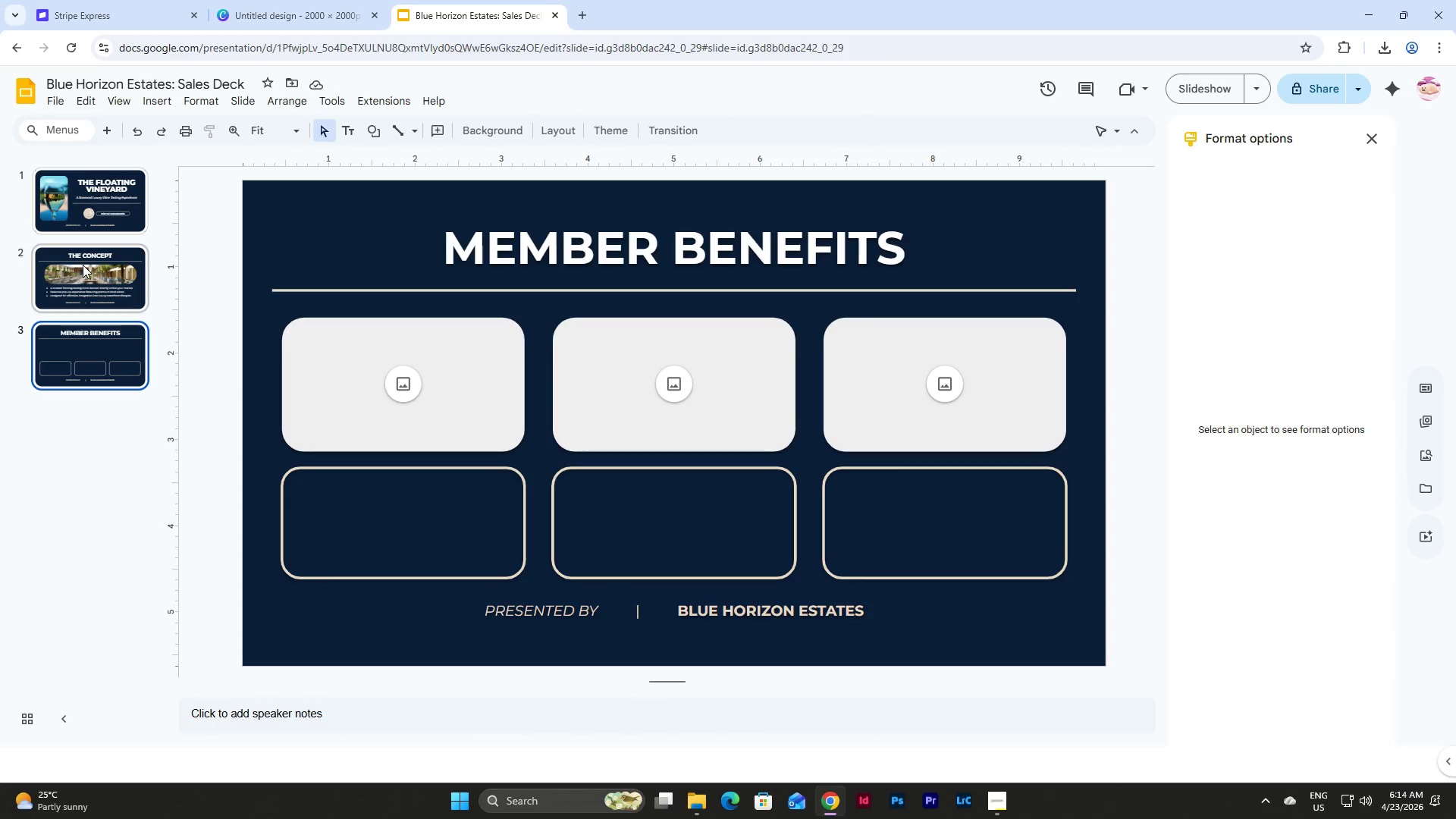 
wait(7.16)
 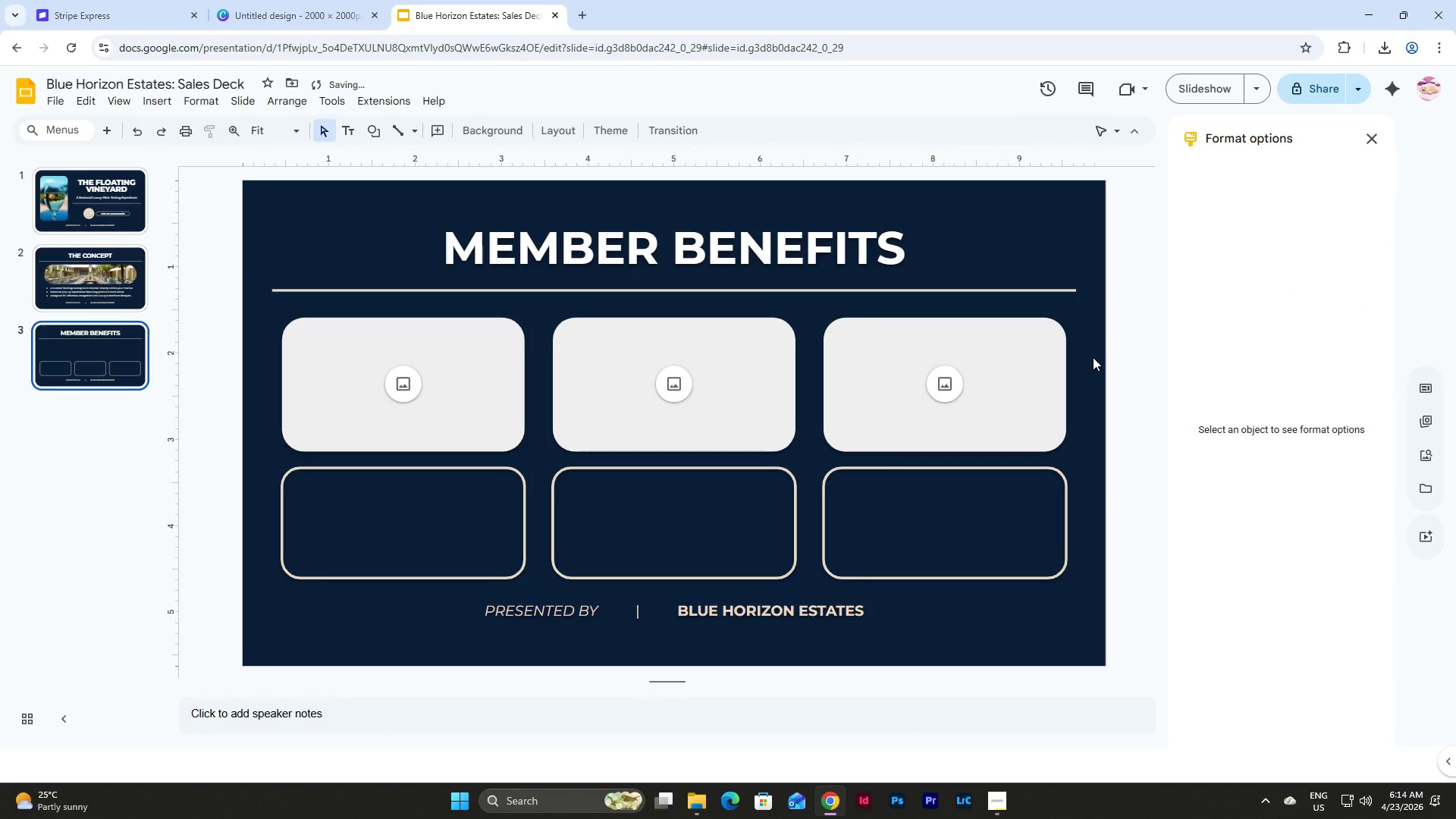 
left_click([233, 105])
 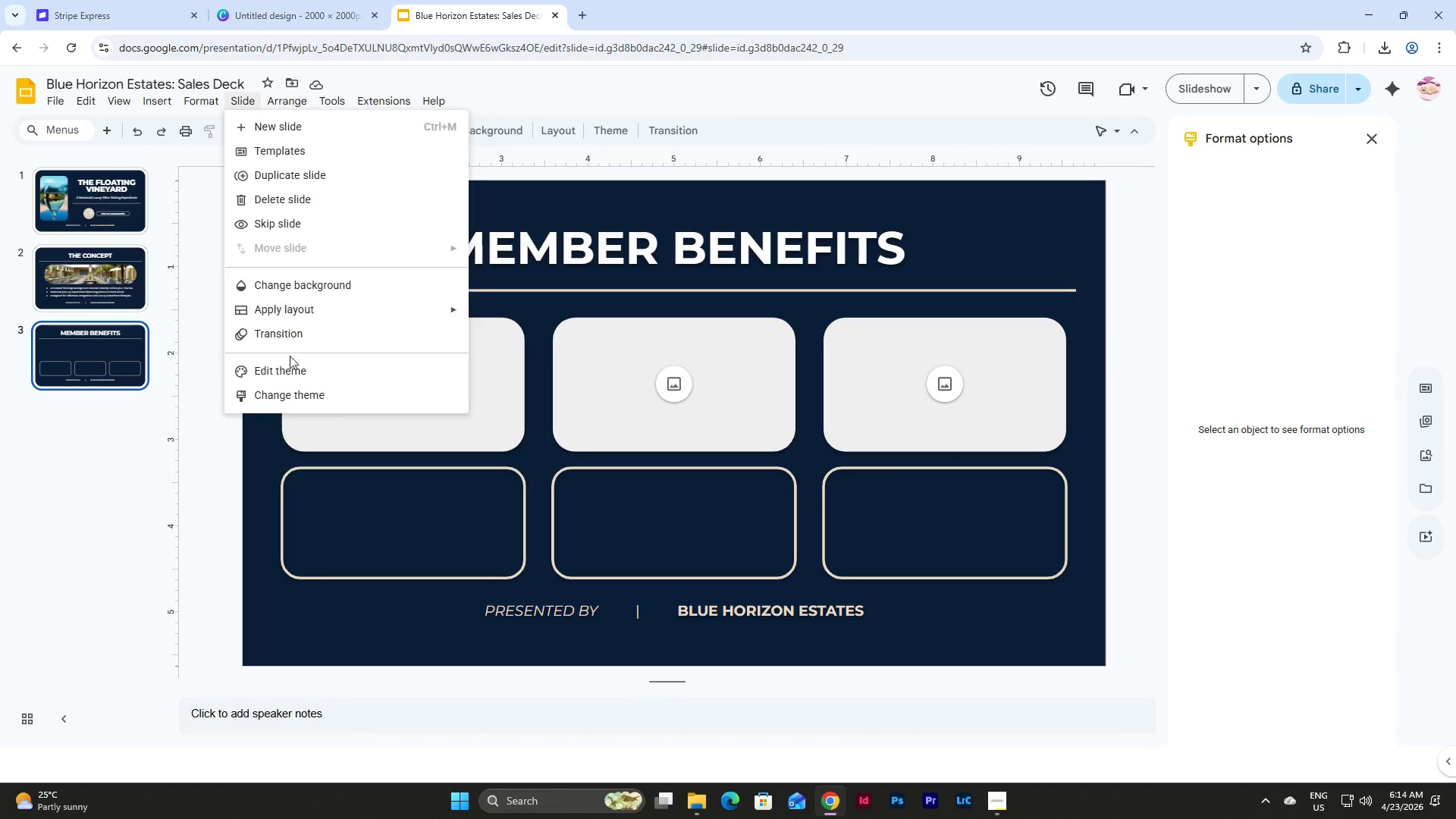 
left_click([293, 371])
 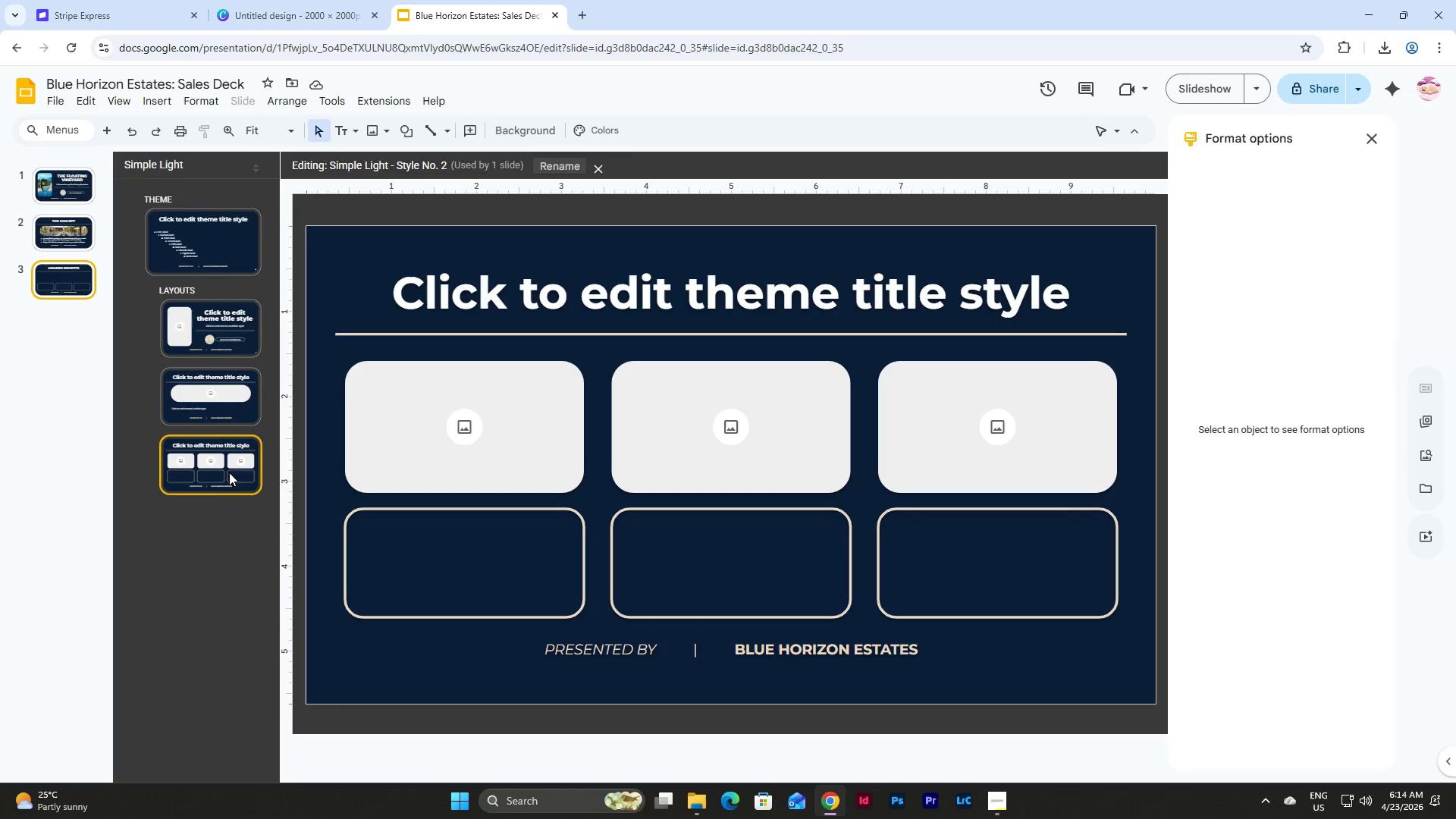 
left_click([209, 390])
 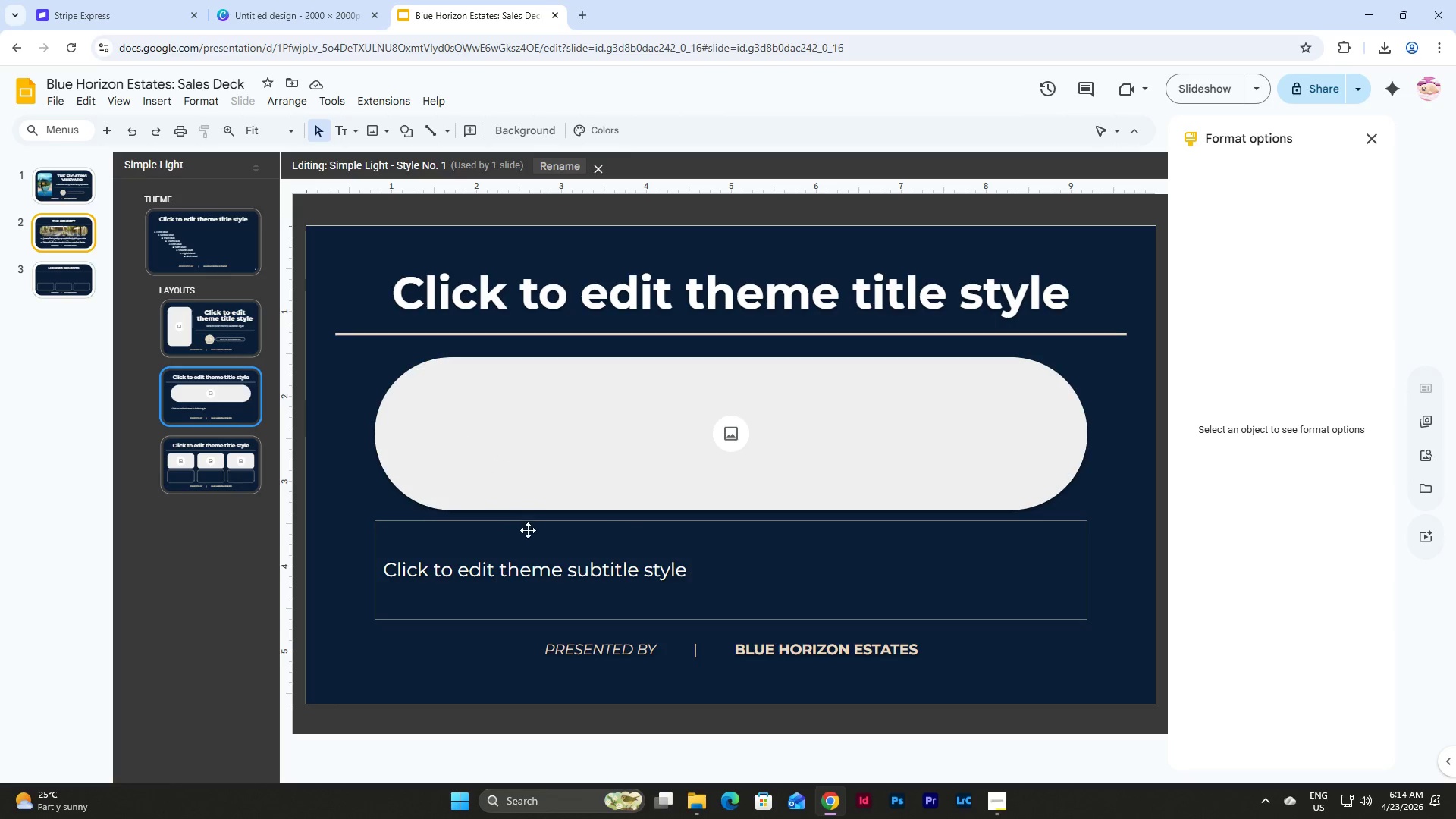 
left_click([544, 521])
 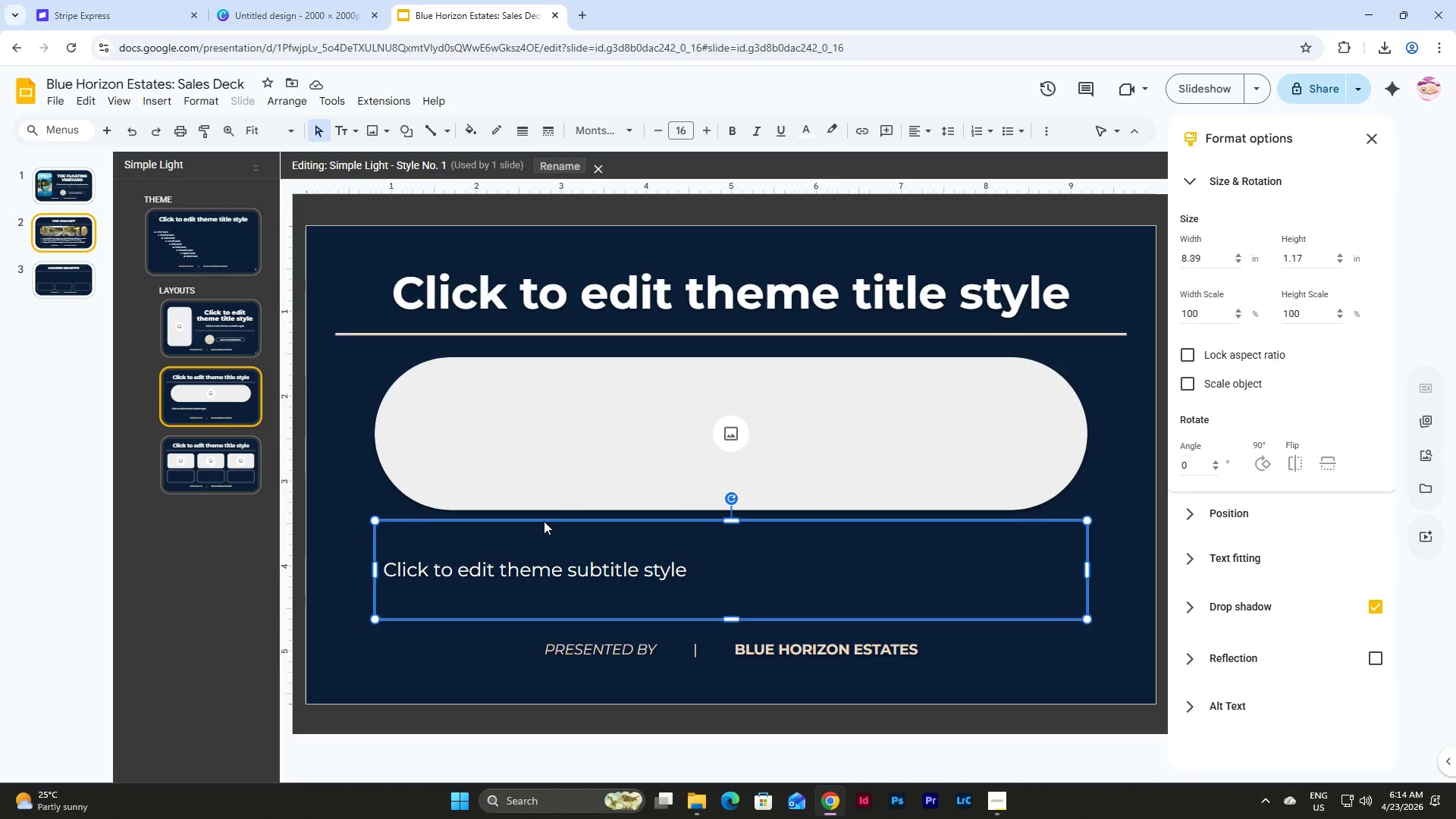 
key(Control+C)
 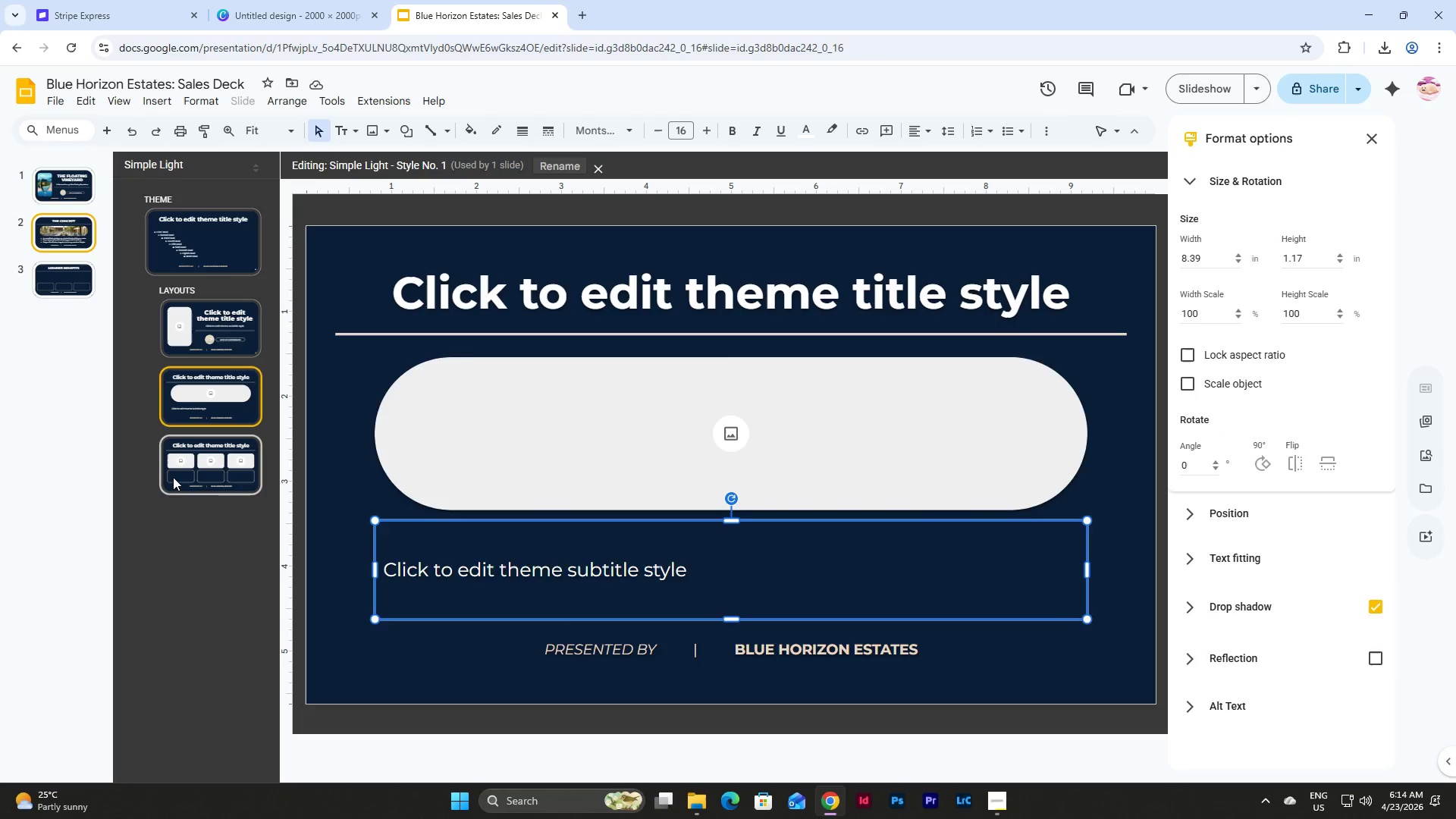 
left_click([173, 476])
 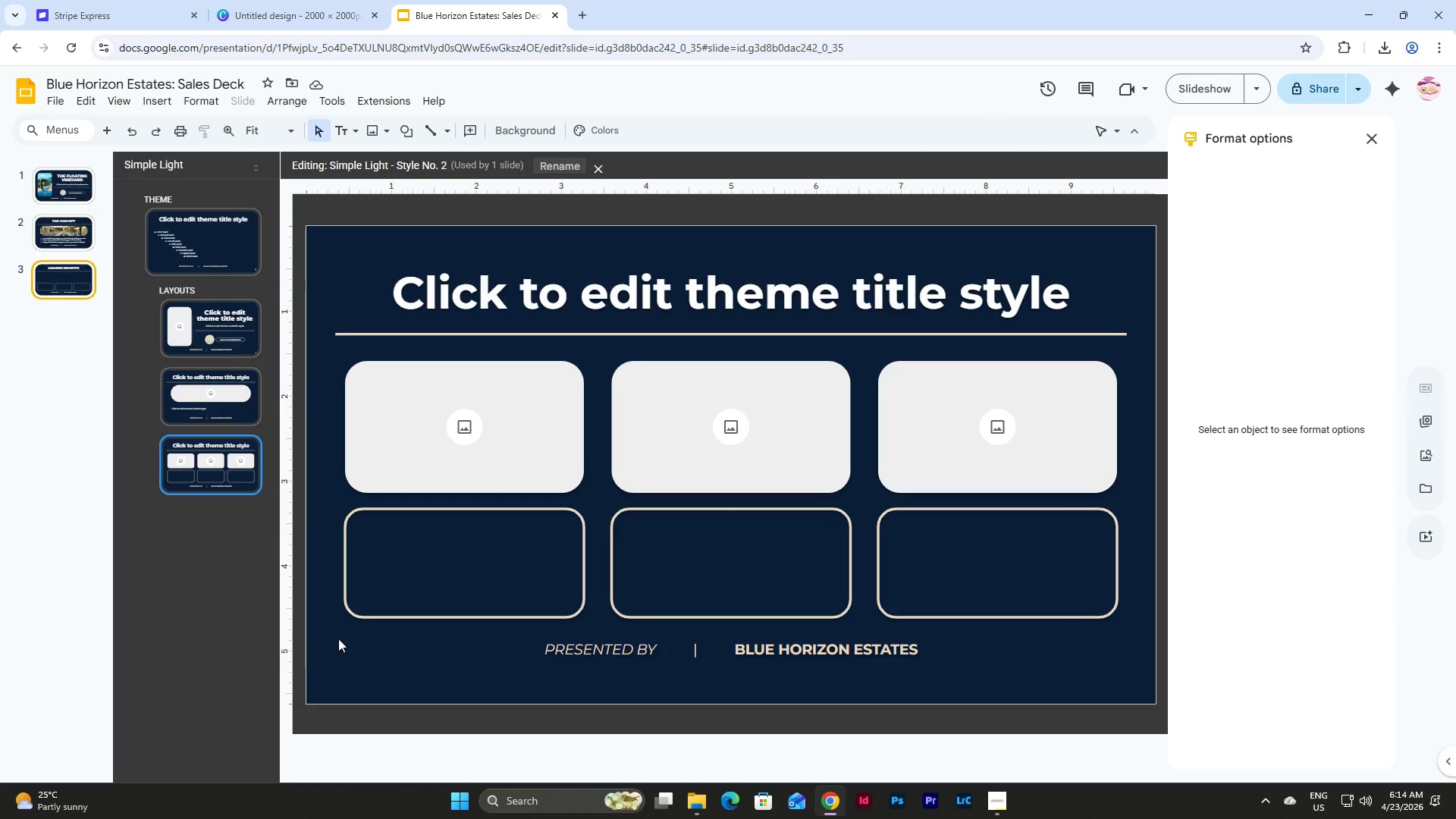 
left_click([444, 655])
 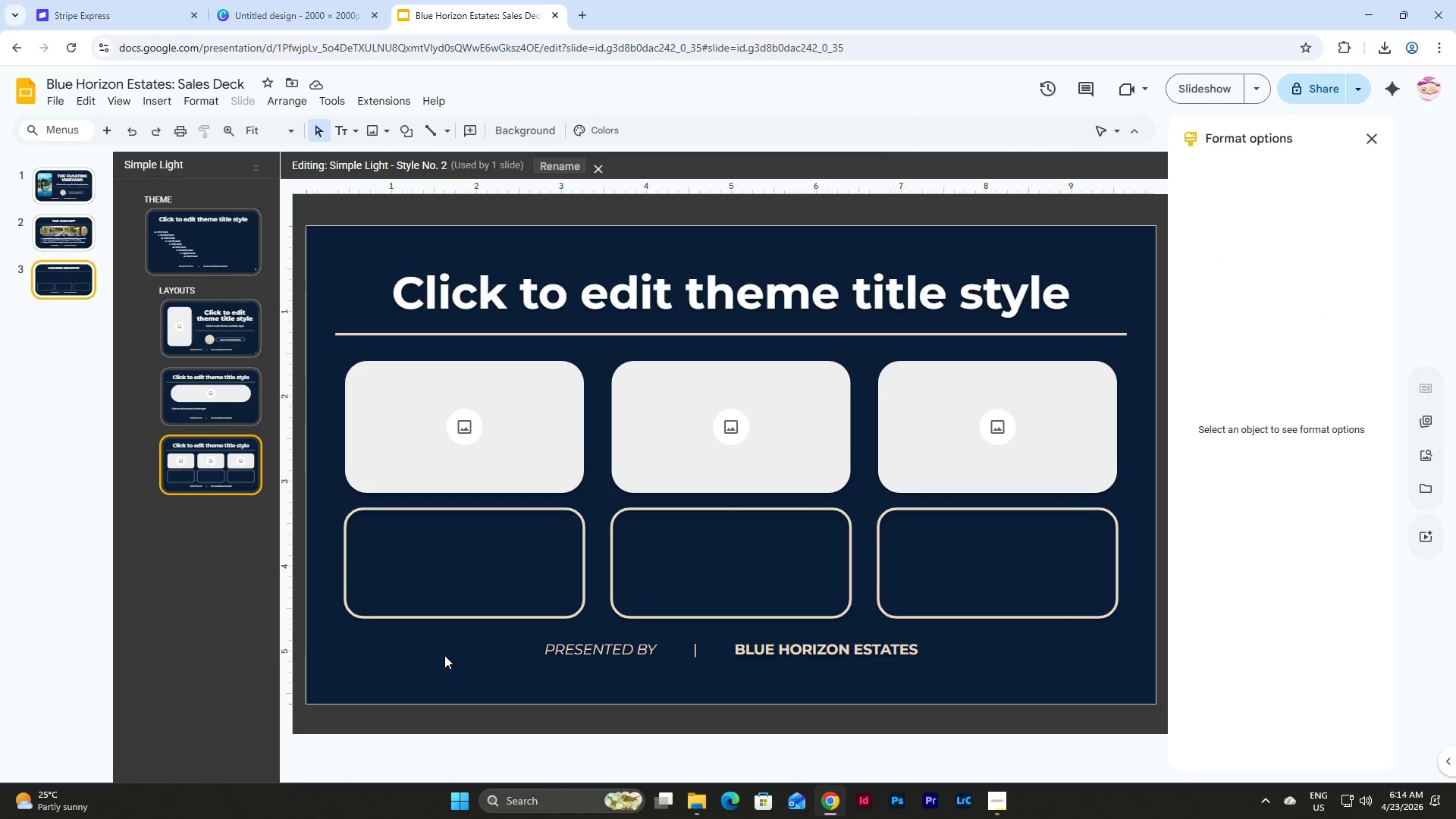 
key(Control+V)
 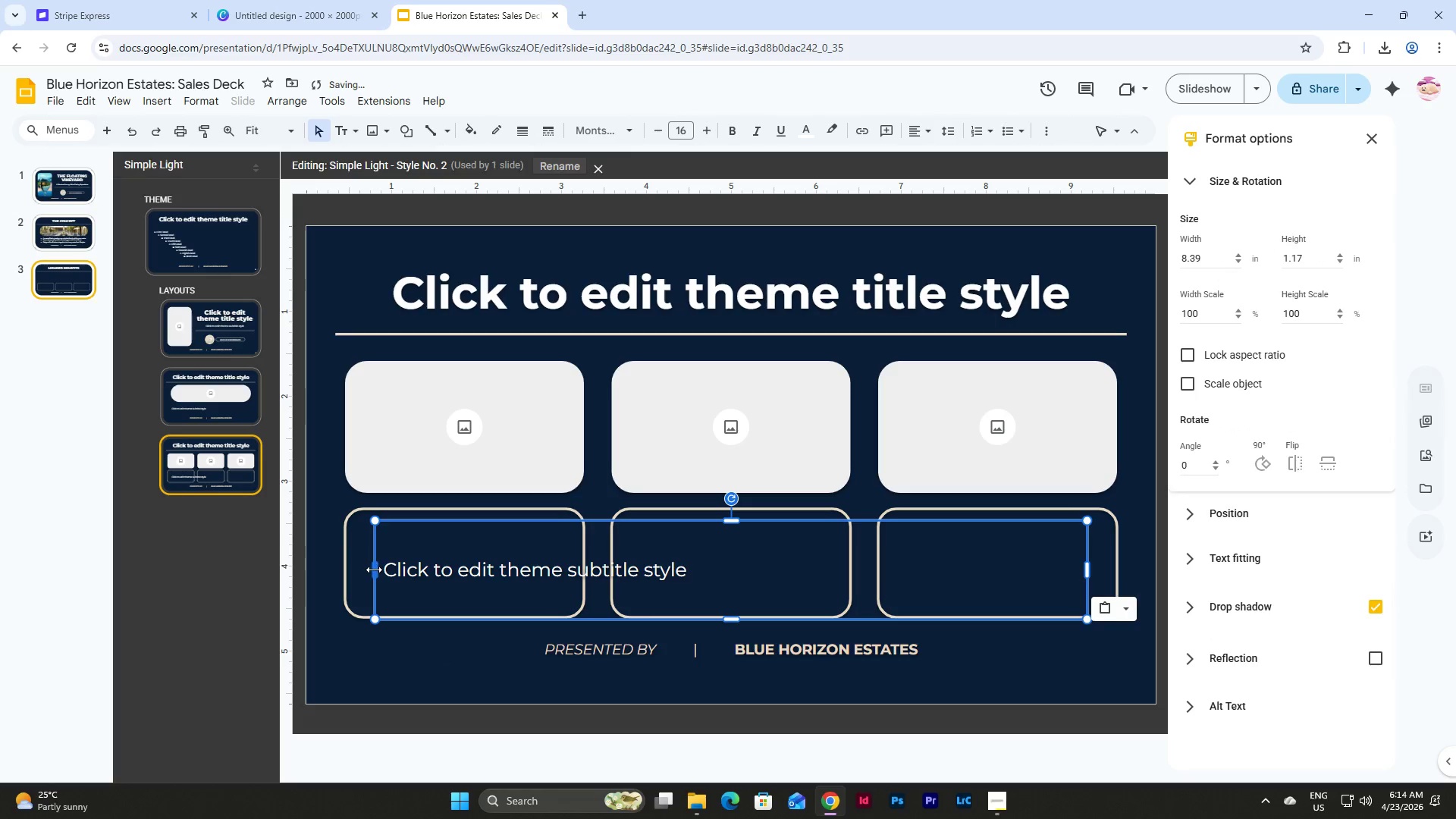 
left_click_drag(start_coordinate=[374, 570], to_coordinate=[347, 567])
 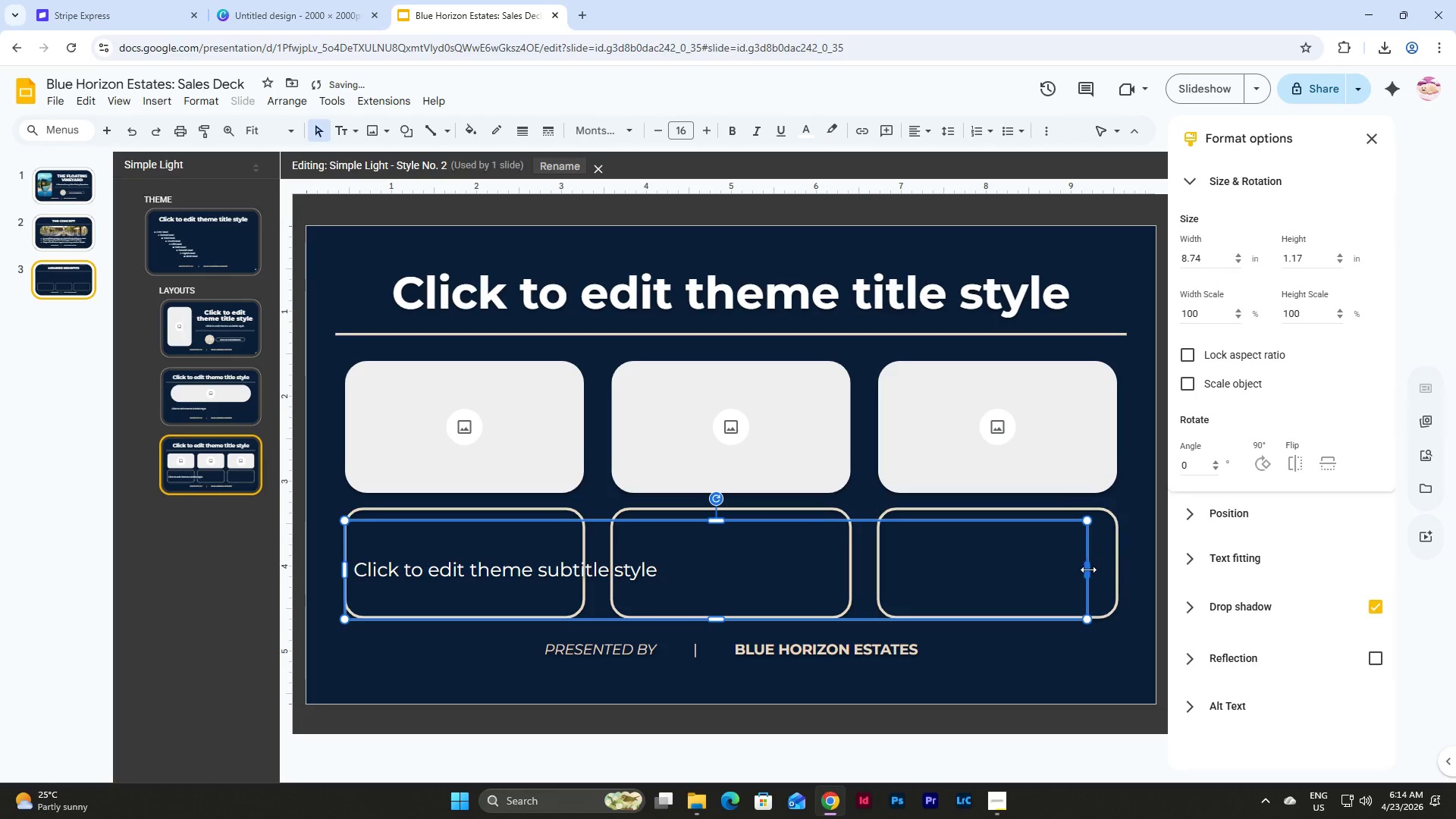 
left_click_drag(start_coordinate=[1086, 570], to_coordinate=[582, 577])
 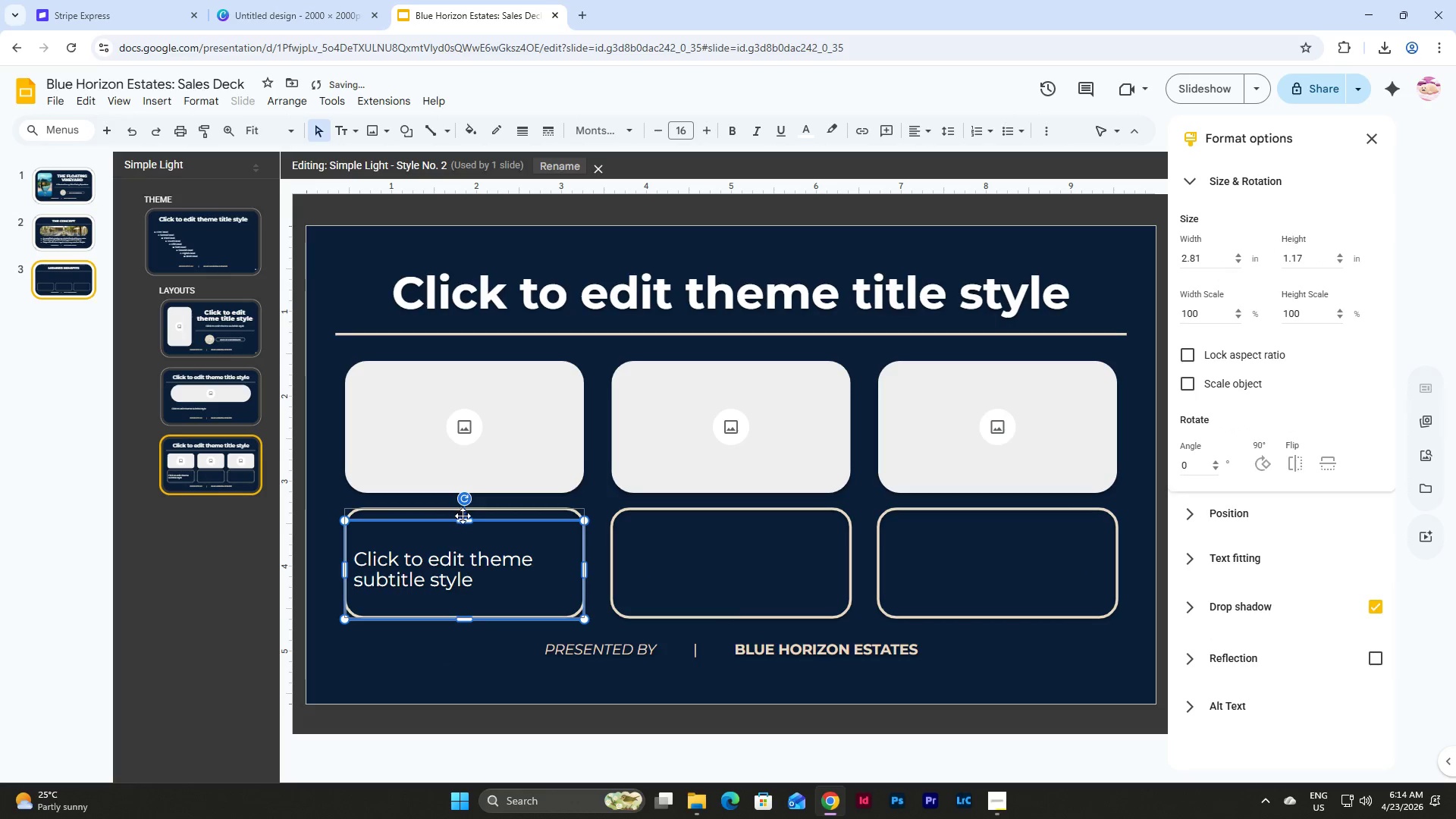 
left_click_drag(start_coordinate=[466, 524], to_coordinate=[466, 531])
 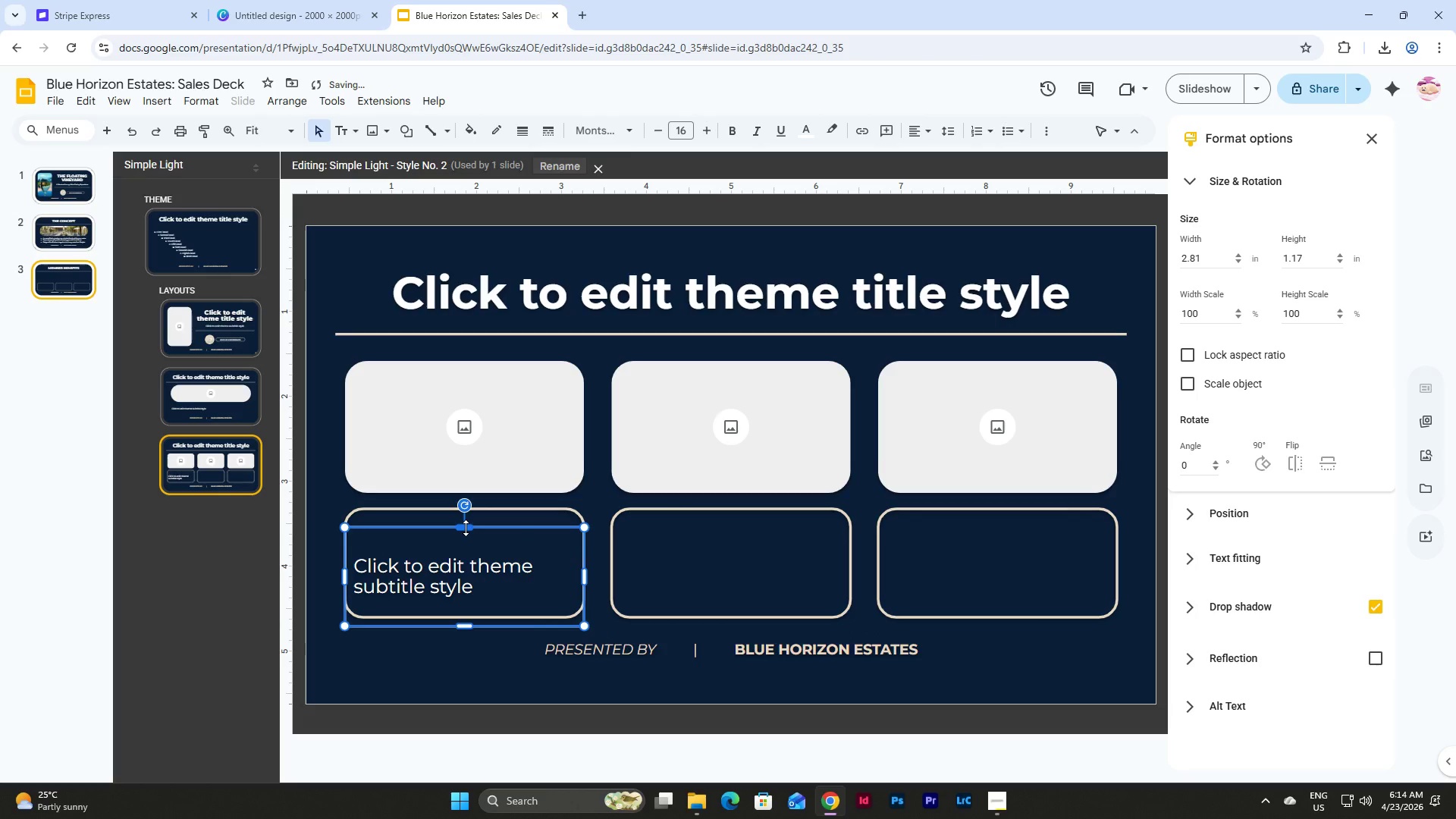 
left_click_drag(start_coordinate=[466, 528], to_coordinate=[466, 533])
 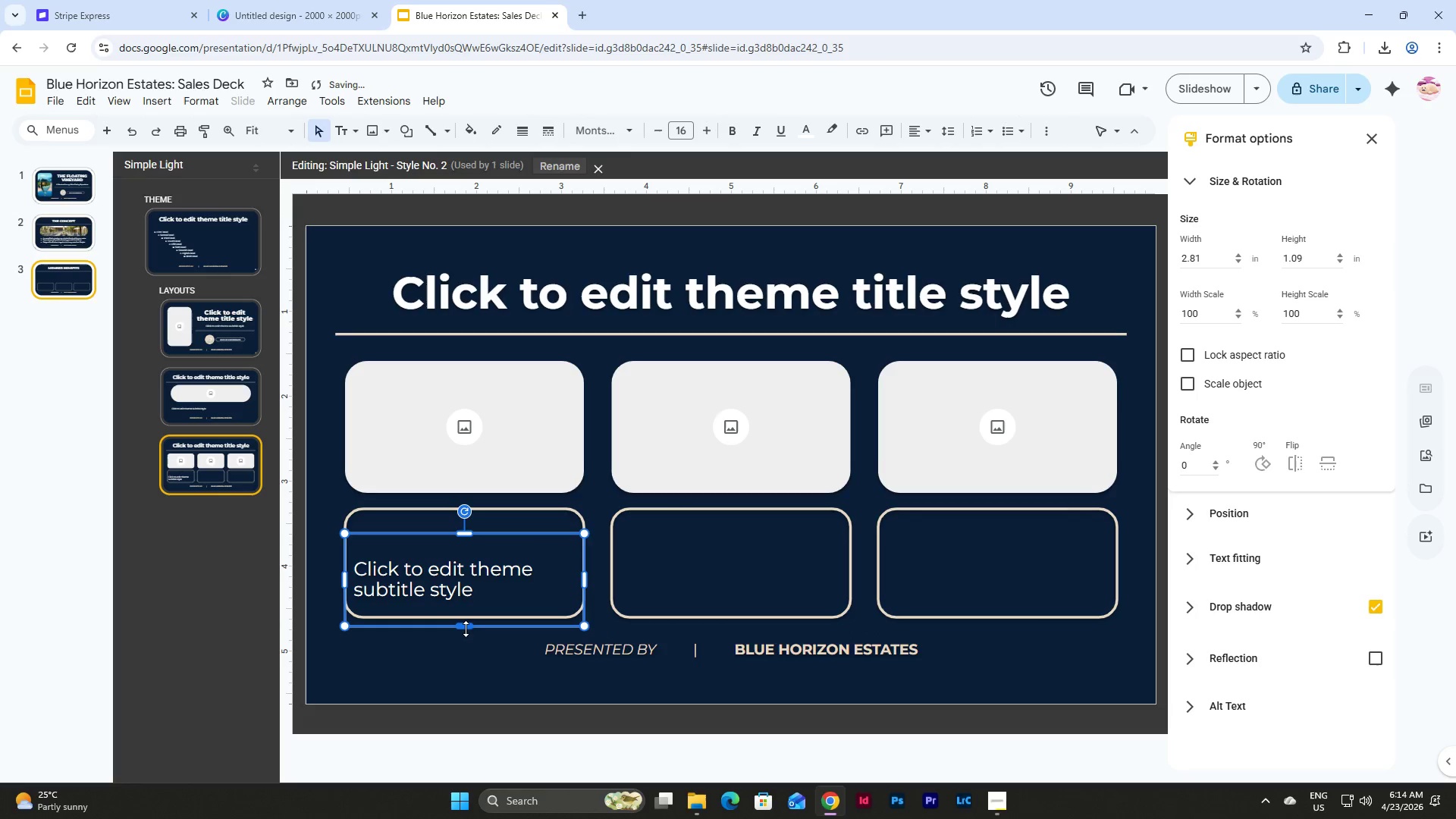 
left_click_drag(start_coordinate=[466, 627], to_coordinate=[466, 602])
 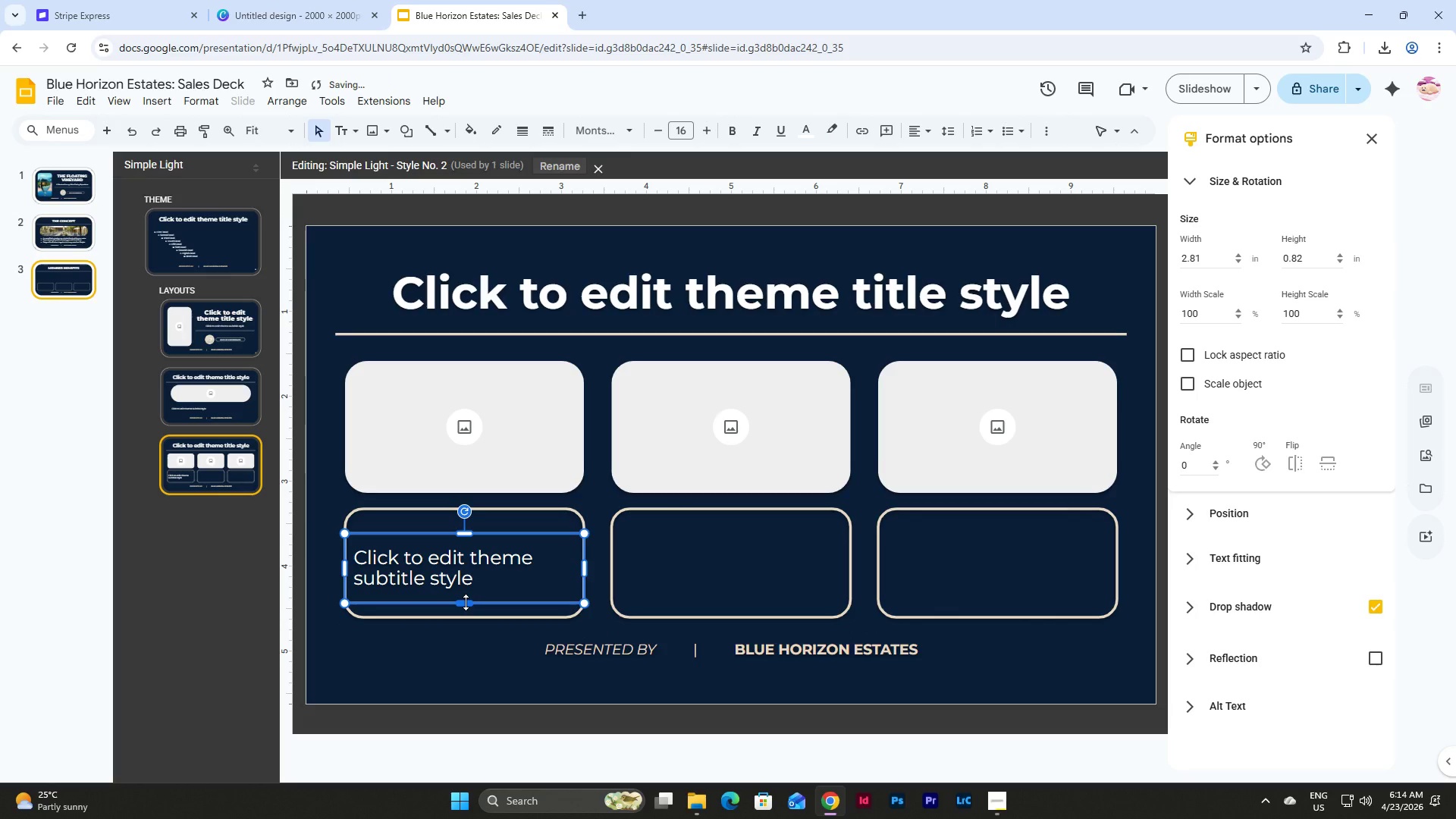 
left_click_drag(start_coordinate=[466, 602], to_coordinate=[466, 597])
 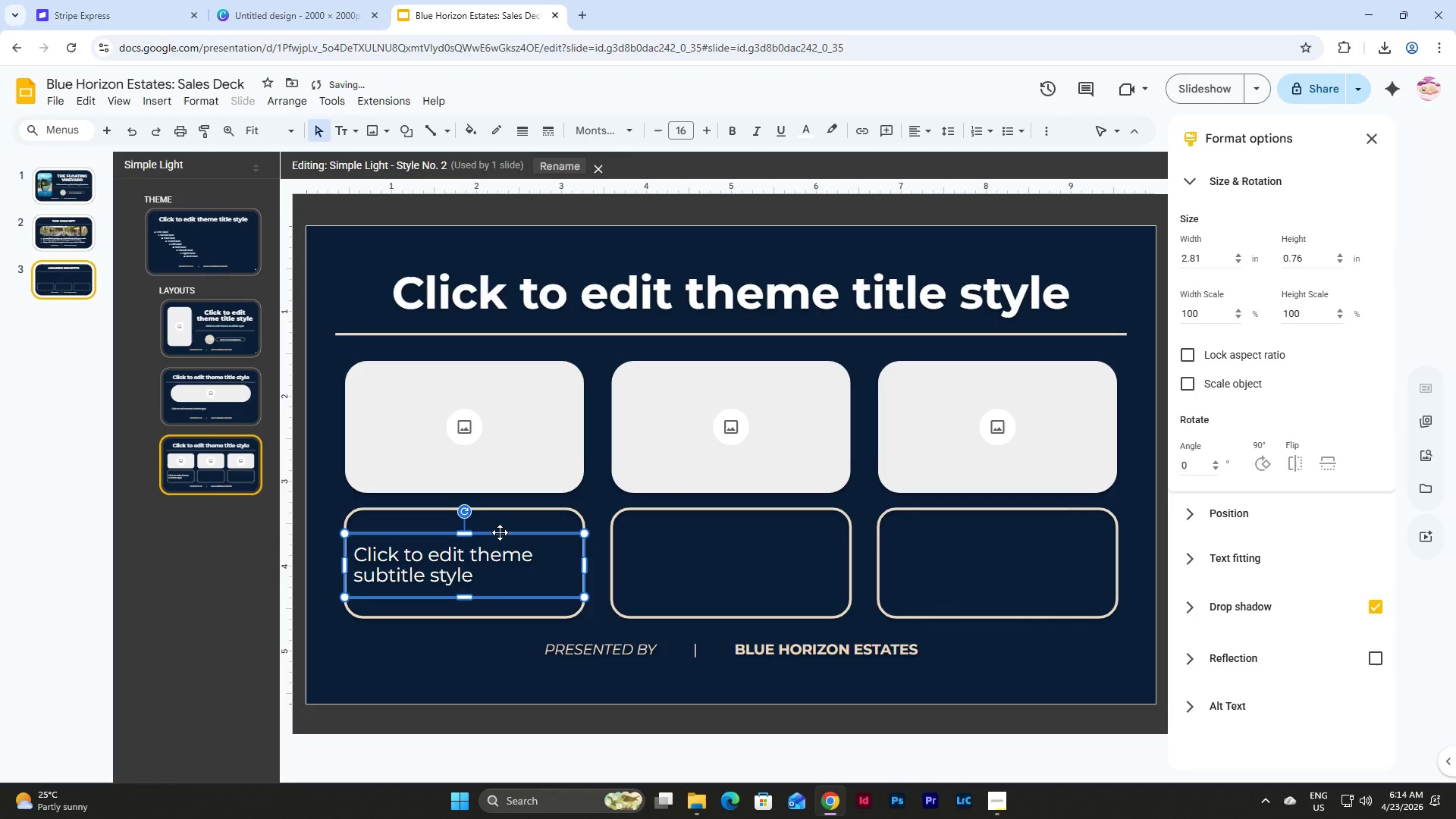 
left_click_drag(start_coordinate=[500, 532], to_coordinate=[500, 529])
 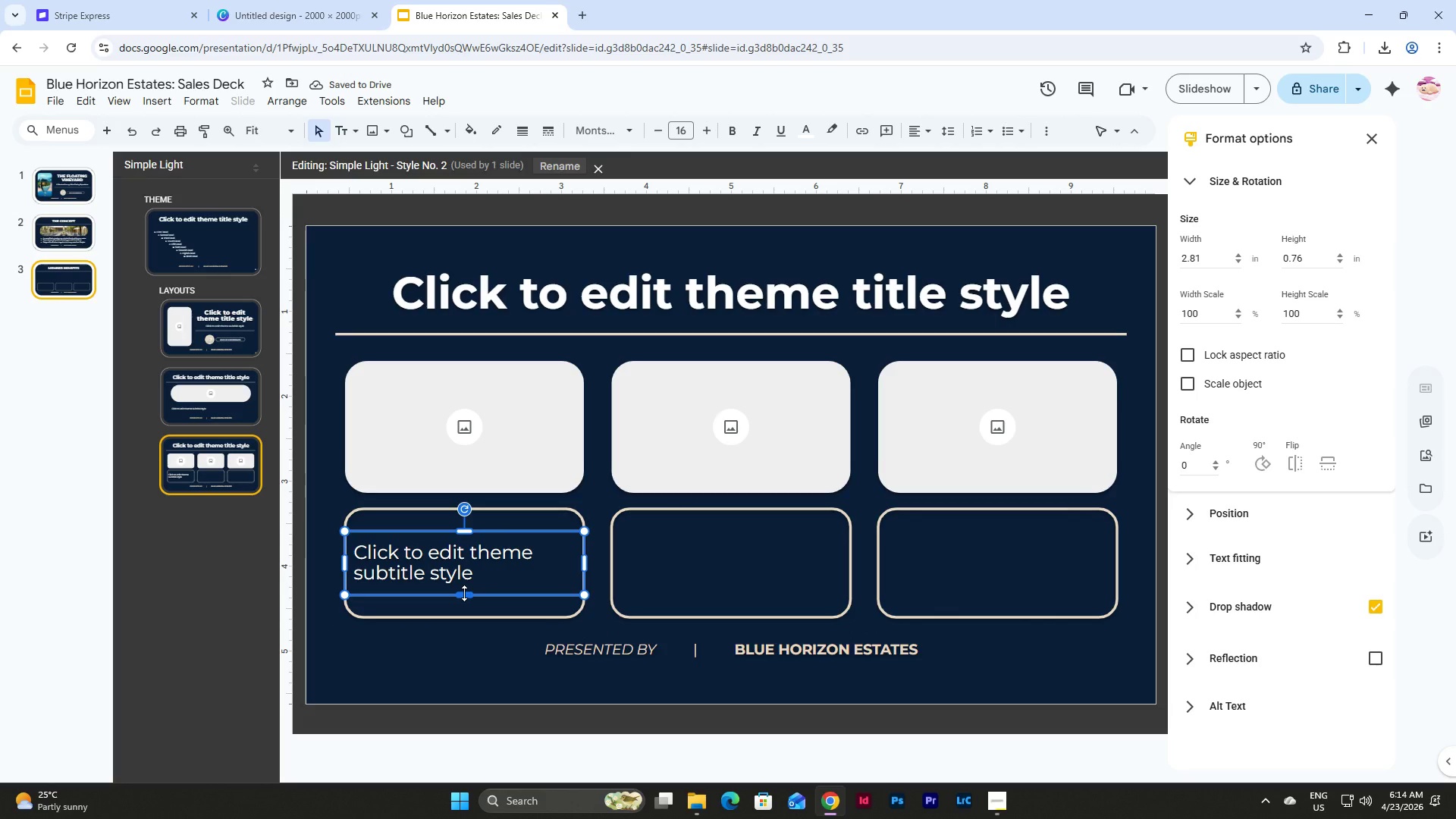 
left_click_drag(start_coordinate=[464, 593], to_coordinate=[464, 601])
 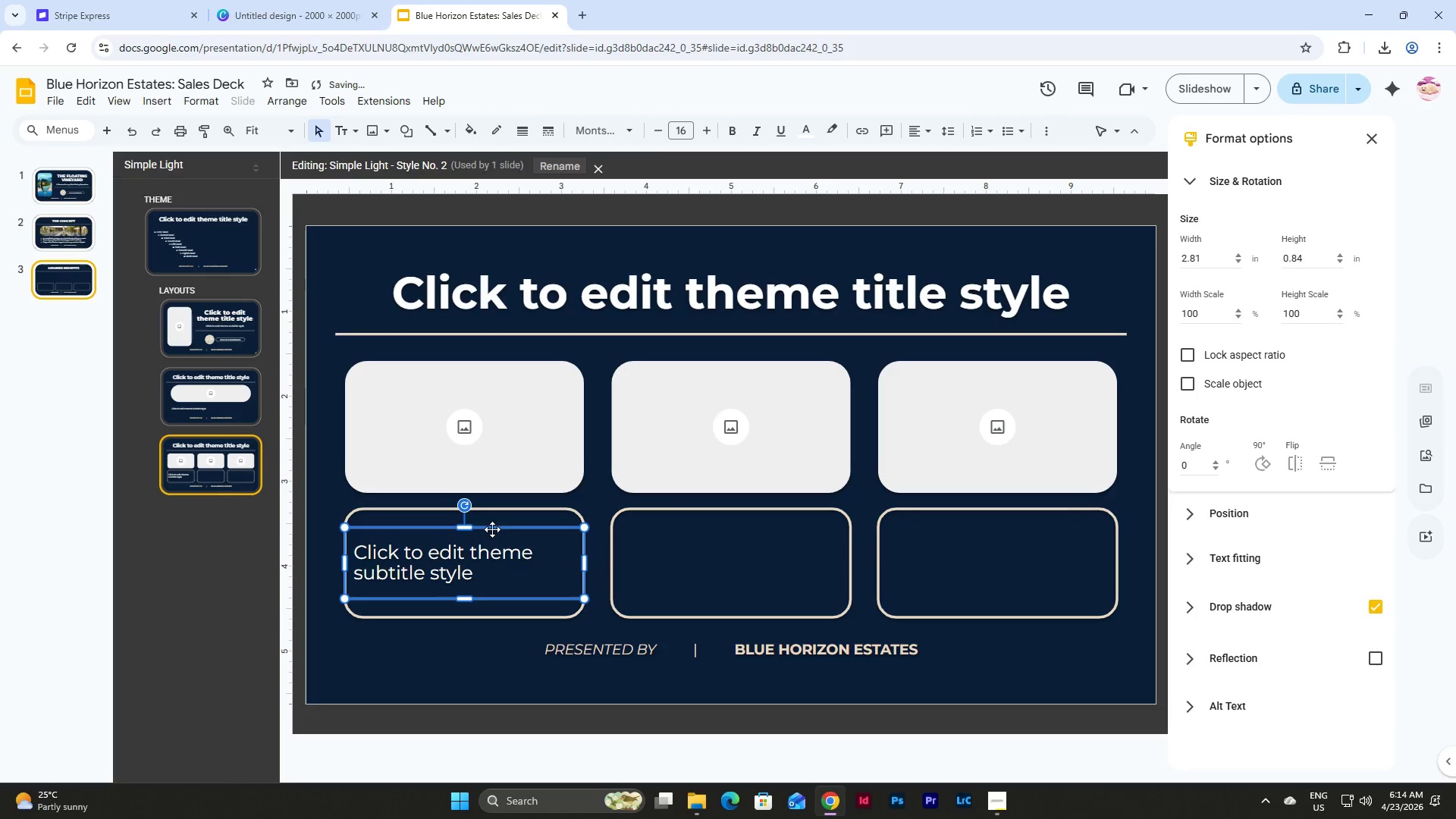 
left_click([486, 651])
 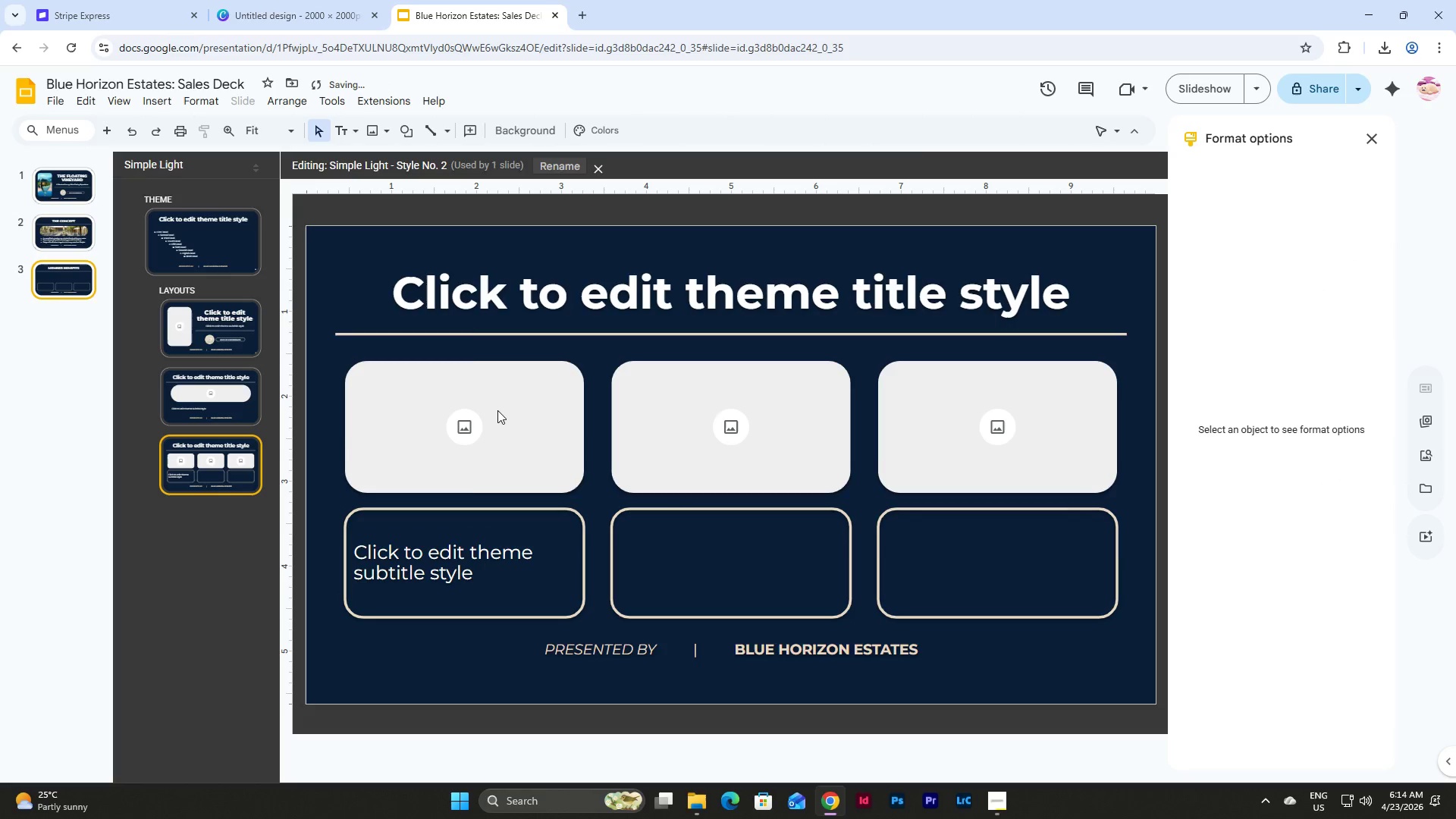 
left_click([497, 409])
 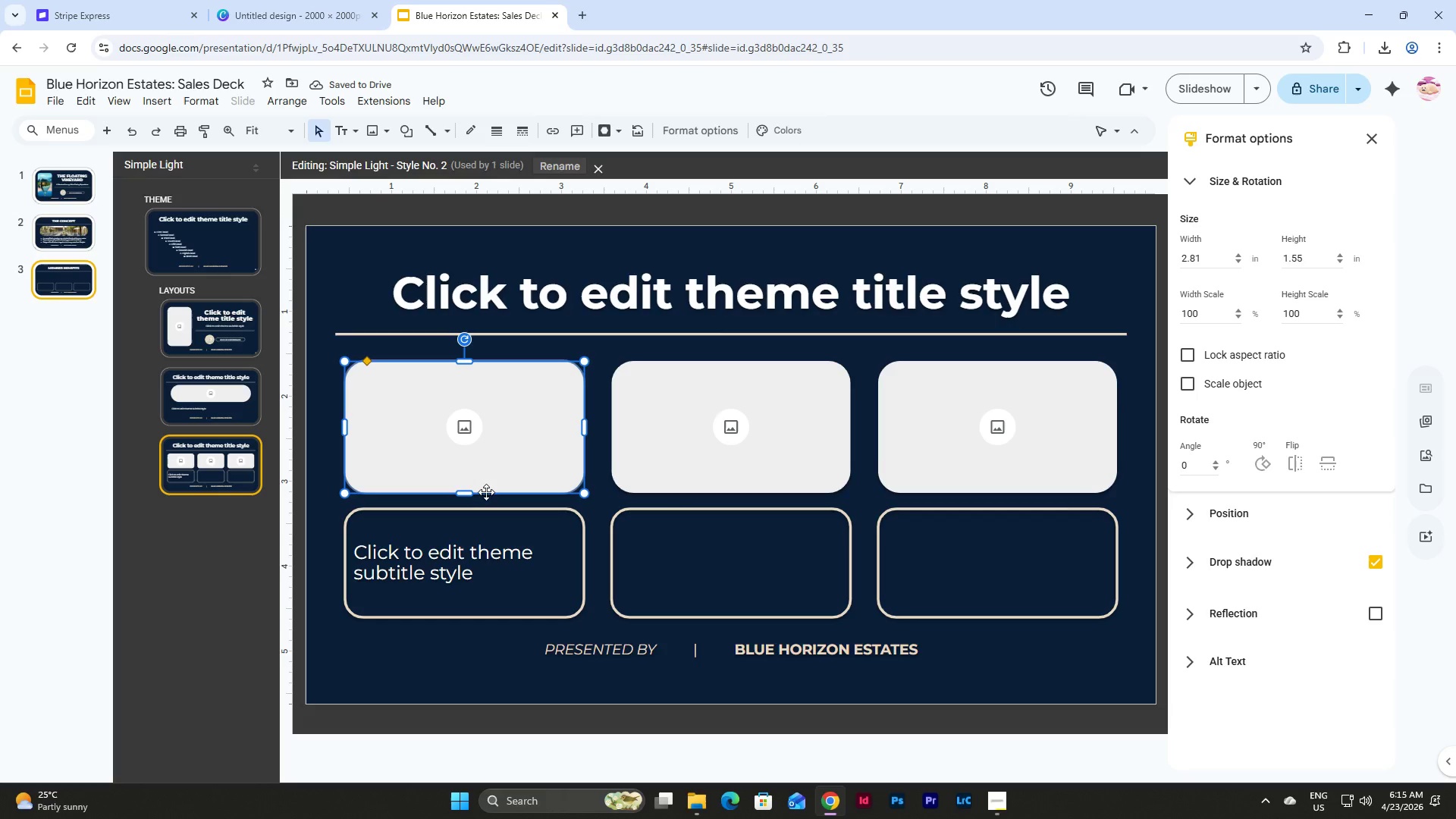 
left_click_drag(start_coordinate=[467, 494], to_coordinate=[469, 460])
 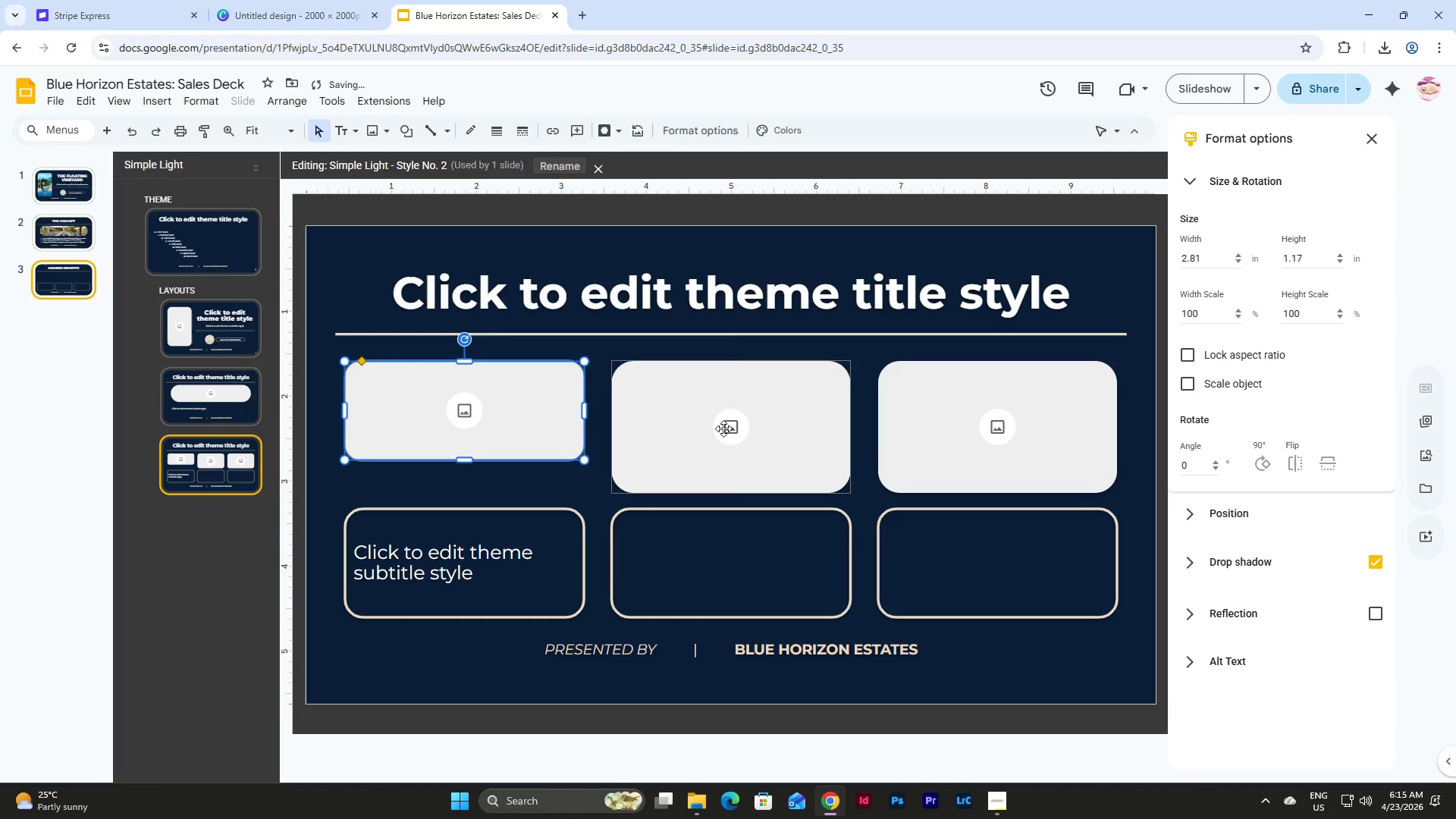 
left_click([723, 428])
 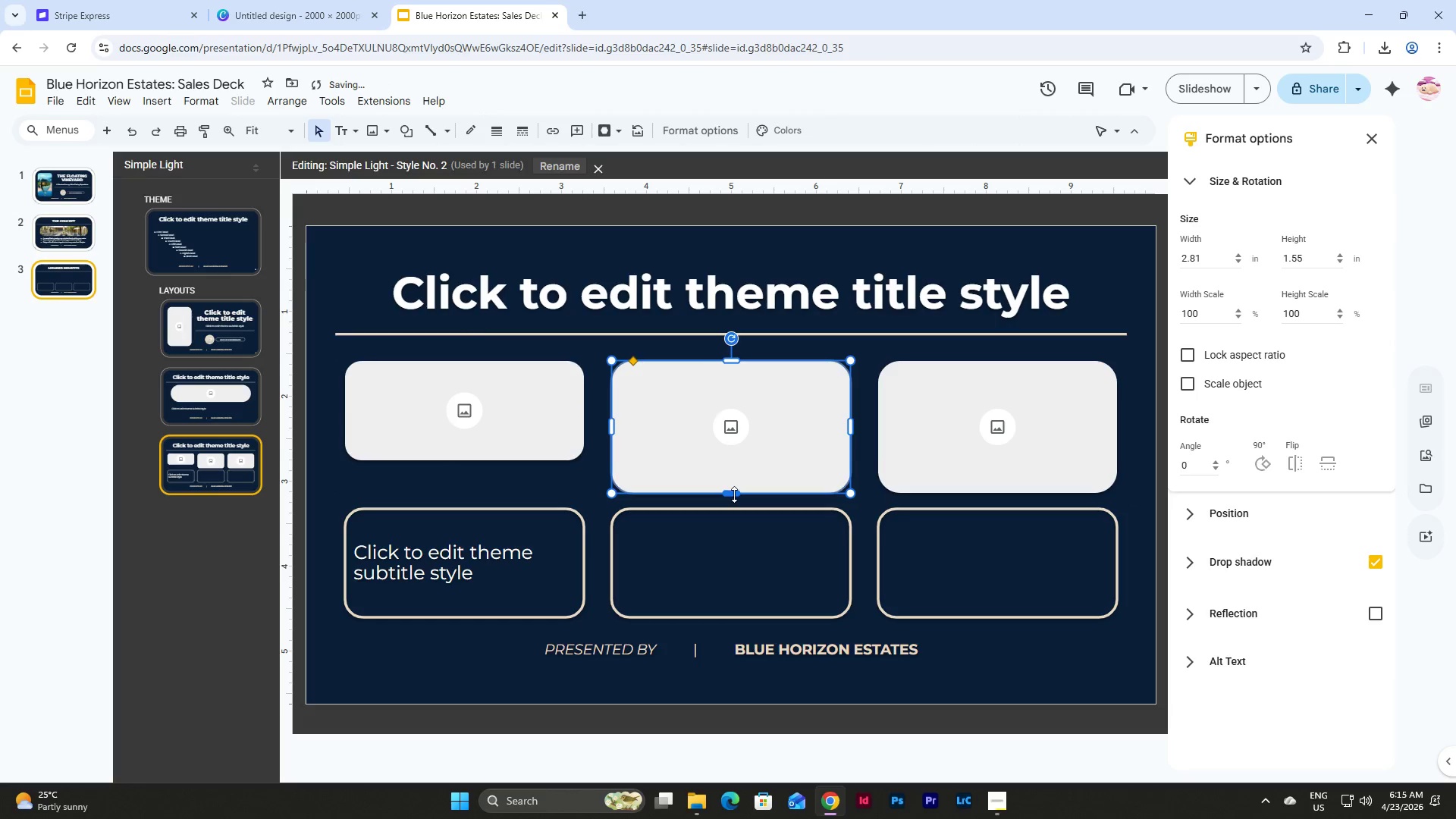 
left_click_drag(start_coordinate=[734, 494], to_coordinate=[732, 461])
 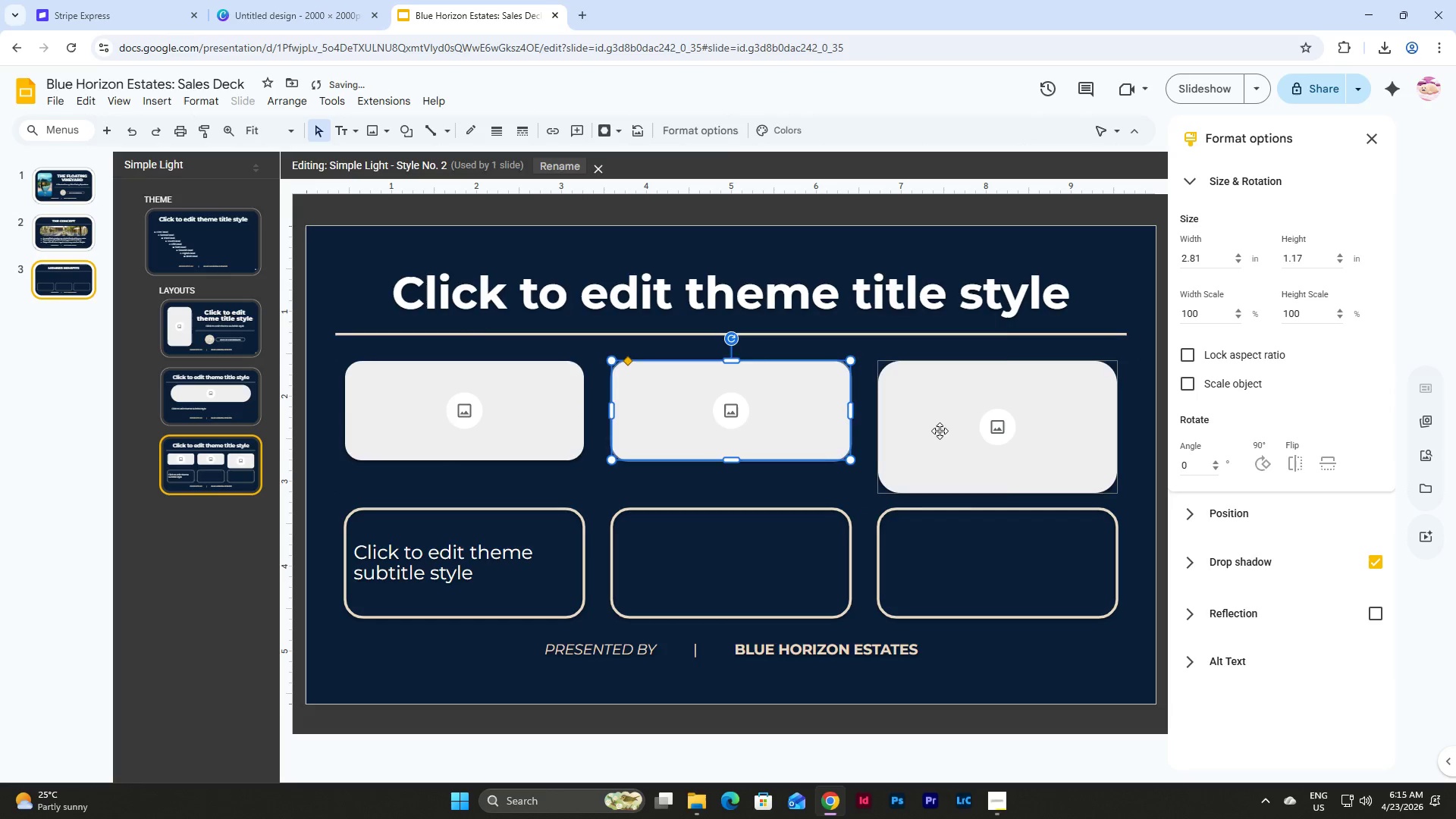 
left_click([944, 428])
 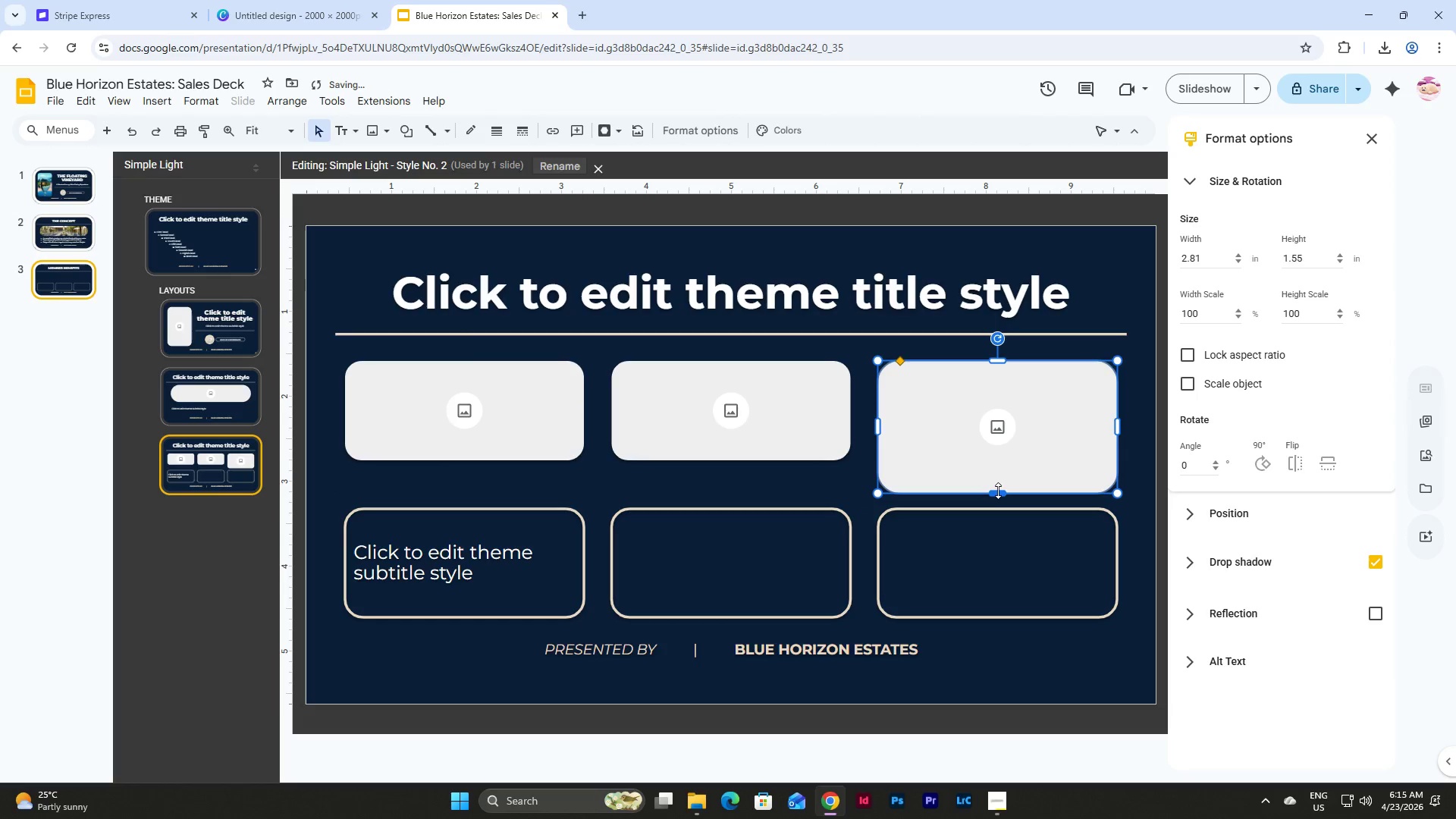 
left_click_drag(start_coordinate=[998, 491], to_coordinate=[998, 457])
 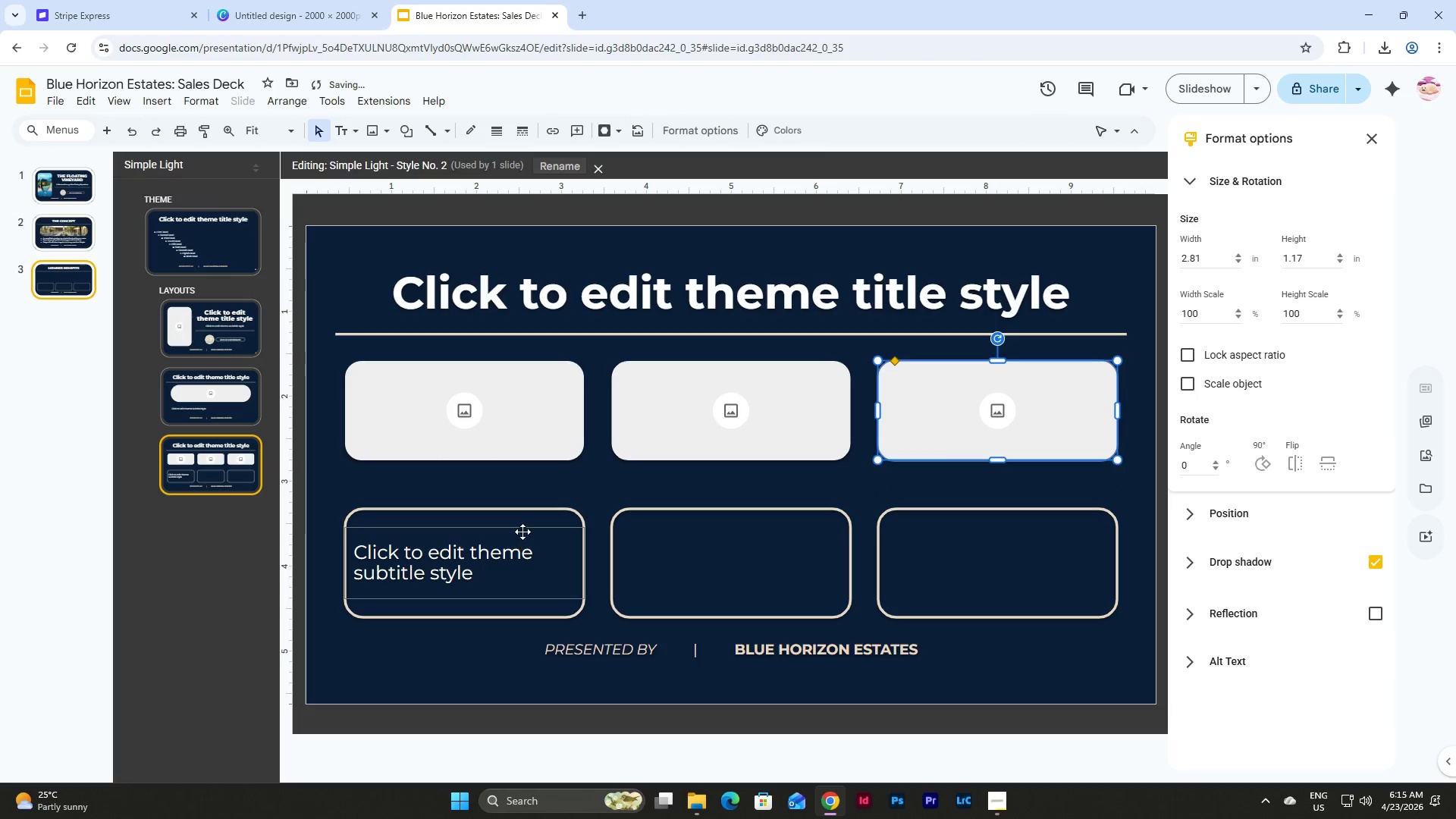 
left_click([526, 524])
 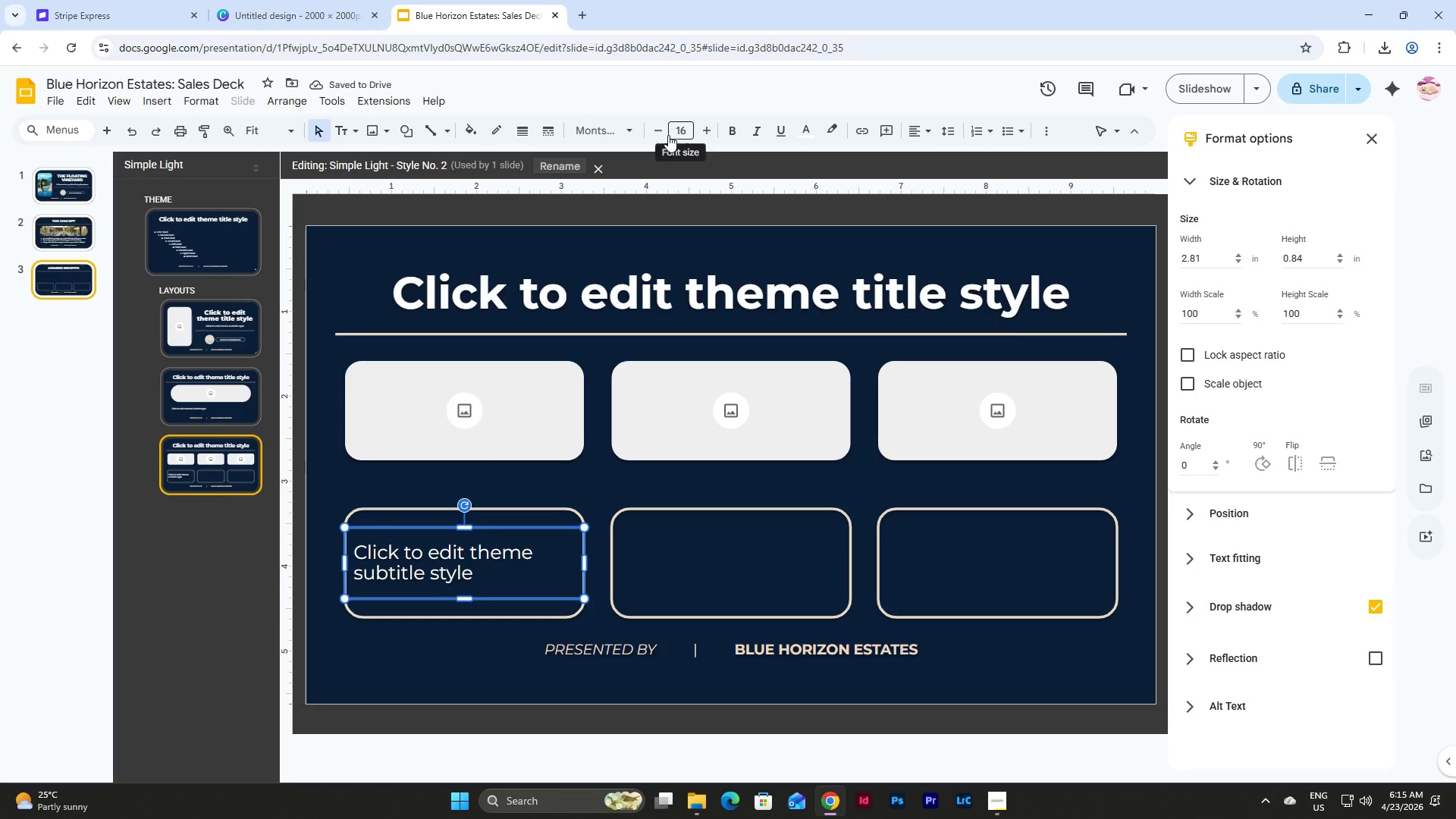 
left_click([681, 136])
 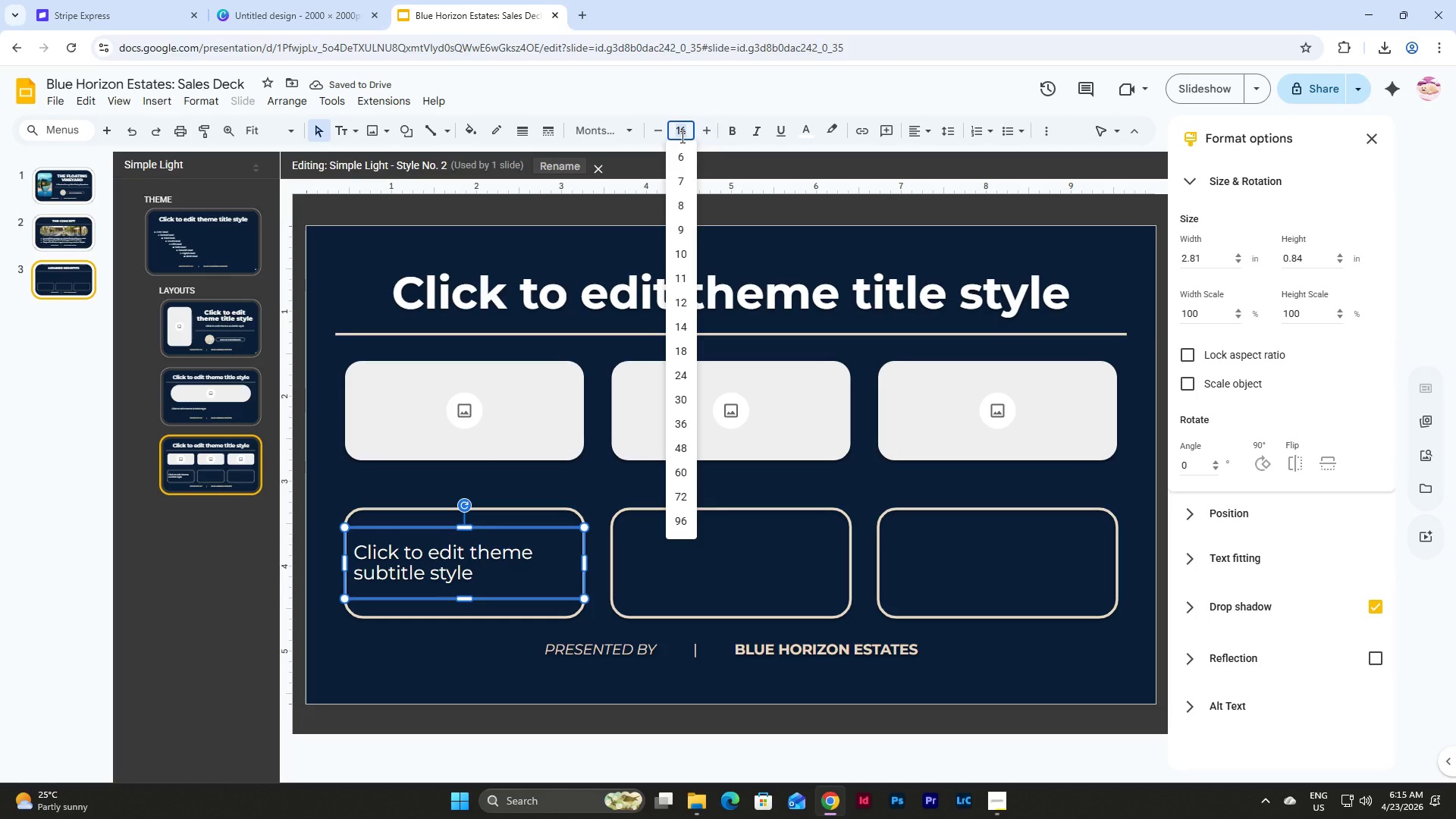 
key(Numpad1)
 